 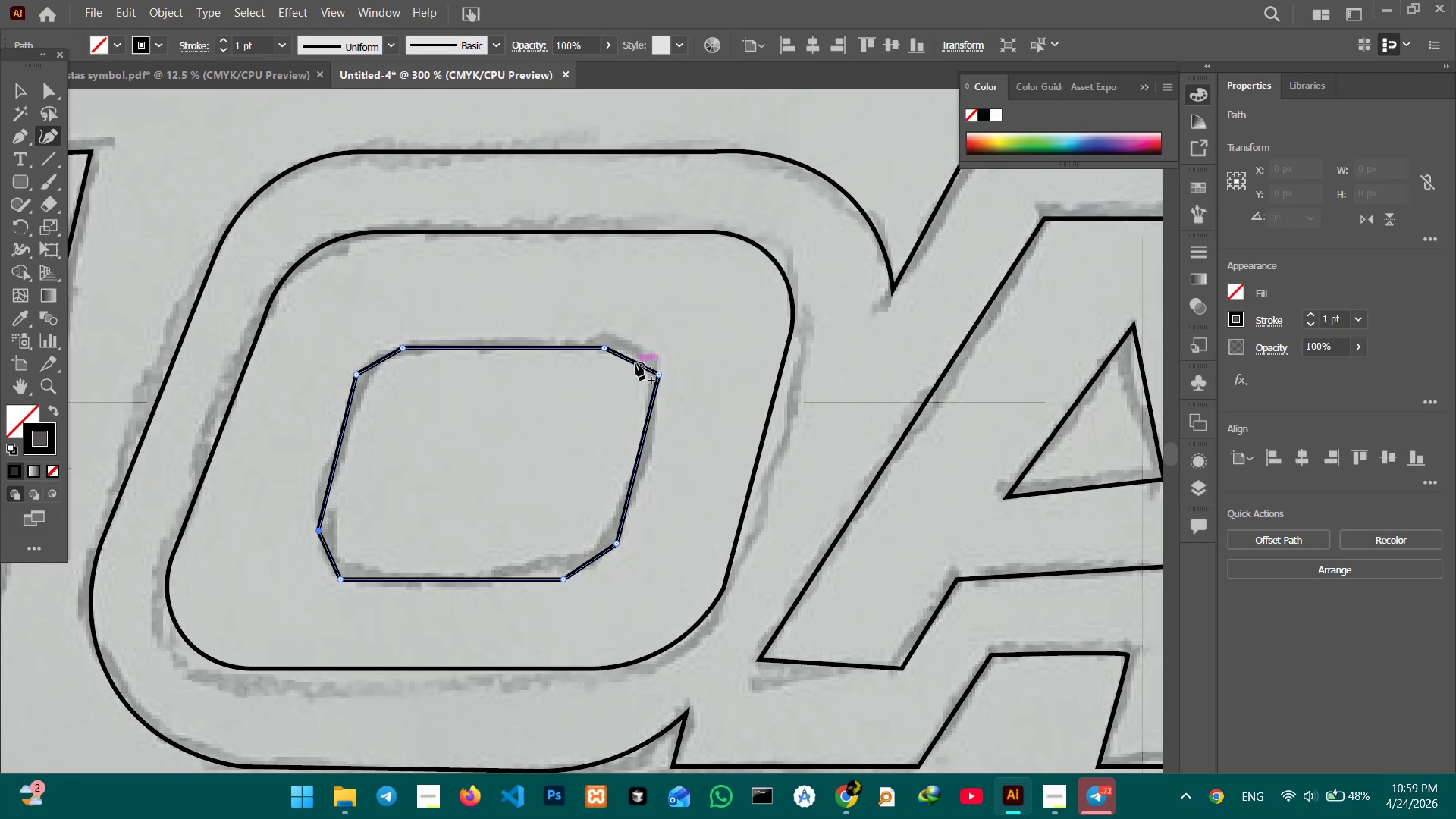 
left_click_drag(start_coordinate=[635, 362], to_coordinate=[639, 351])
 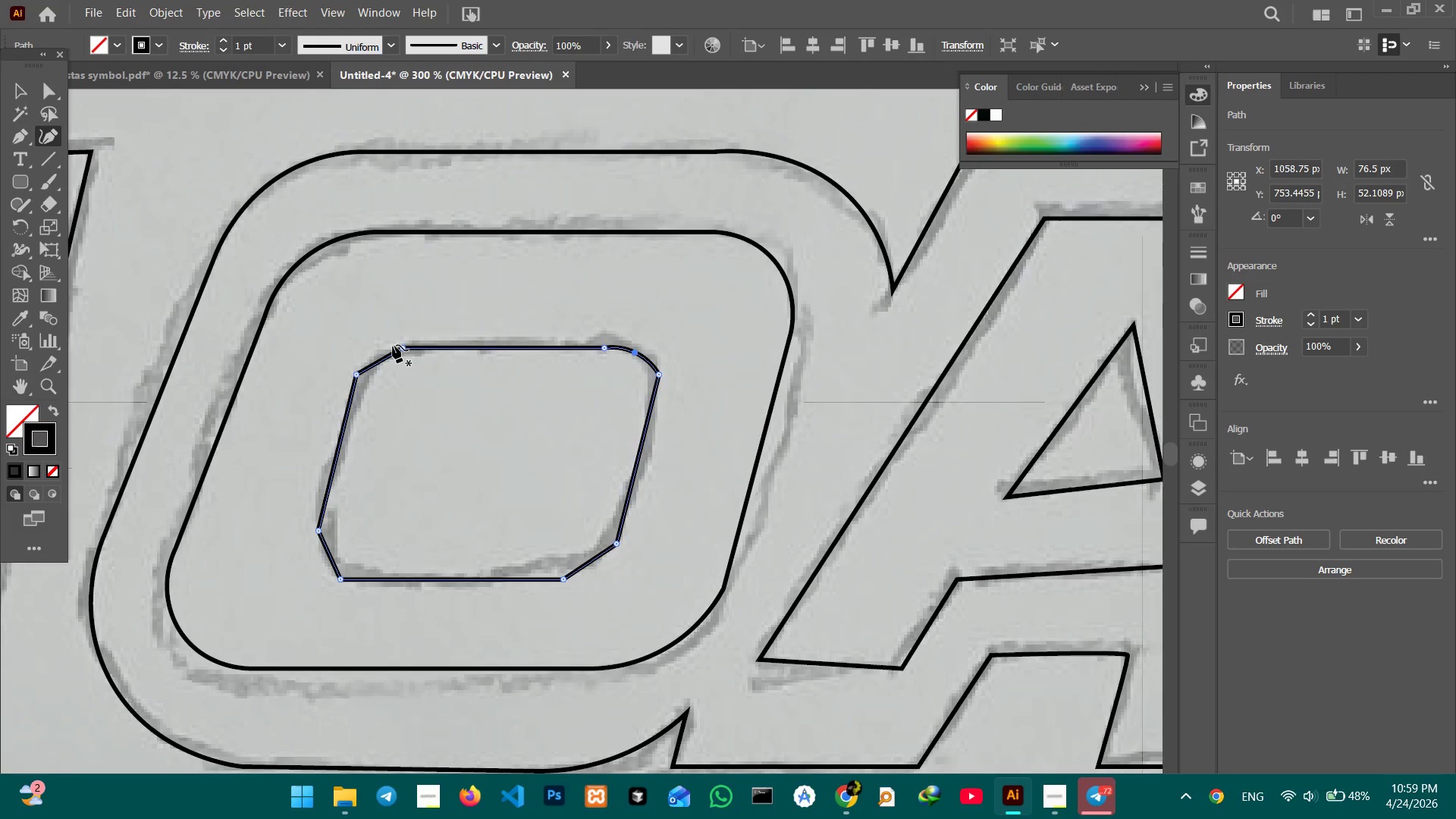 
key(Control+Equal)
 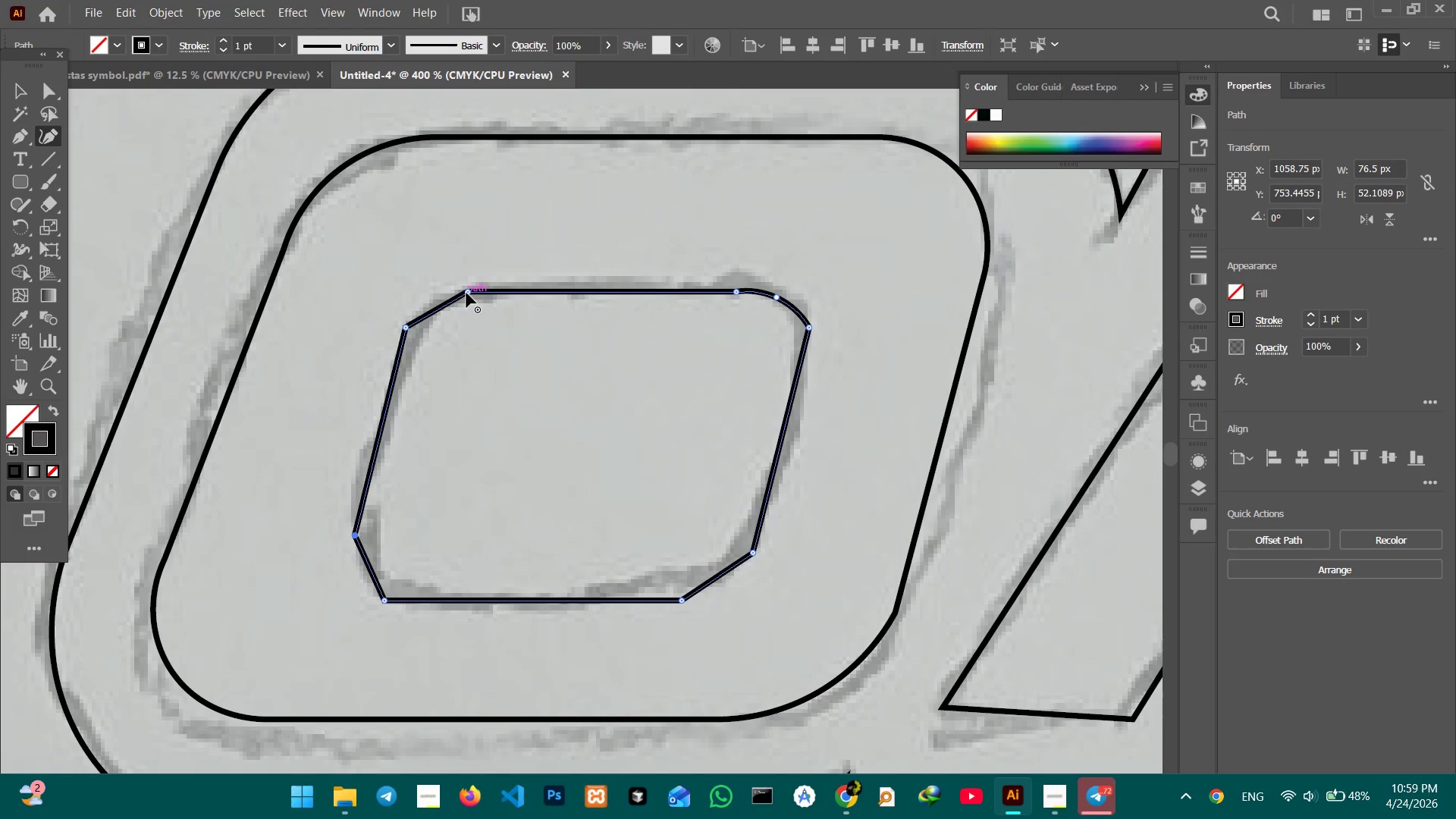 
left_click_drag(start_coordinate=[470, 292], to_coordinate=[492, 290])
 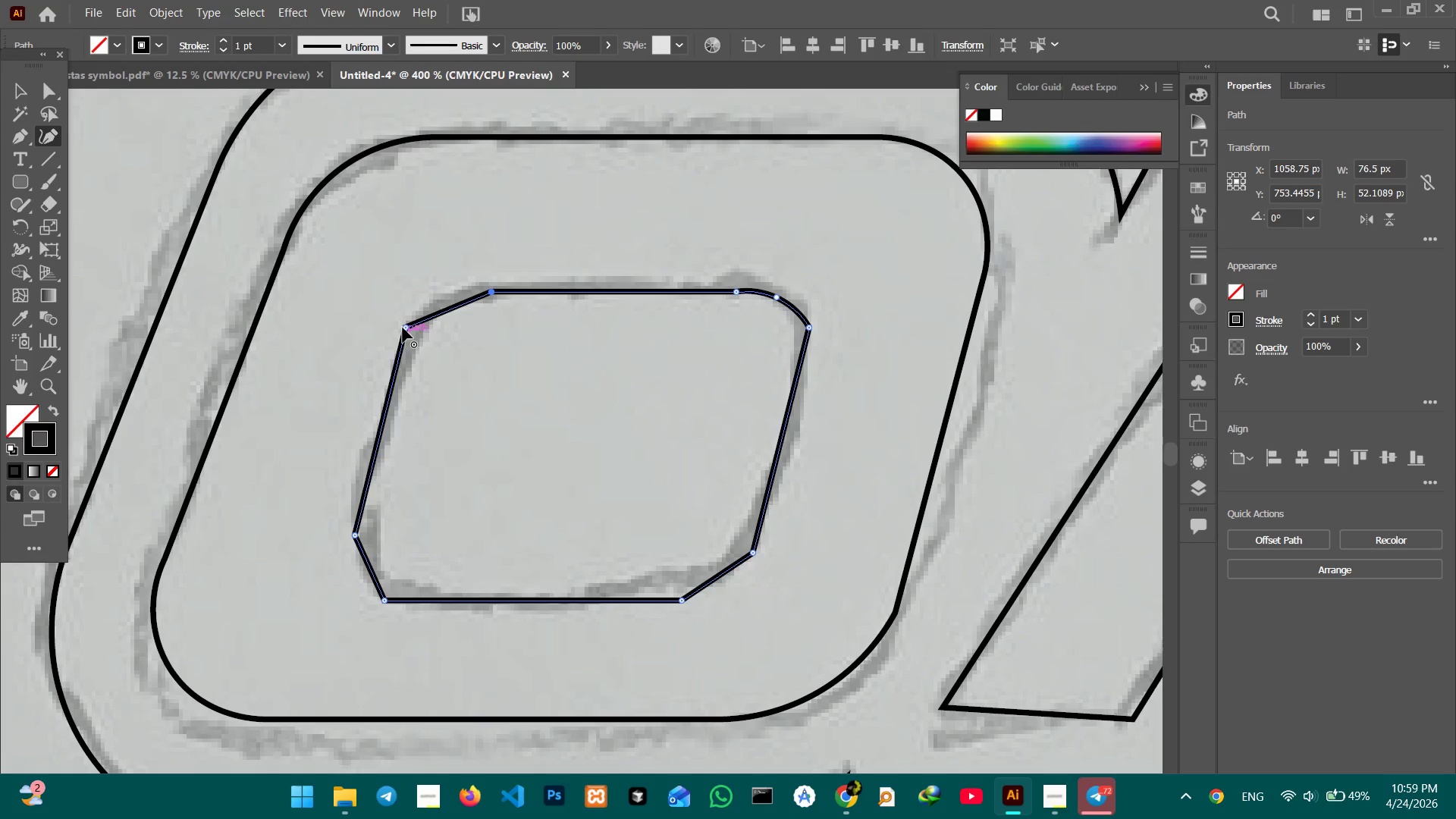 
left_click_drag(start_coordinate=[403, 327], to_coordinate=[418, 333])
 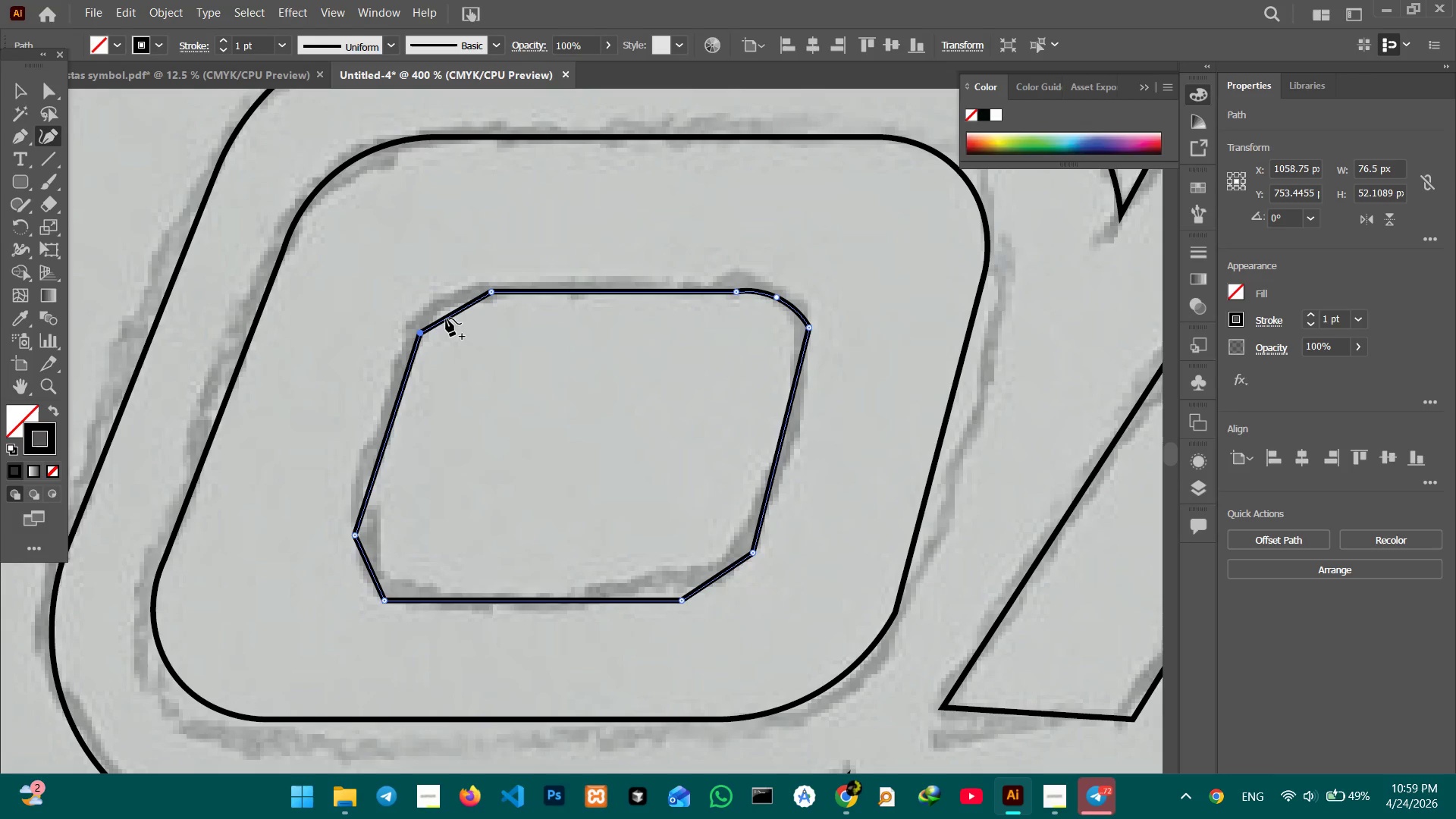 
left_click_drag(start_coordinate=[446, 318], to_coordinate=[440, 306])
 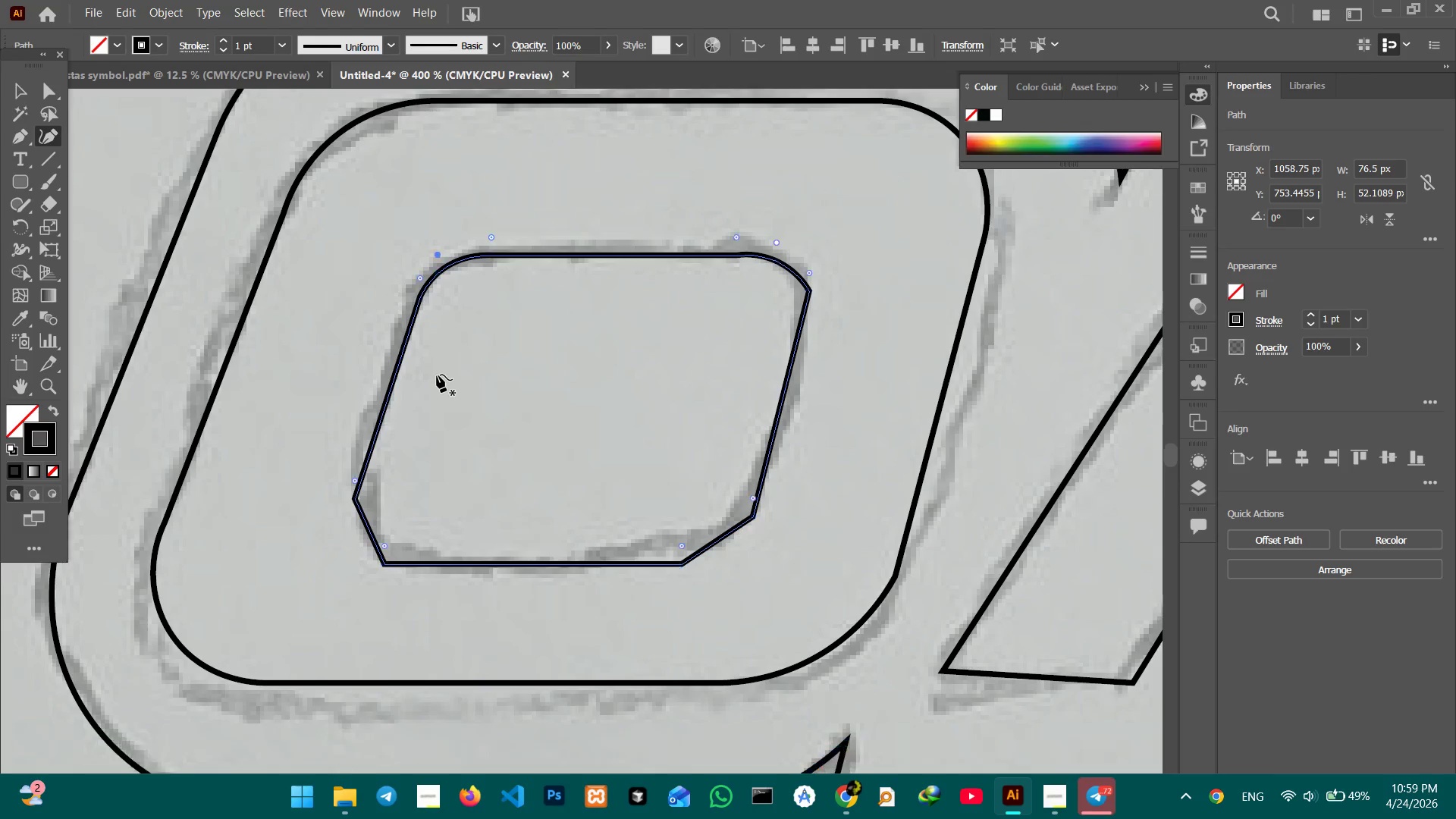 
scroll: coordinate [437, 374], scroll_direction: down, amount: 6.0
 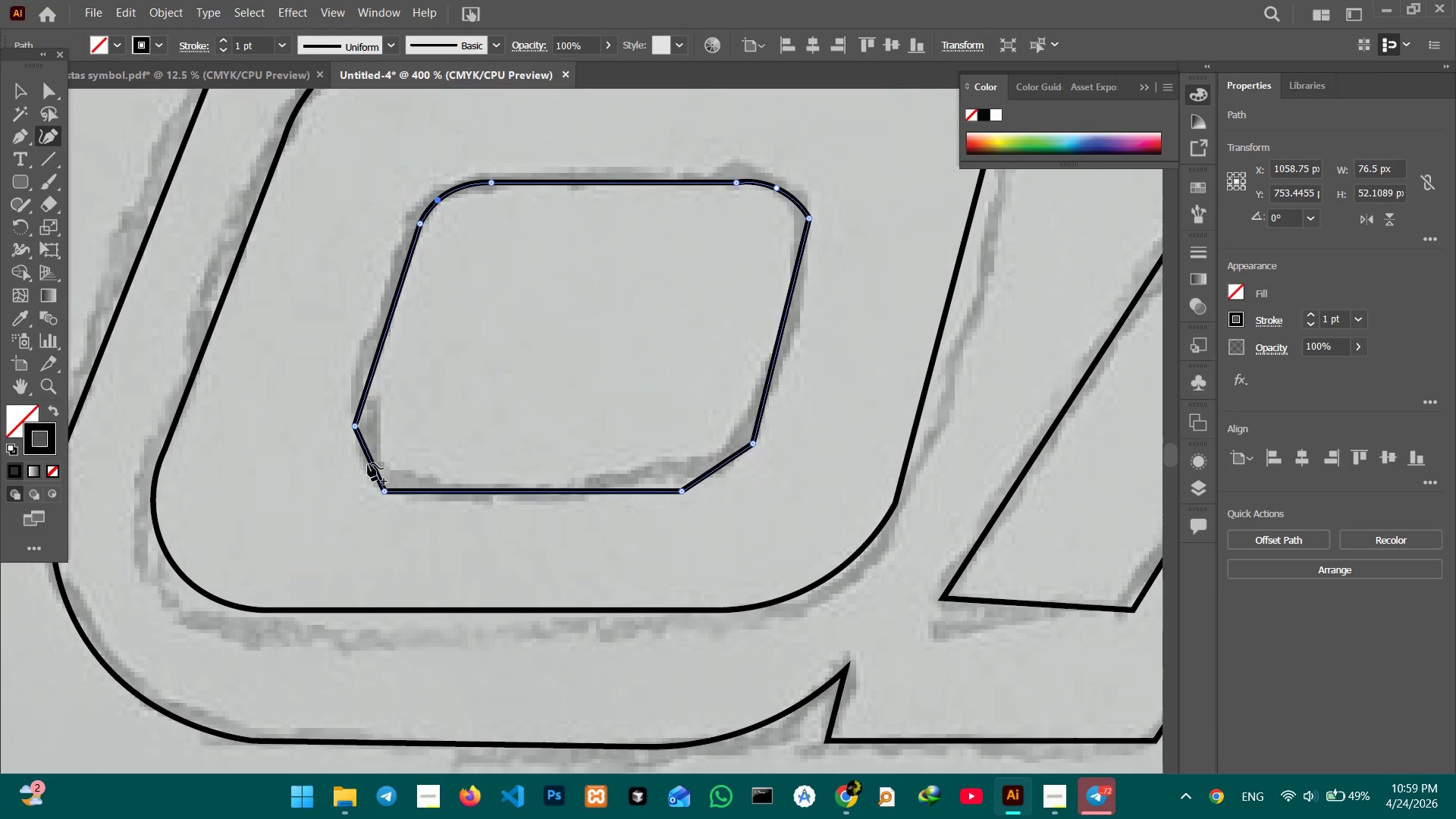 
left_click_drag(start_coordinate=[368, 463], to_coordinate=[362, 472])
 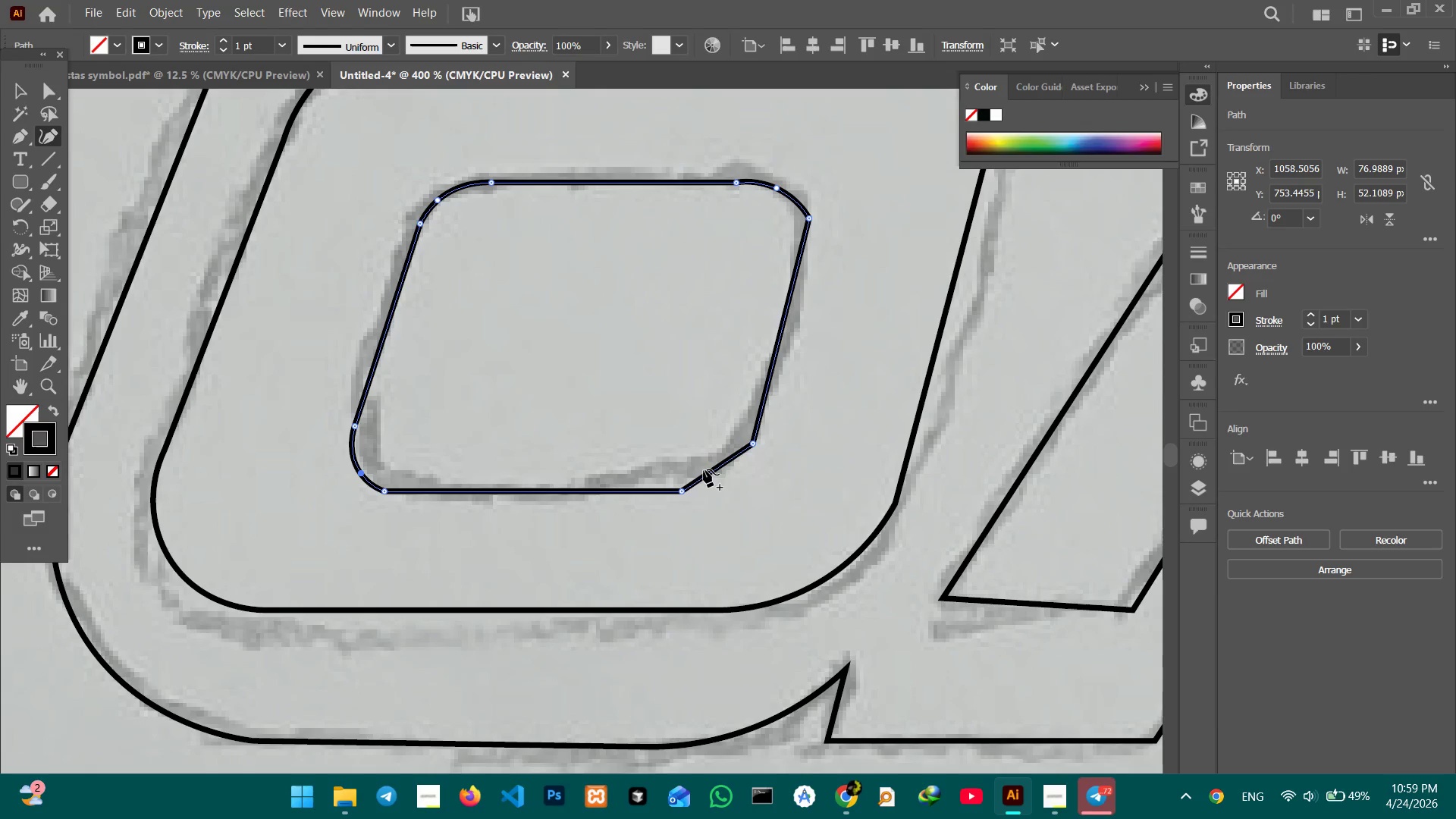 
left_click_drag(start_coordinate=[710, 468], to_coordinate=[721, 478])
 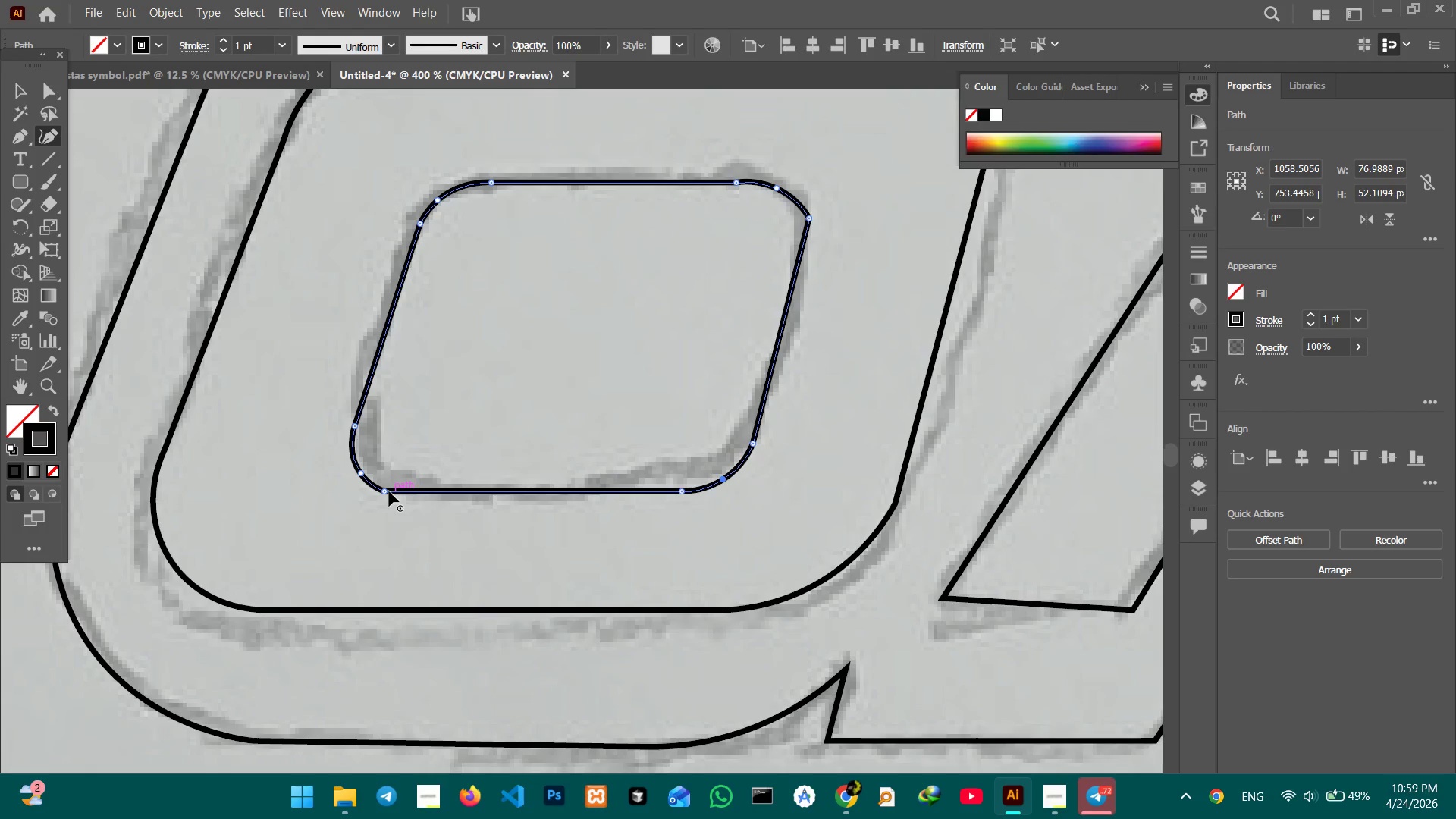 
left_click_drag(start_coordinate=[387, 491], to_coordinate=[413, 491])
 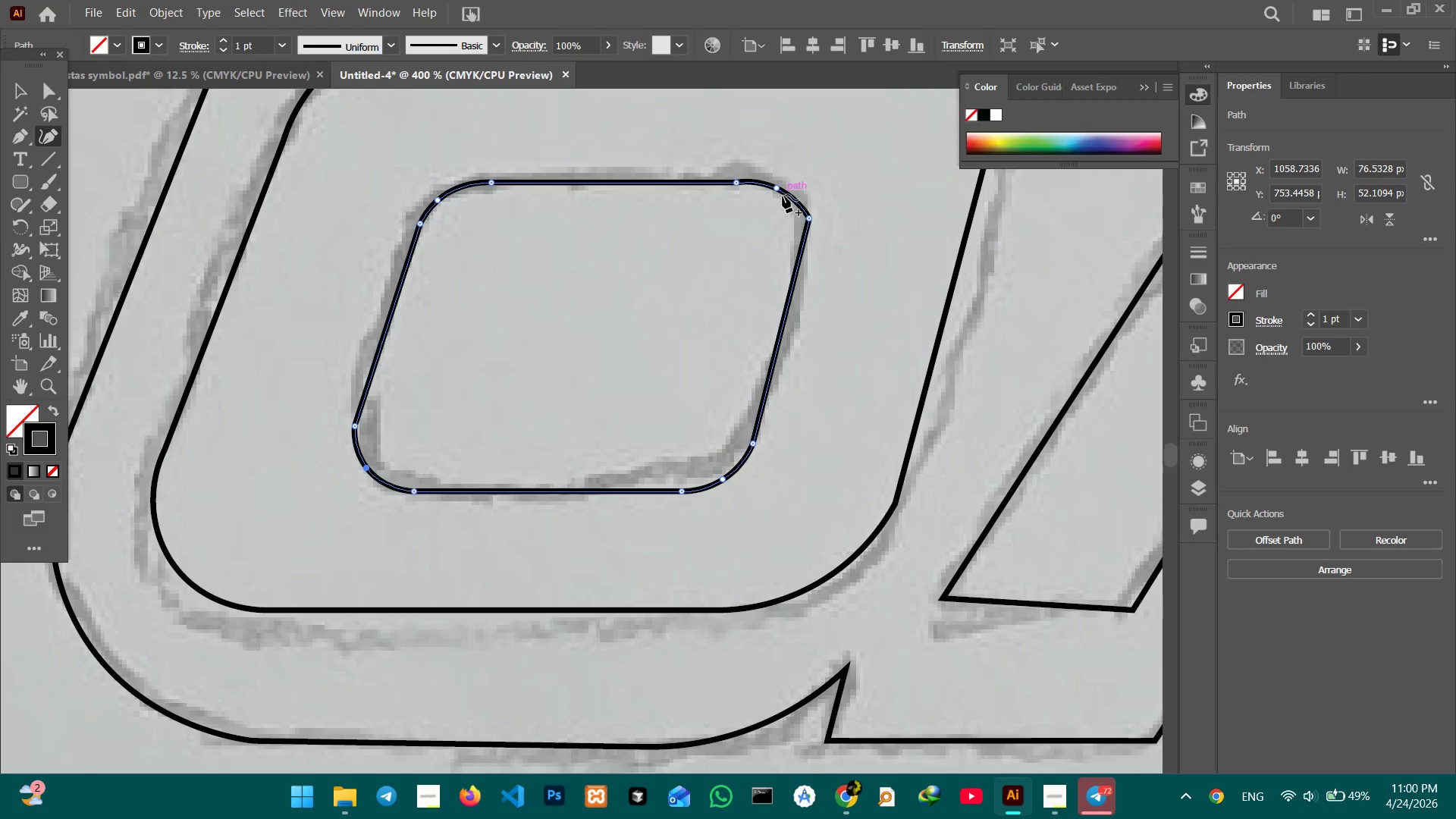 
wait(5.95)
 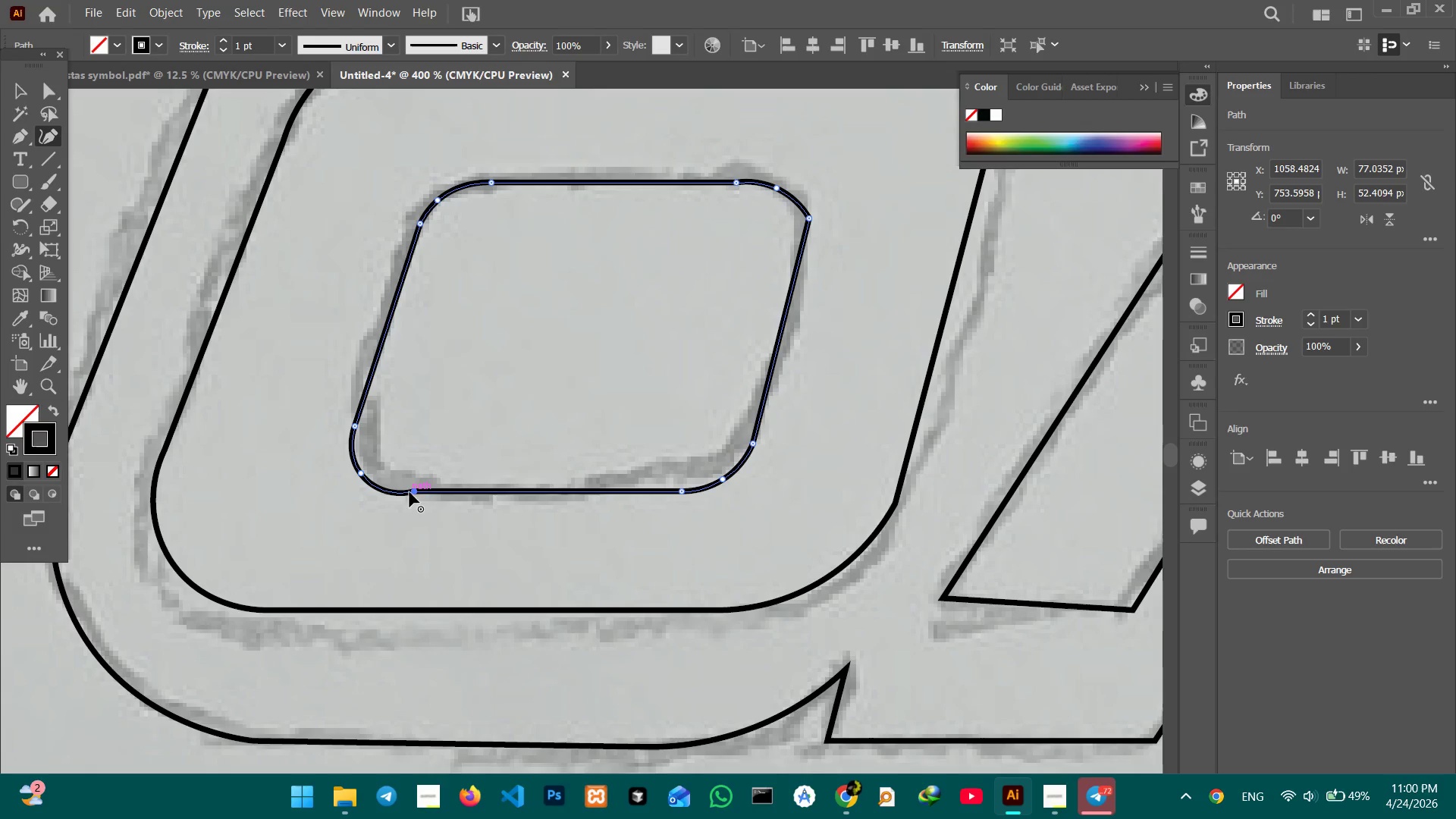 
left_click_drag(start_coordinate=[730, 184], to_coordinate=[712, 186])
 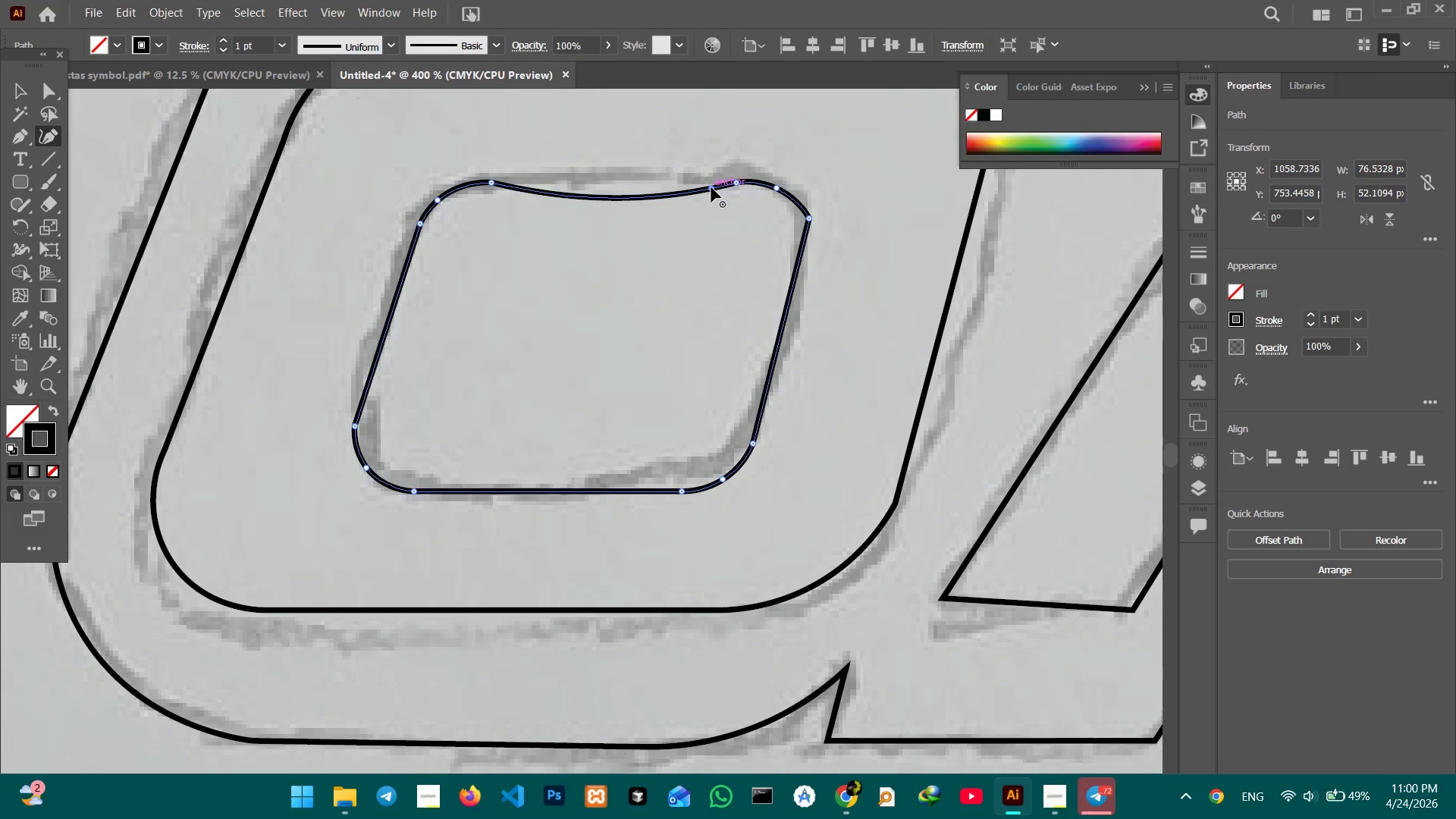 
key(Backspace)
 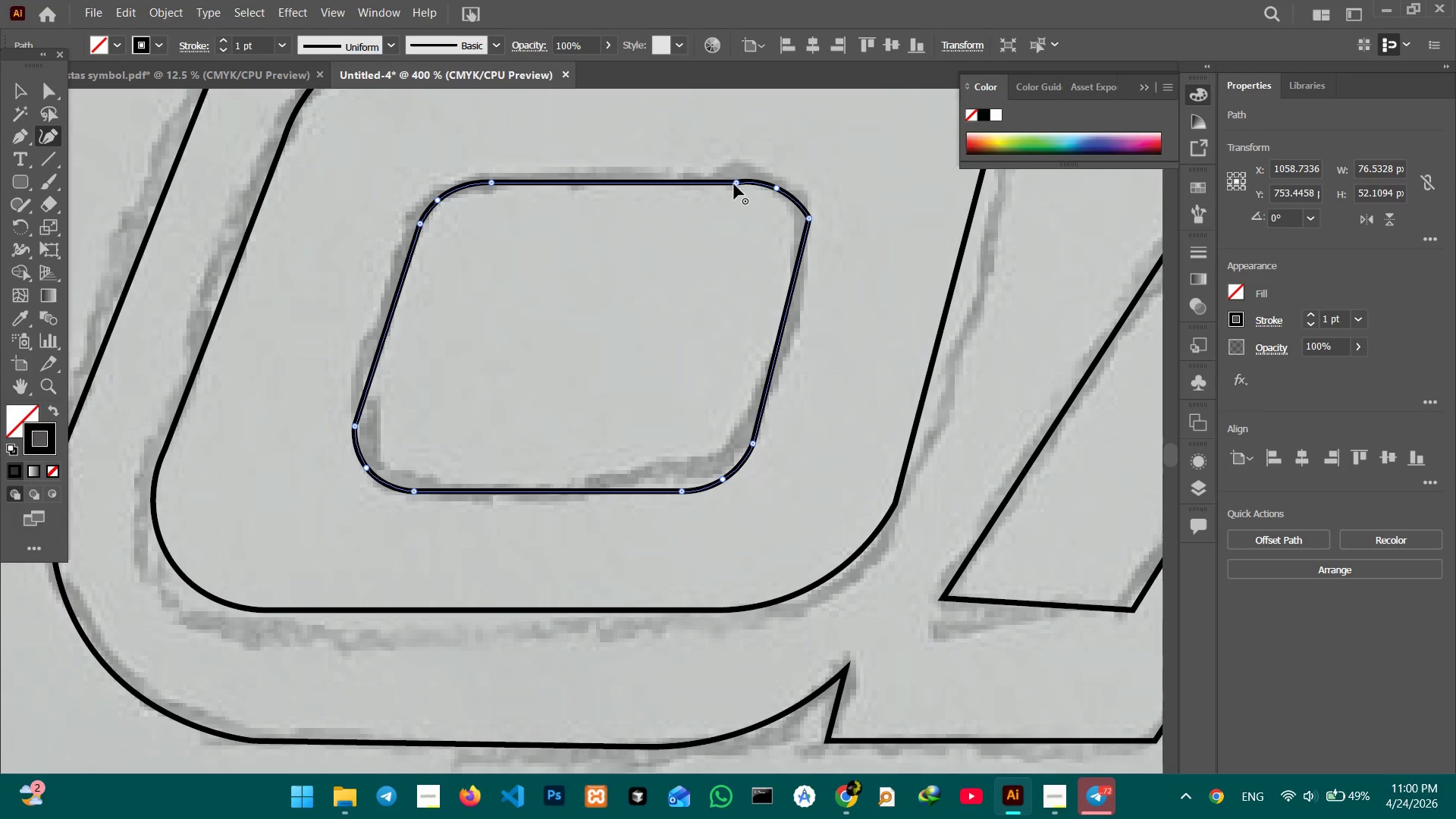 
left_click_drag(start_coordinate=[734, 184], to_coordinate=[706, 184])
 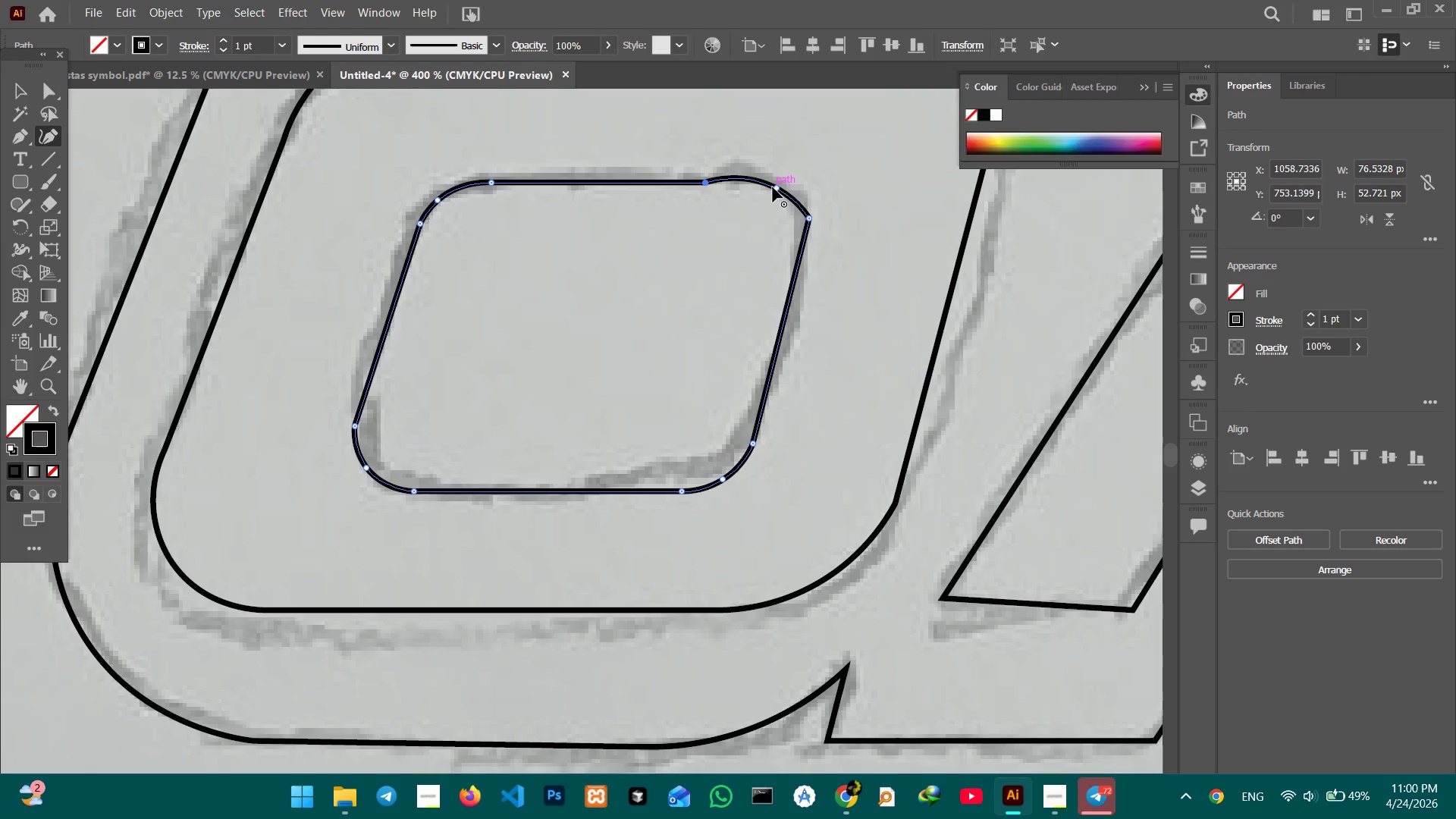 
left_click_drag(start_coordinate=[773, 187], to_coordinate=[770, 194])
 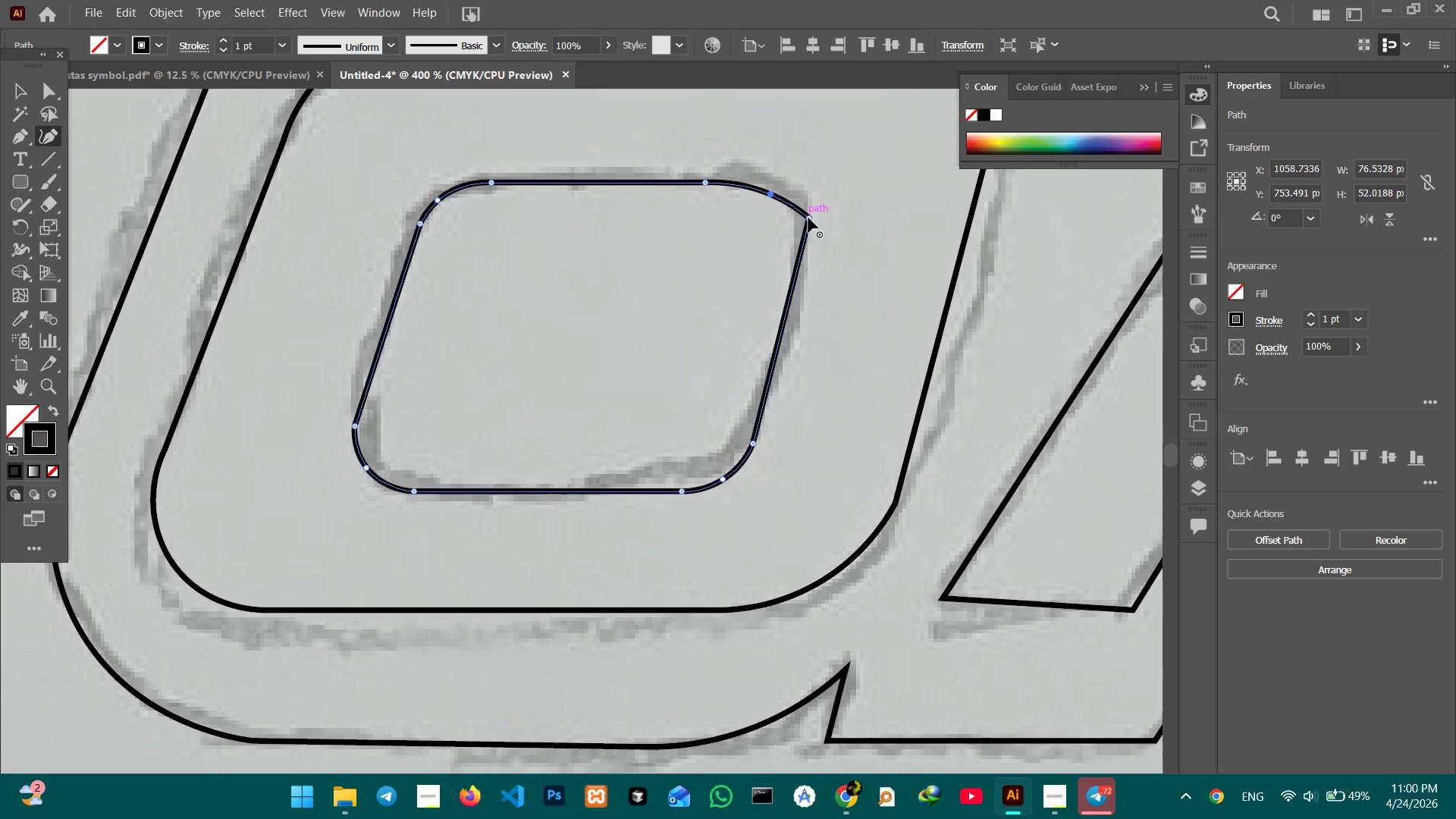 
left_click_drag(start_coordinate=[808, 218], to_coordinate=[799, 246])
 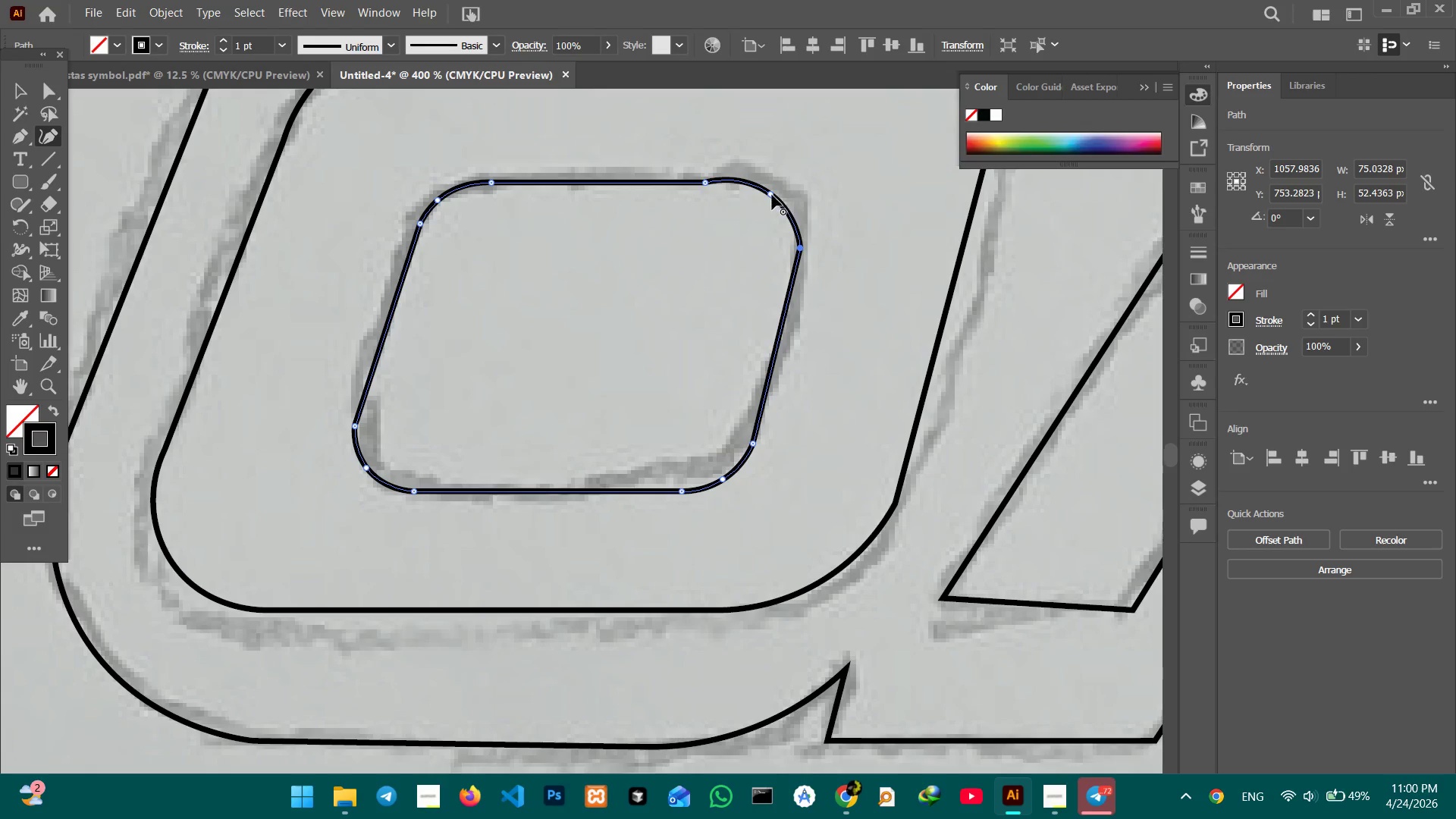 
left_click_drag(start_coordinate=[772, 195], to_coordinate=[775, 204])
 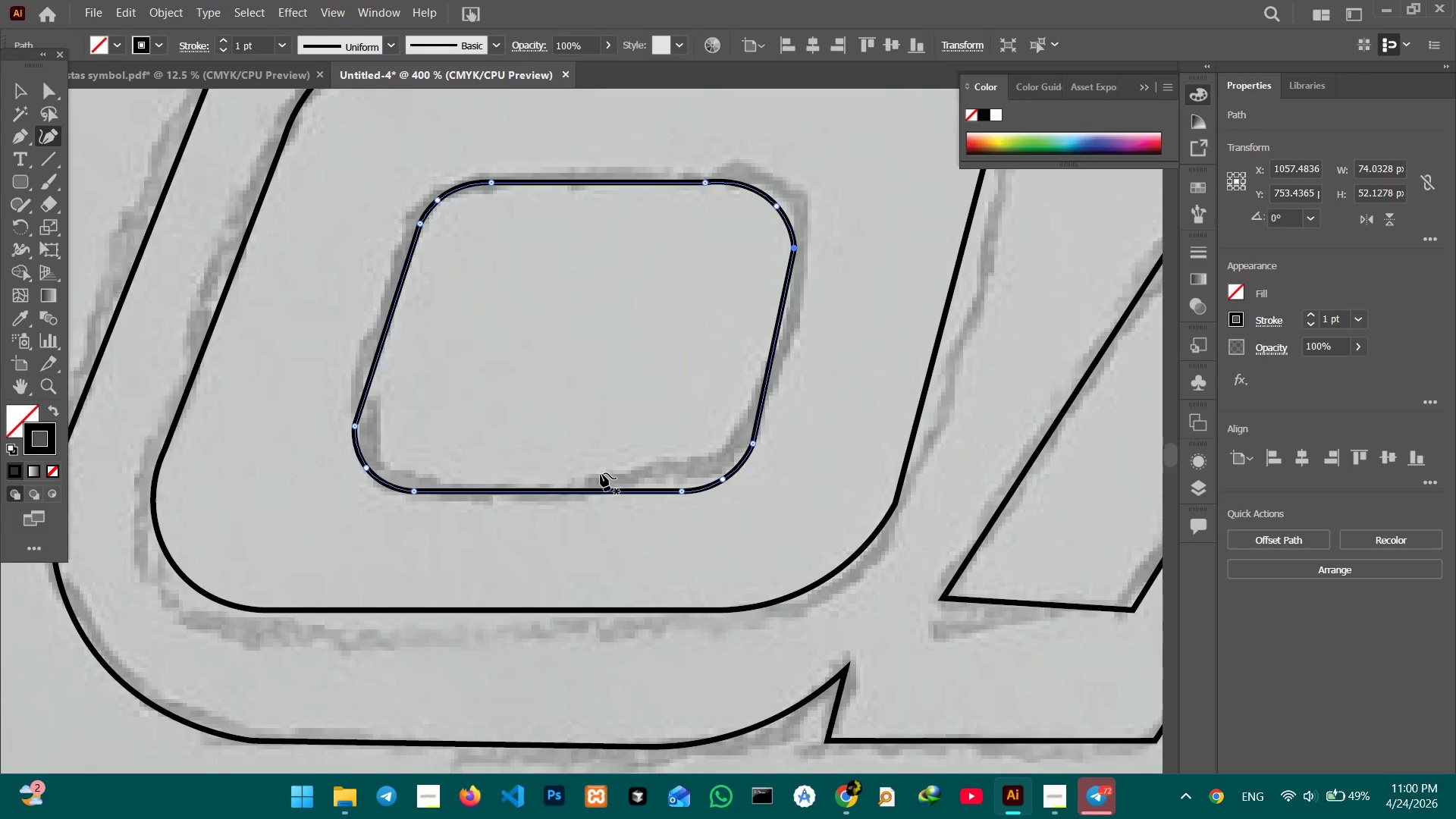 
wait(6.94)
 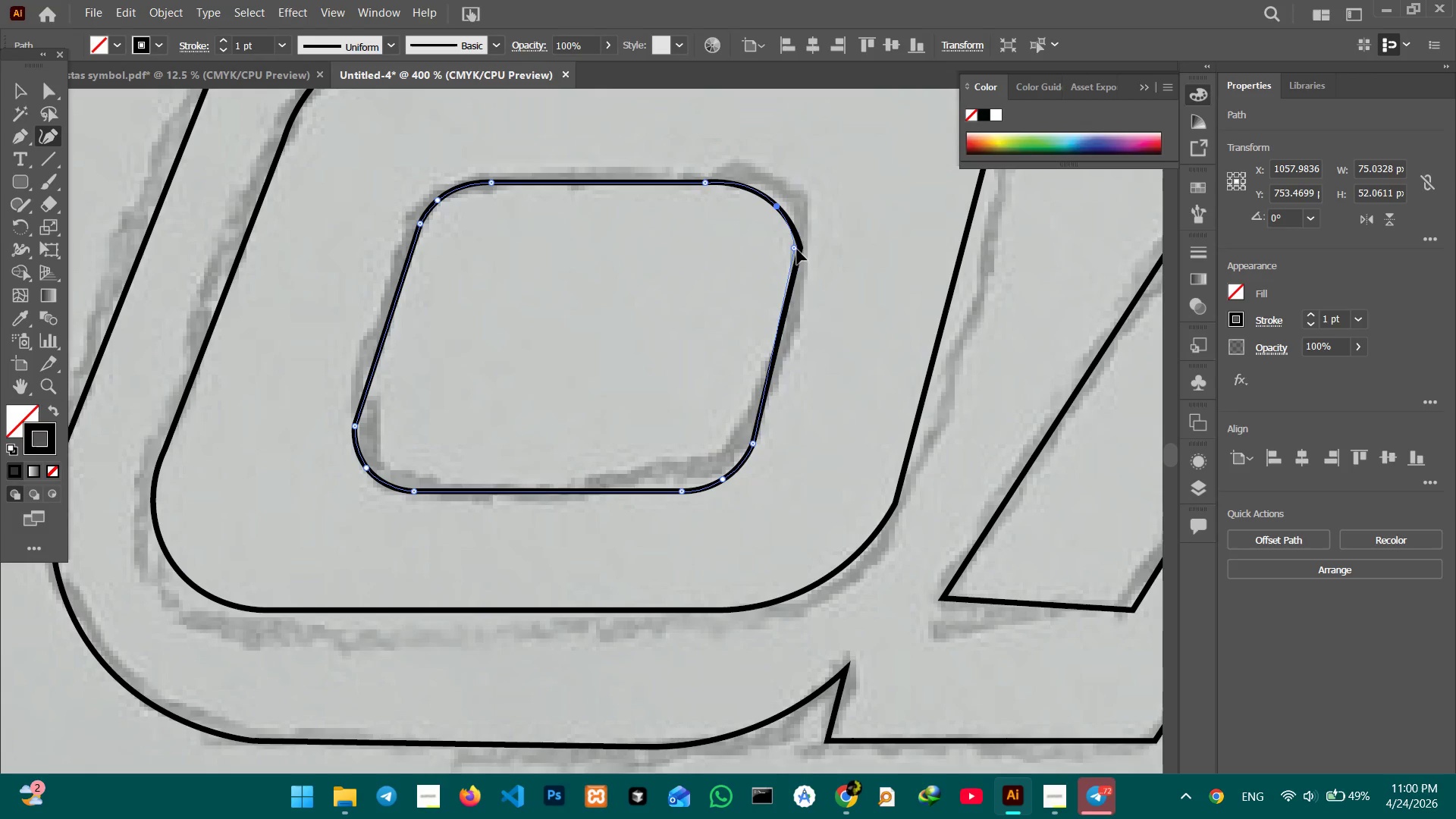 
left_click_drag(start_coordinate=[356, 426], to_coordinate=[356, 418])
 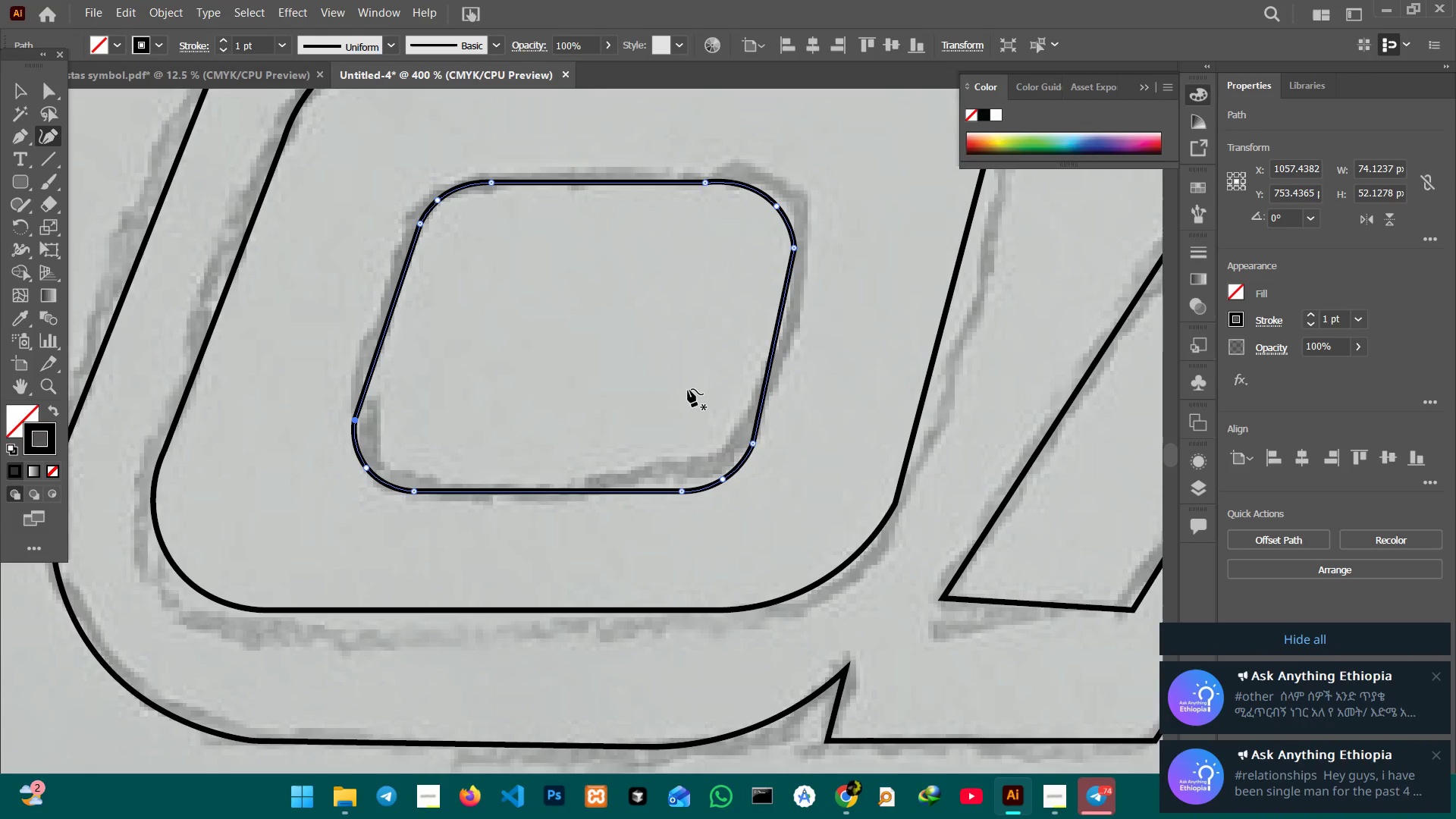 
hold_key(key=Space, duration=1.5)
 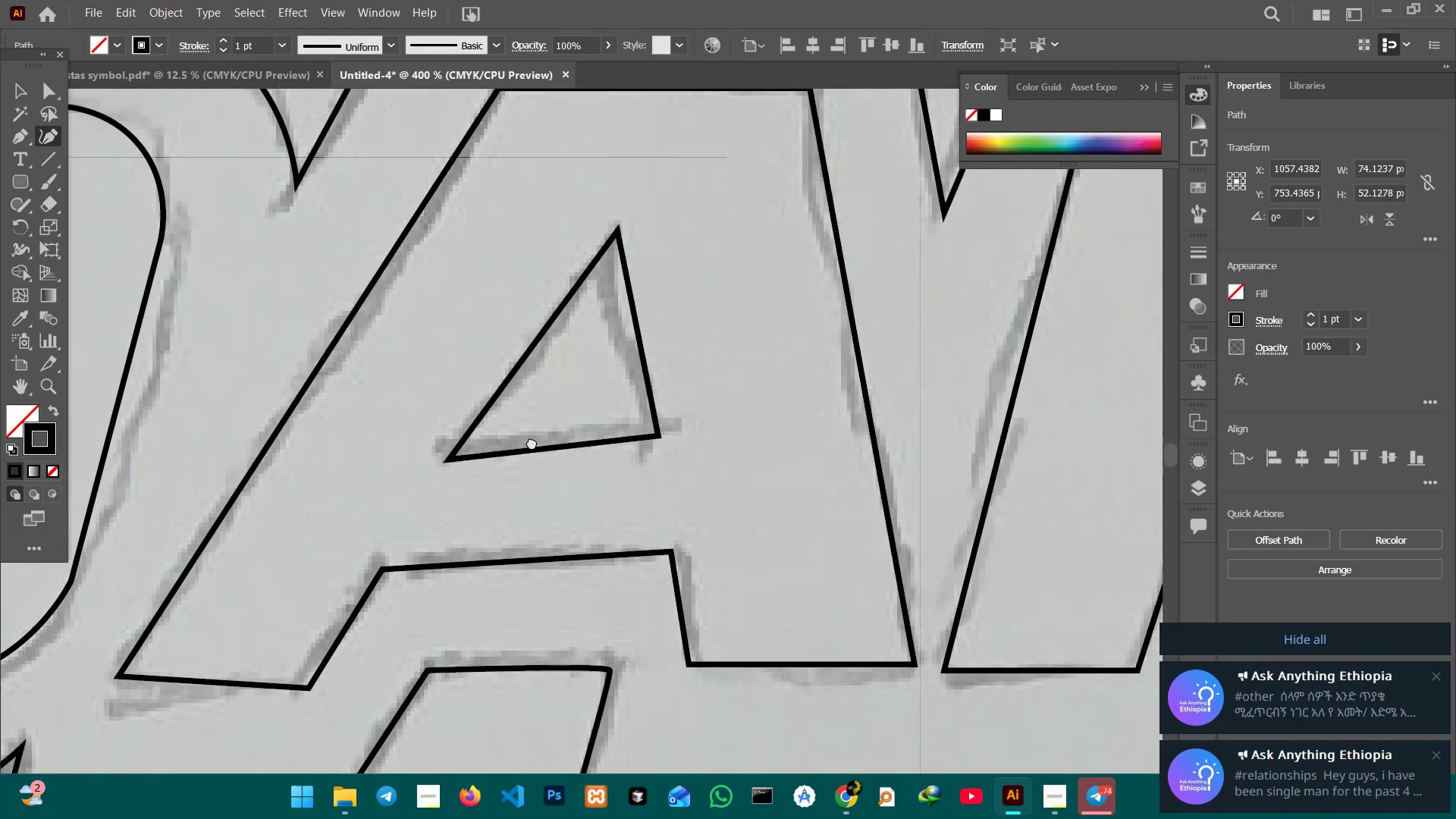 
left_click_drag(start_coordinate=[712, 418], to_coordinate=[389, 418])
 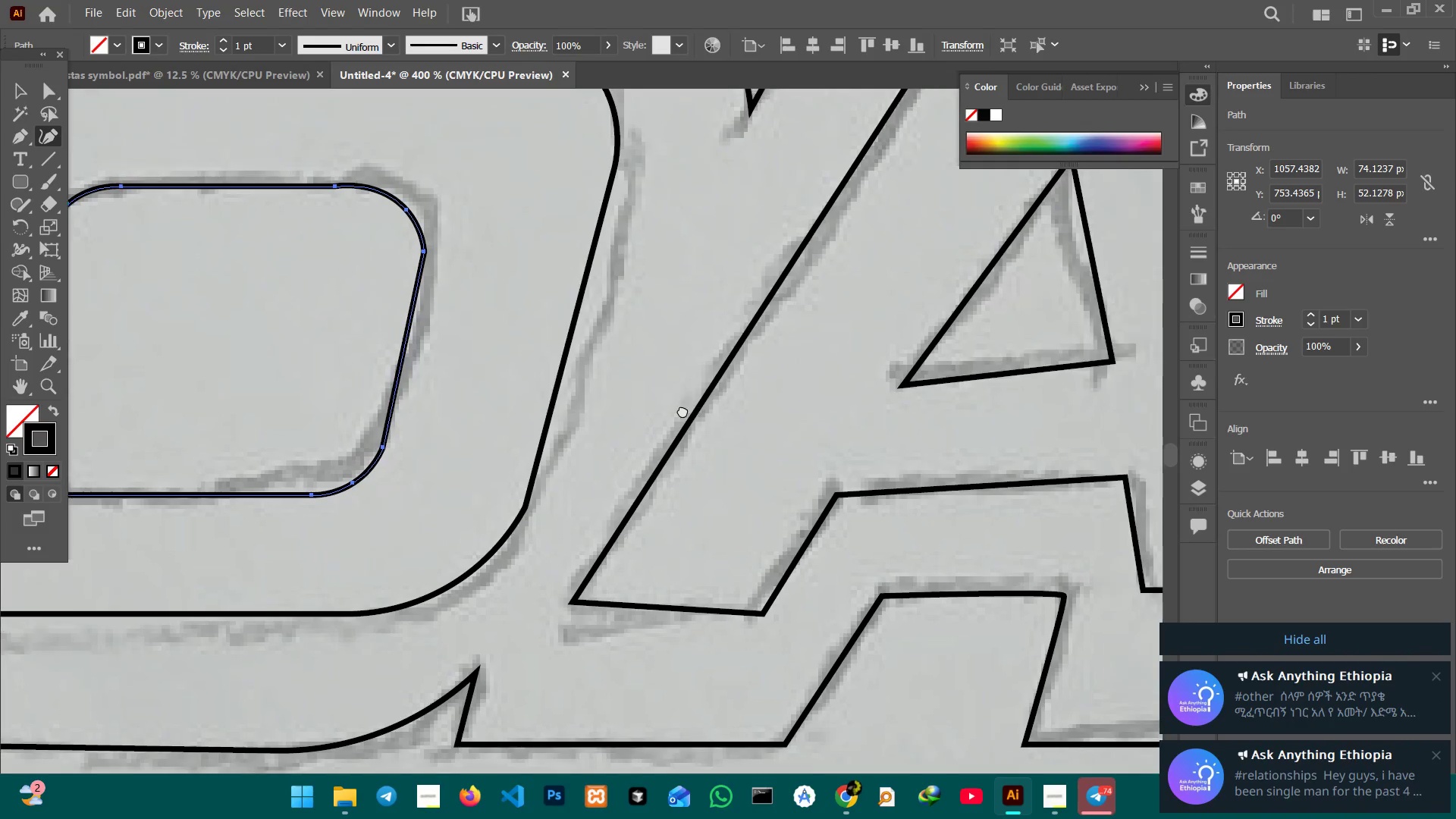 
left_click_drag(start_coordinate=[745, 402], to_coordinate=[483, 460])
 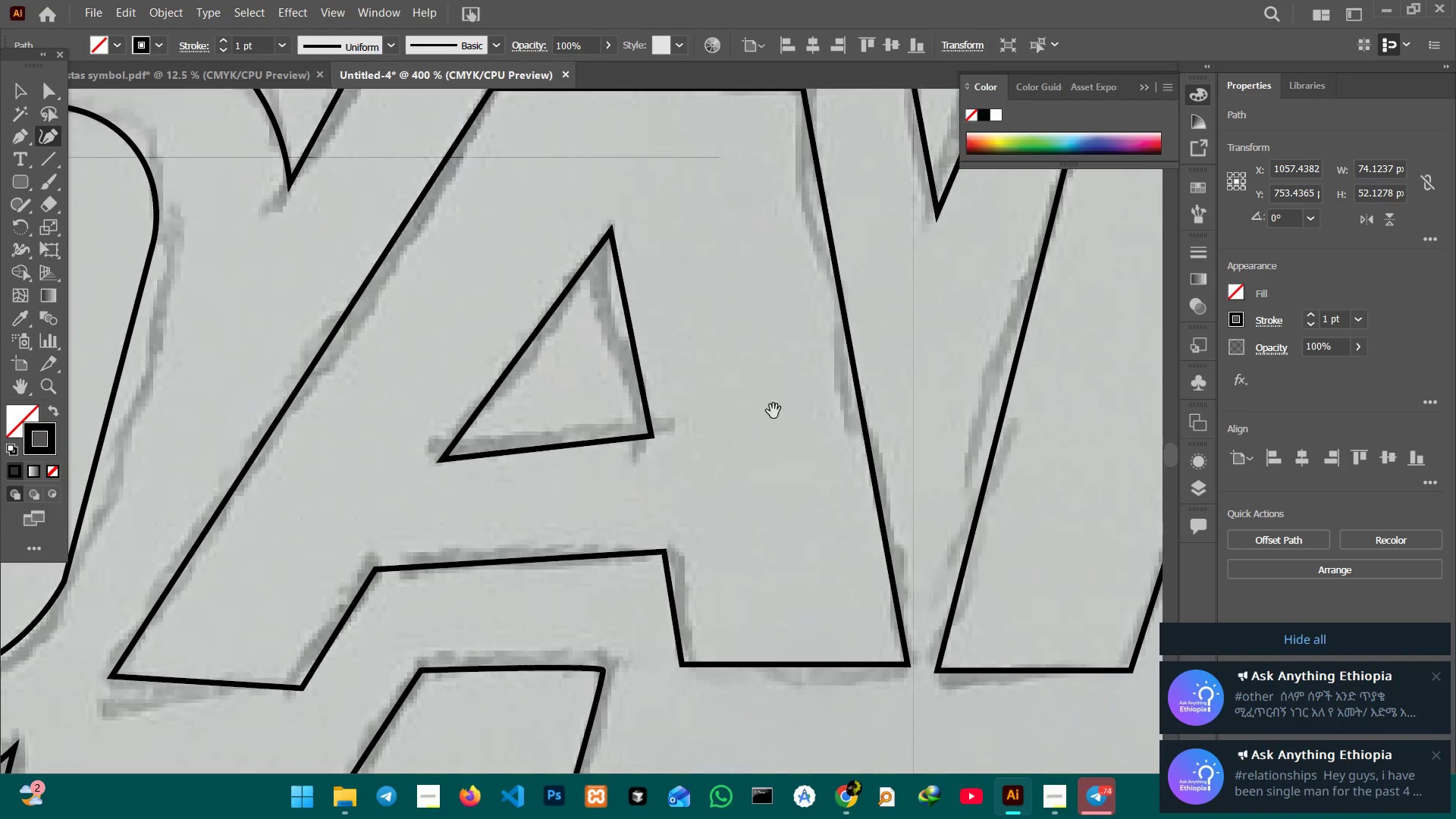 
hold_key(key=Space, duration=1.51)
 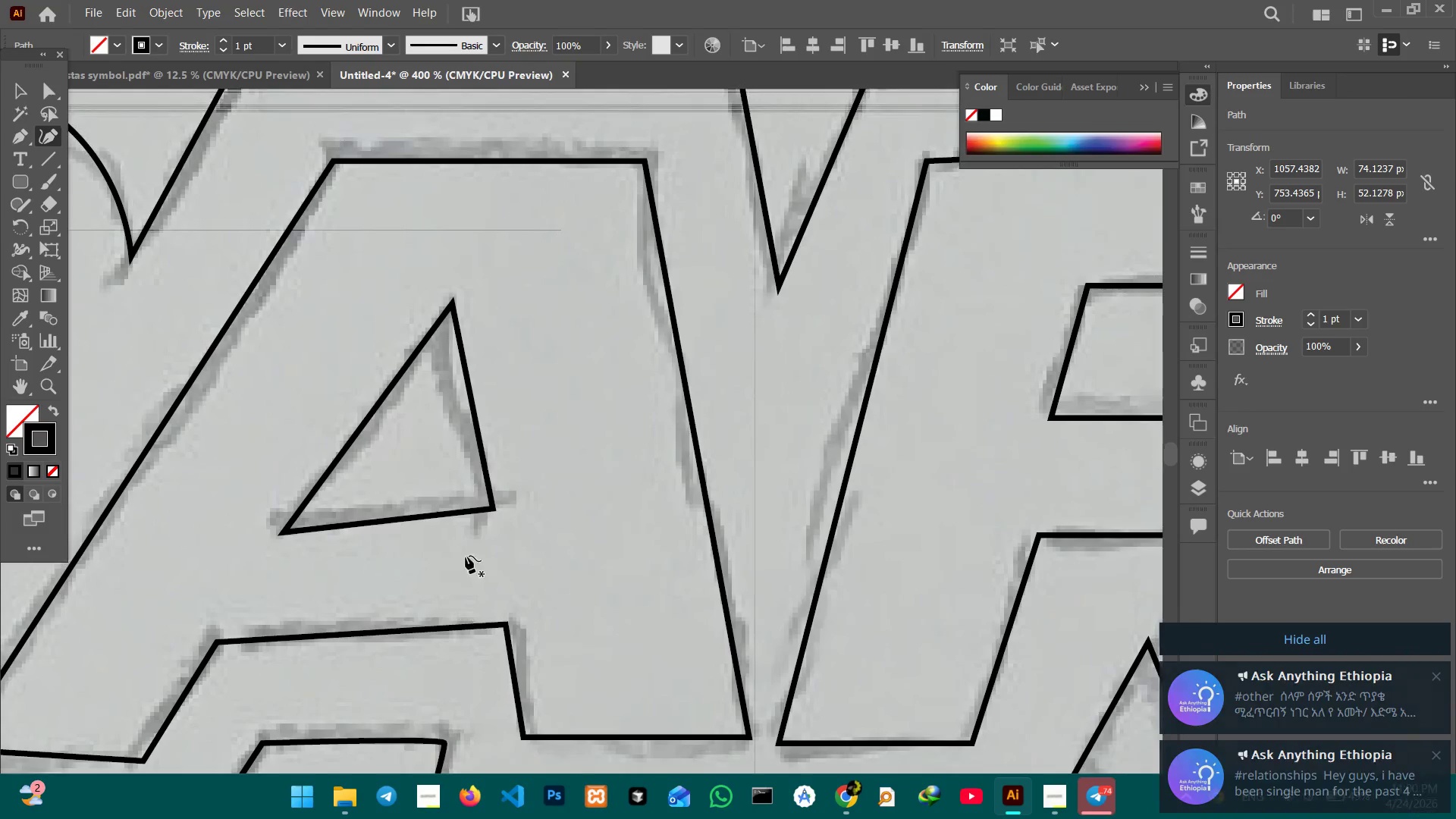 
left_click_drag(start_coordinate=[780, 421], to_coordinate=[529, 442])
 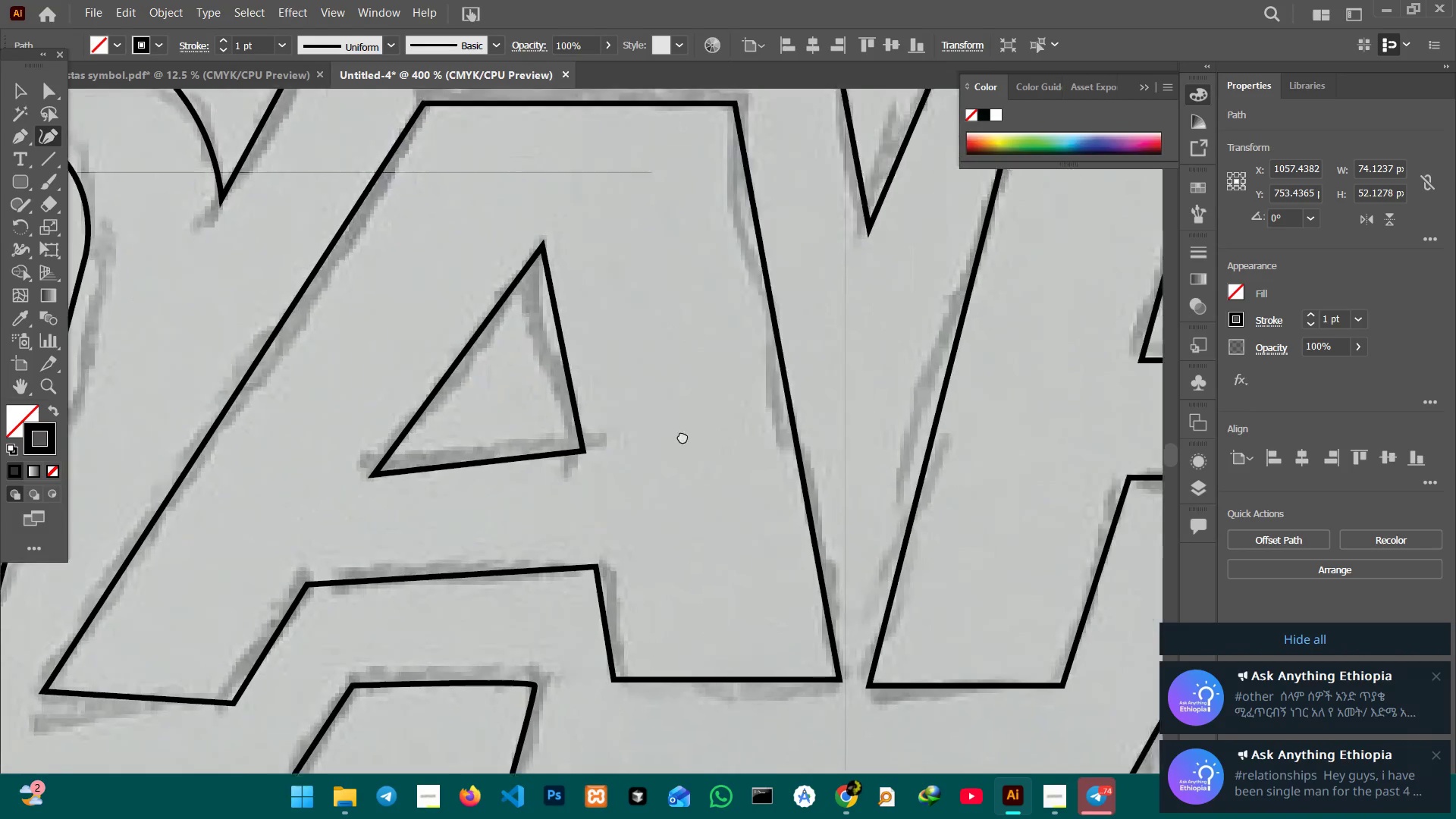 
left_click_drag(start_coordinate=[780, 410], to_coordinate=[622, 485])
 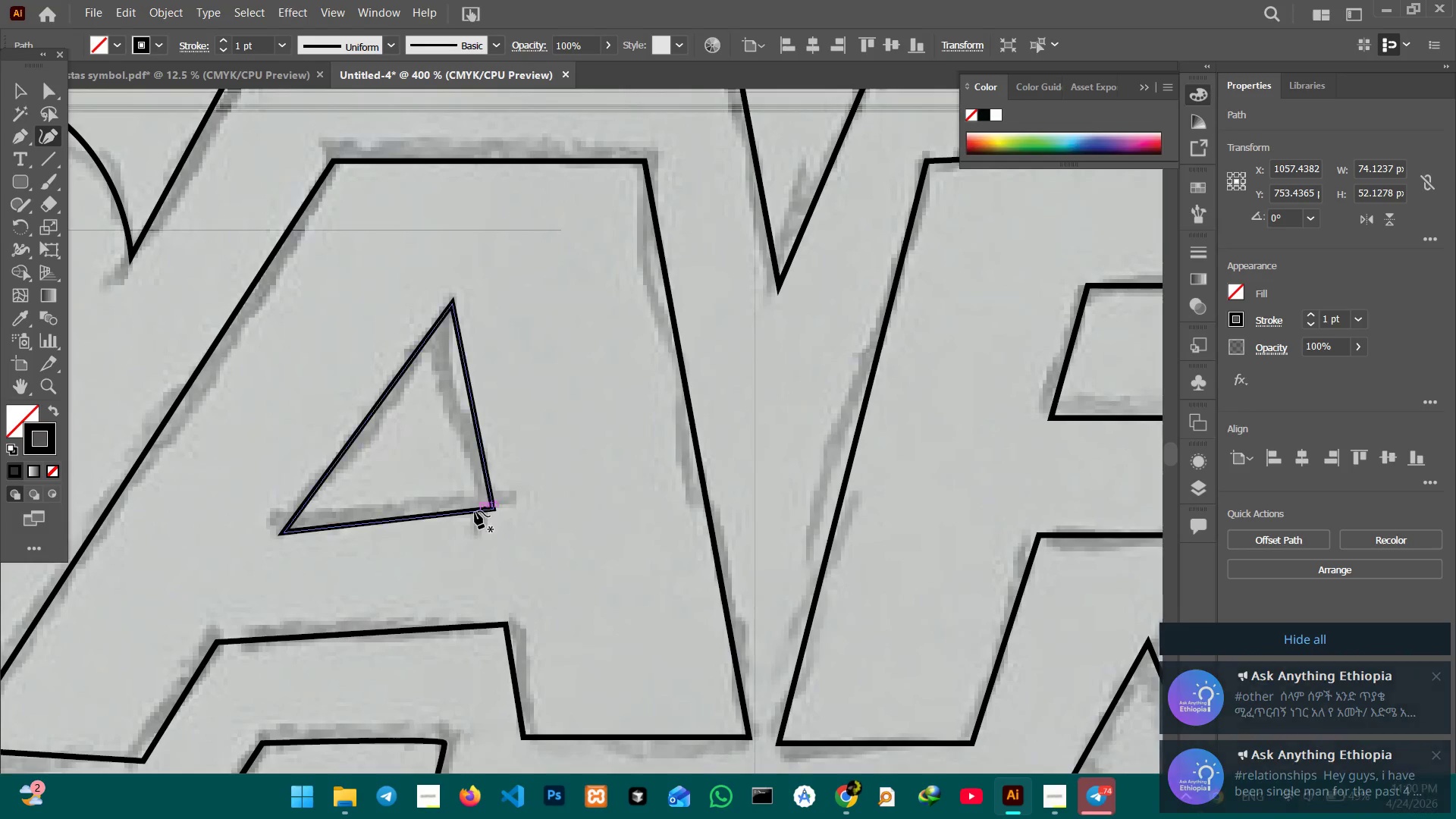 
left_click([475, 511])
 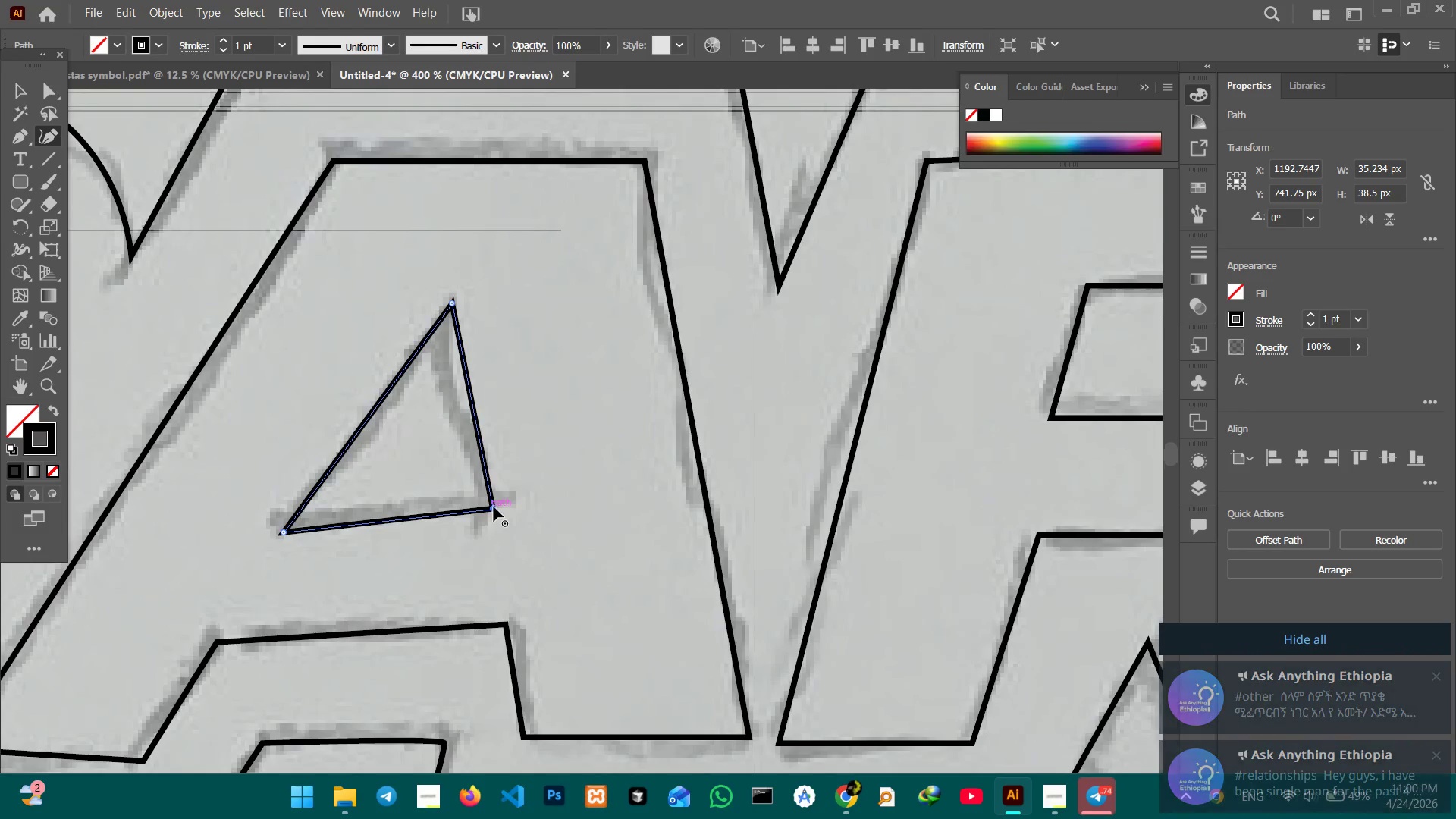 
left_click_drag(start_coordinate=[494, 507], to_coordinate=[495, 526])
 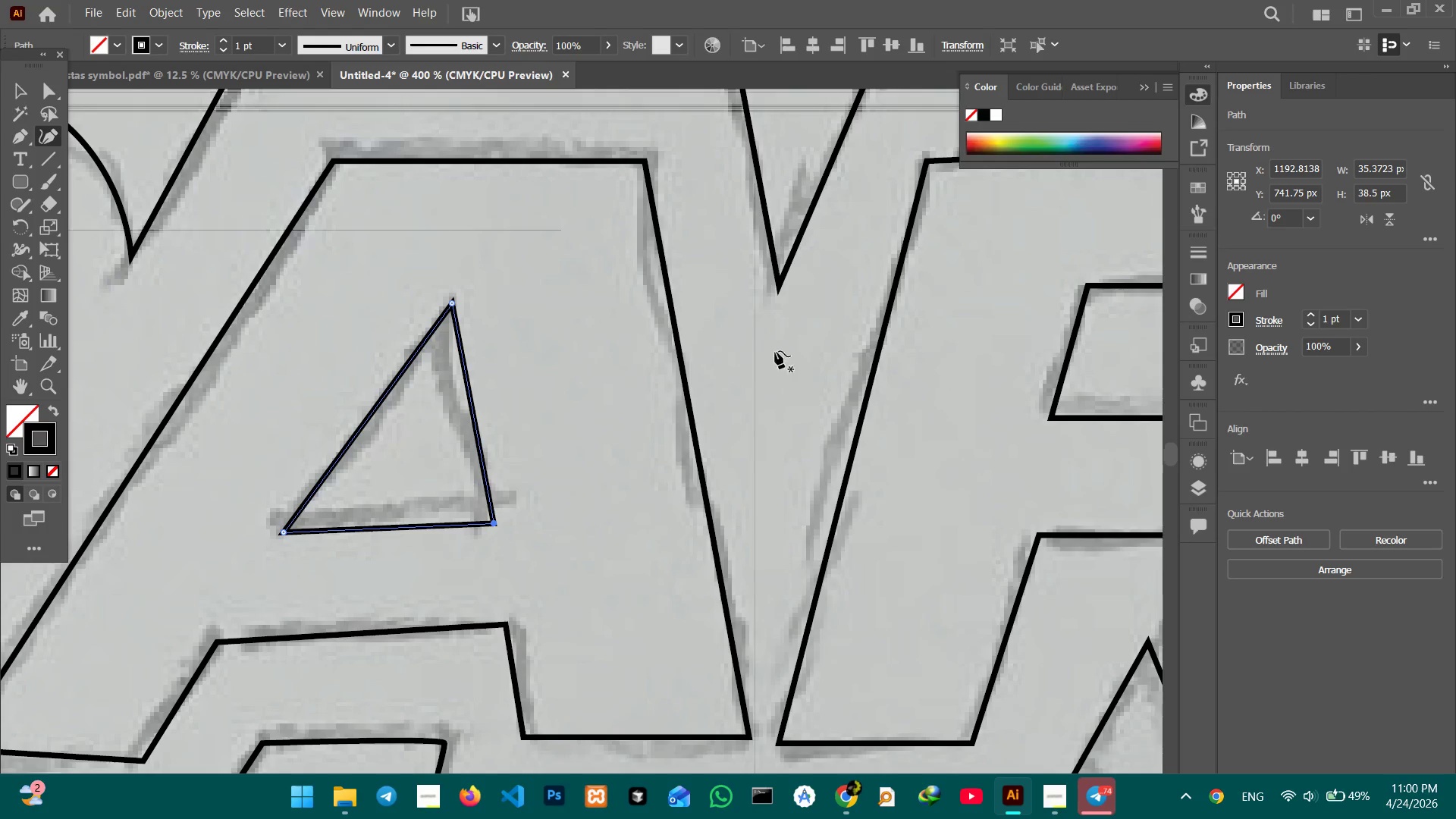 
hold_key(key=Space, duration=1.5)
 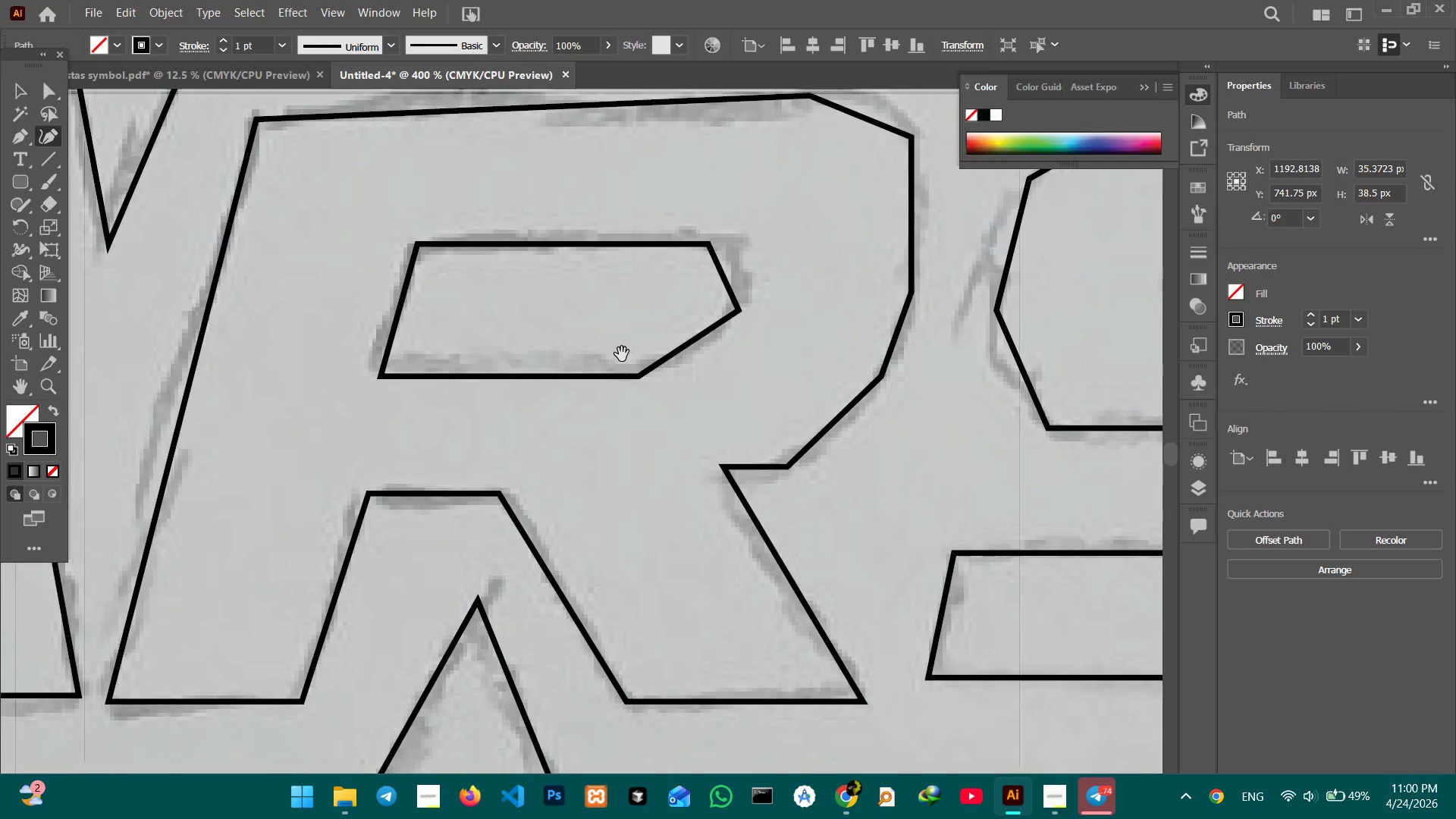 
left_click_drag(start_coordinate=[870, 381], to_coordinate=[341, 374])
 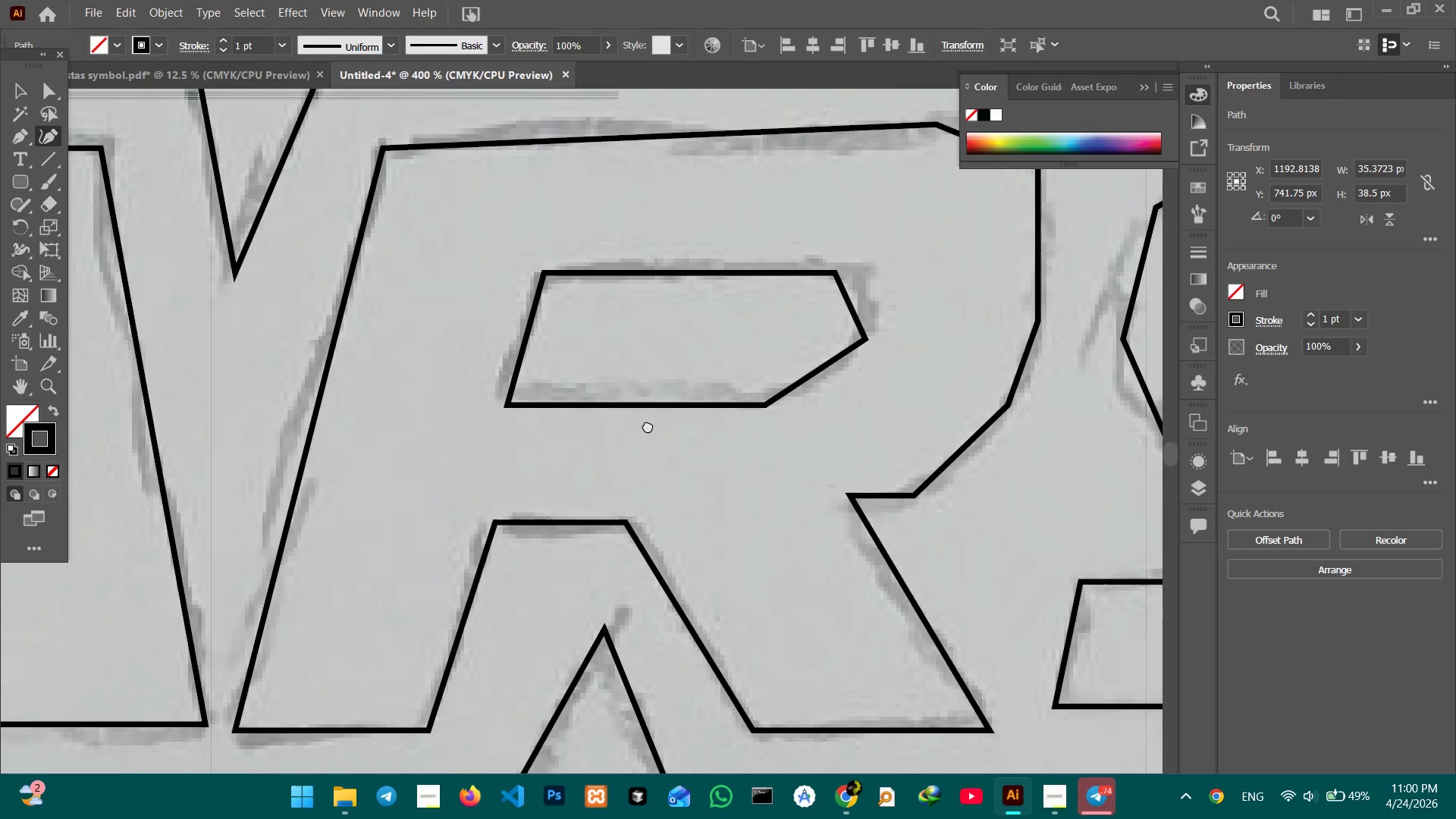 
left_click_drag(start_coordinate=[699, 443], to_coordinate=[557, 408])
 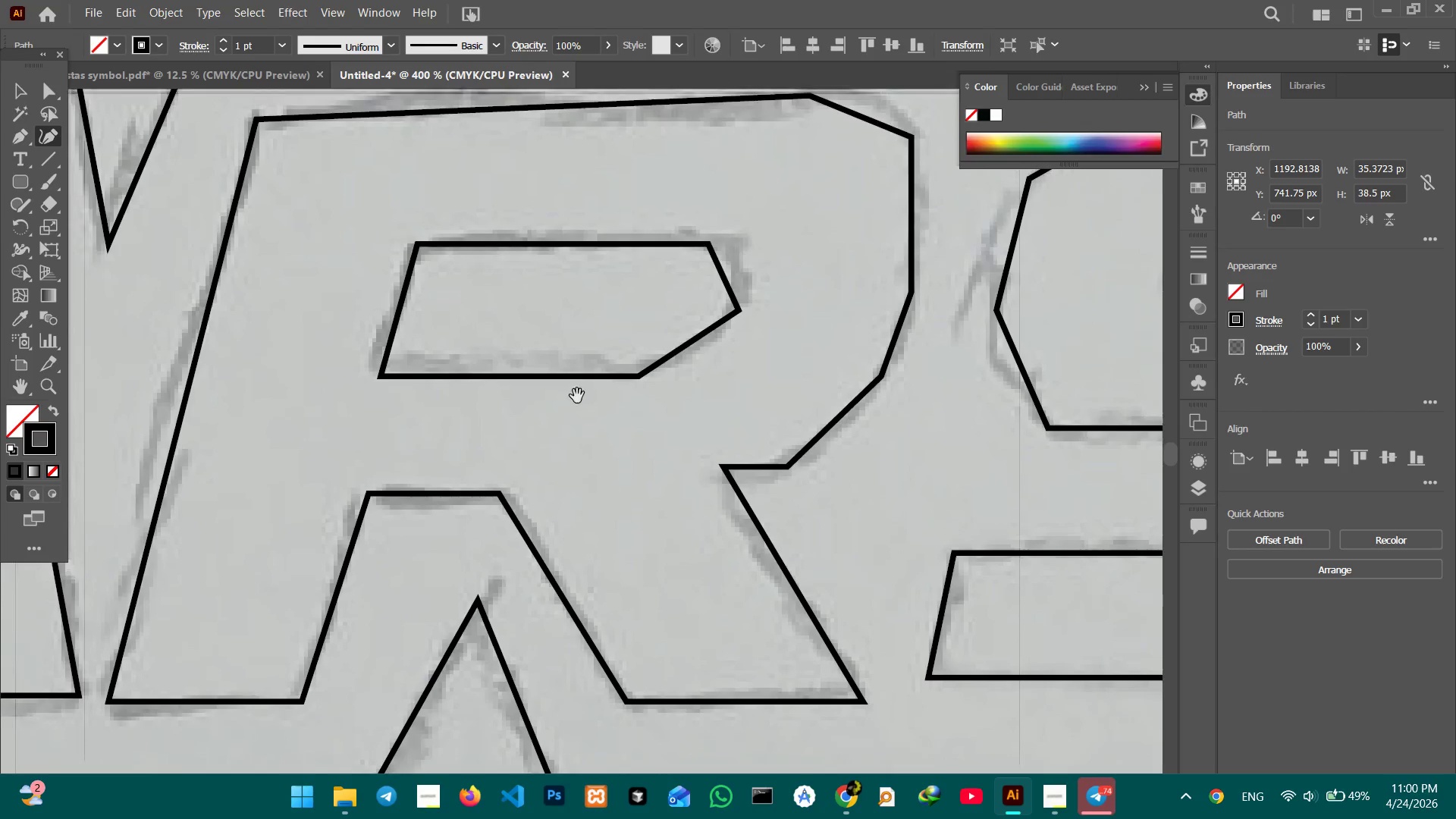 
key(Space)
 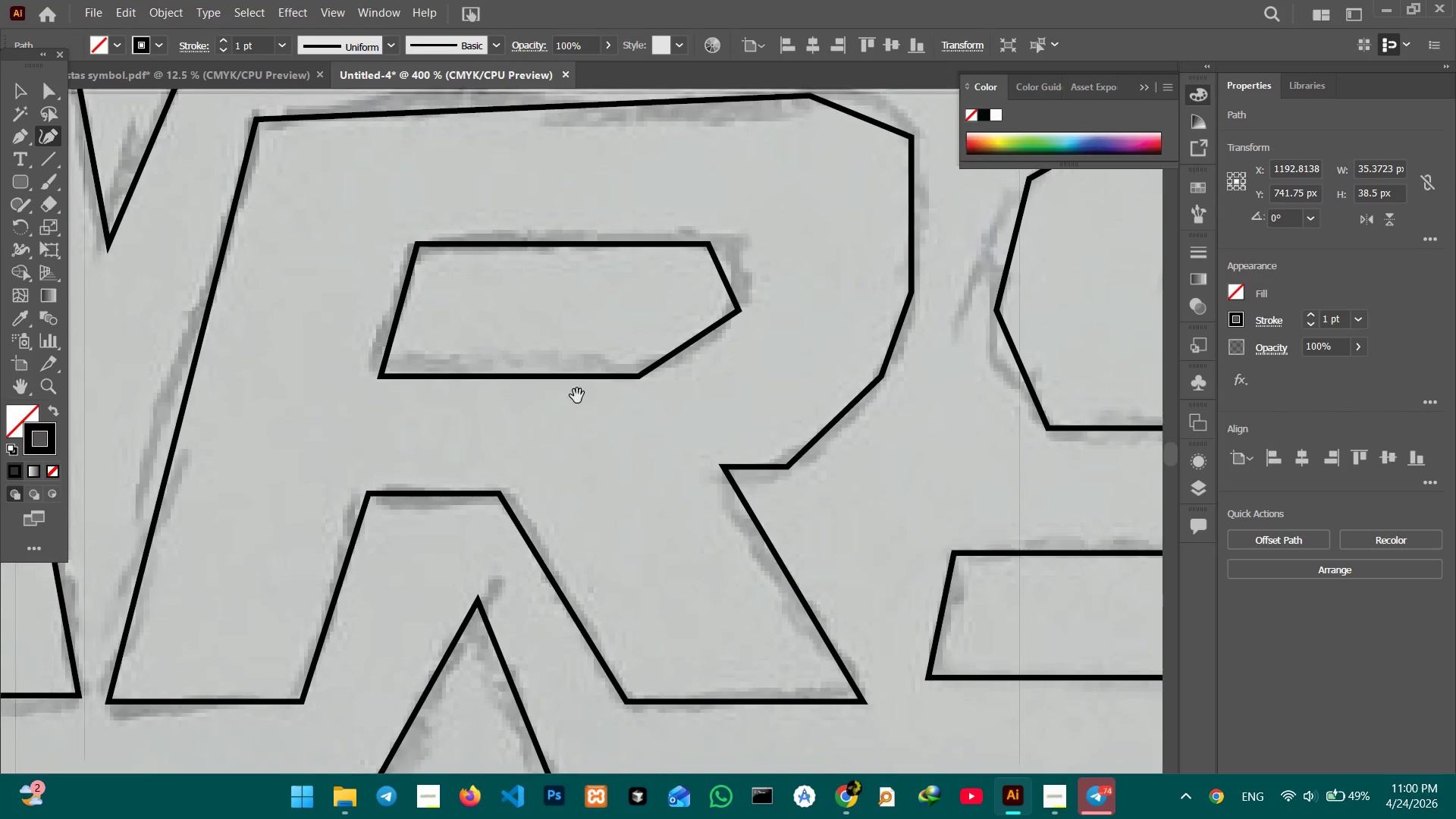 
key(Space)
 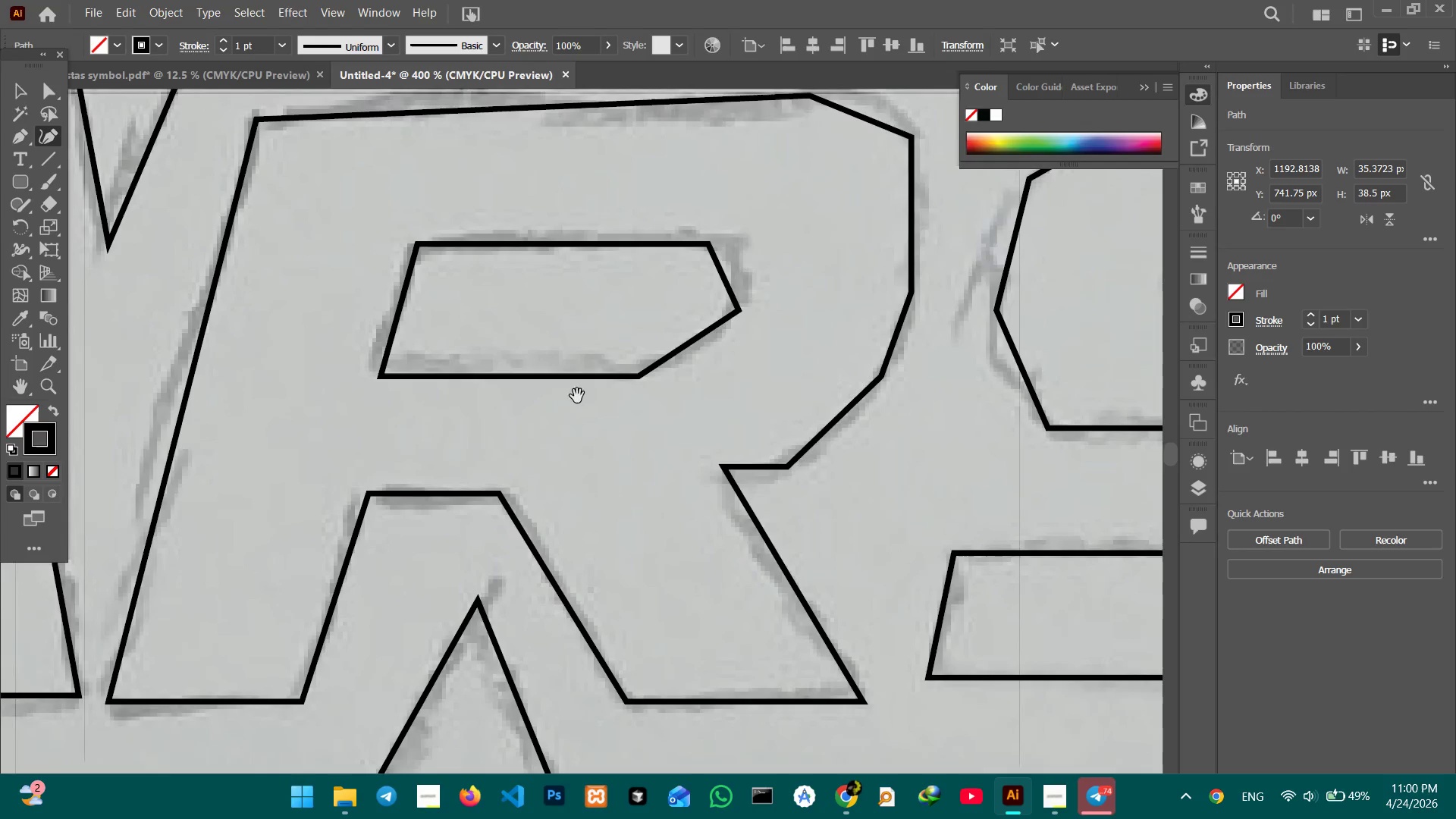 
key(Space)
 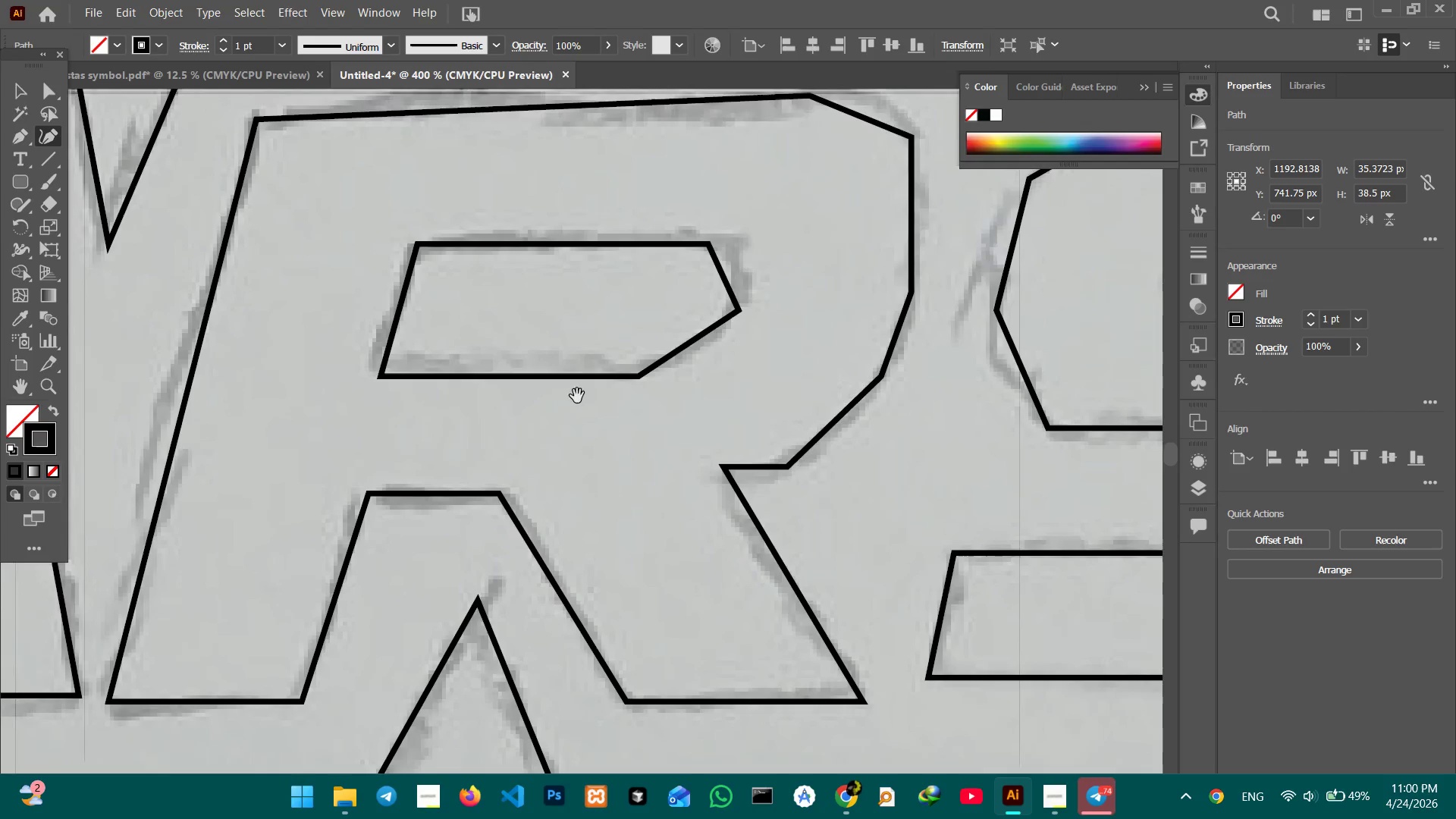 
key(Space)
 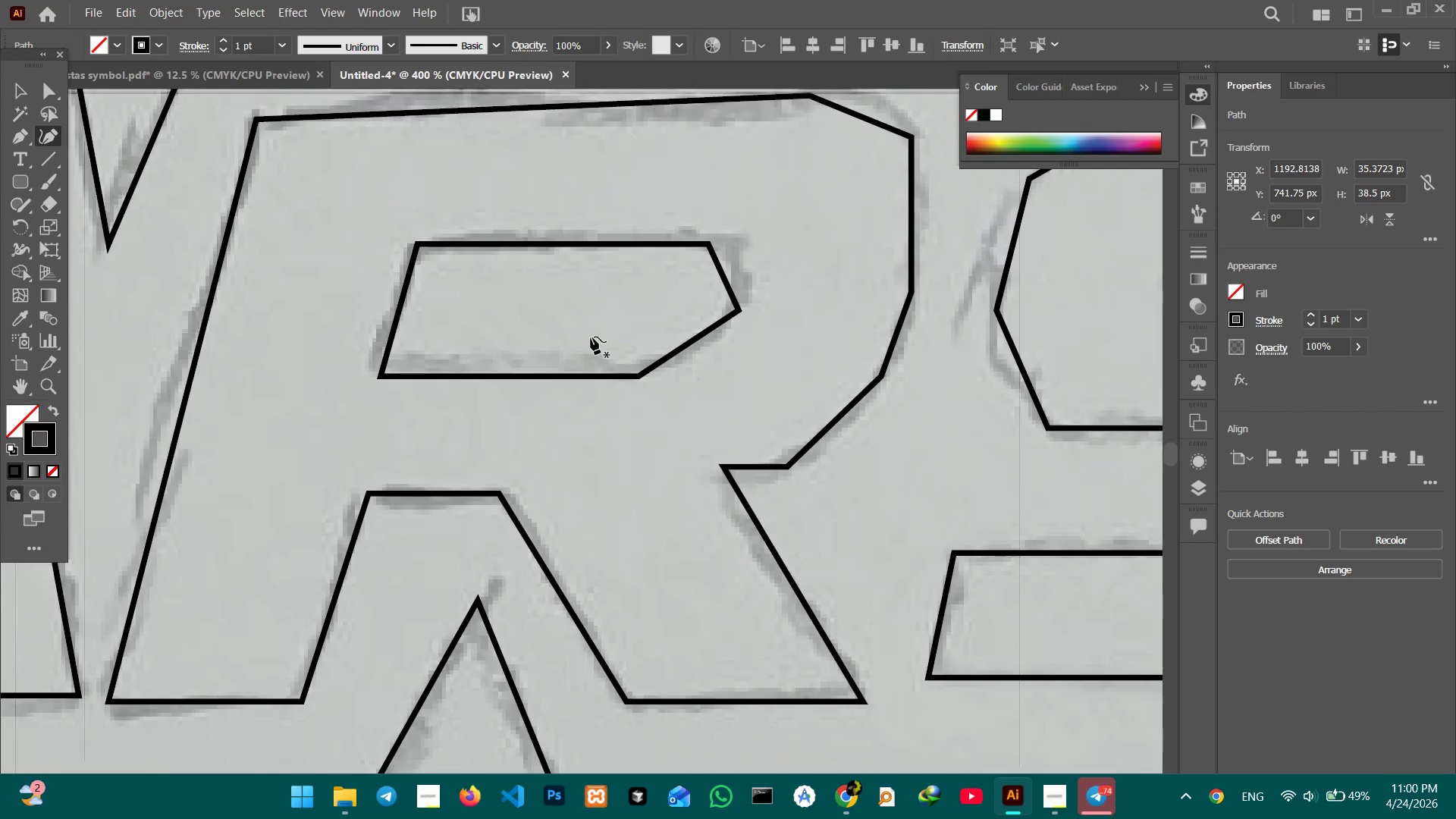 
key(Space)
 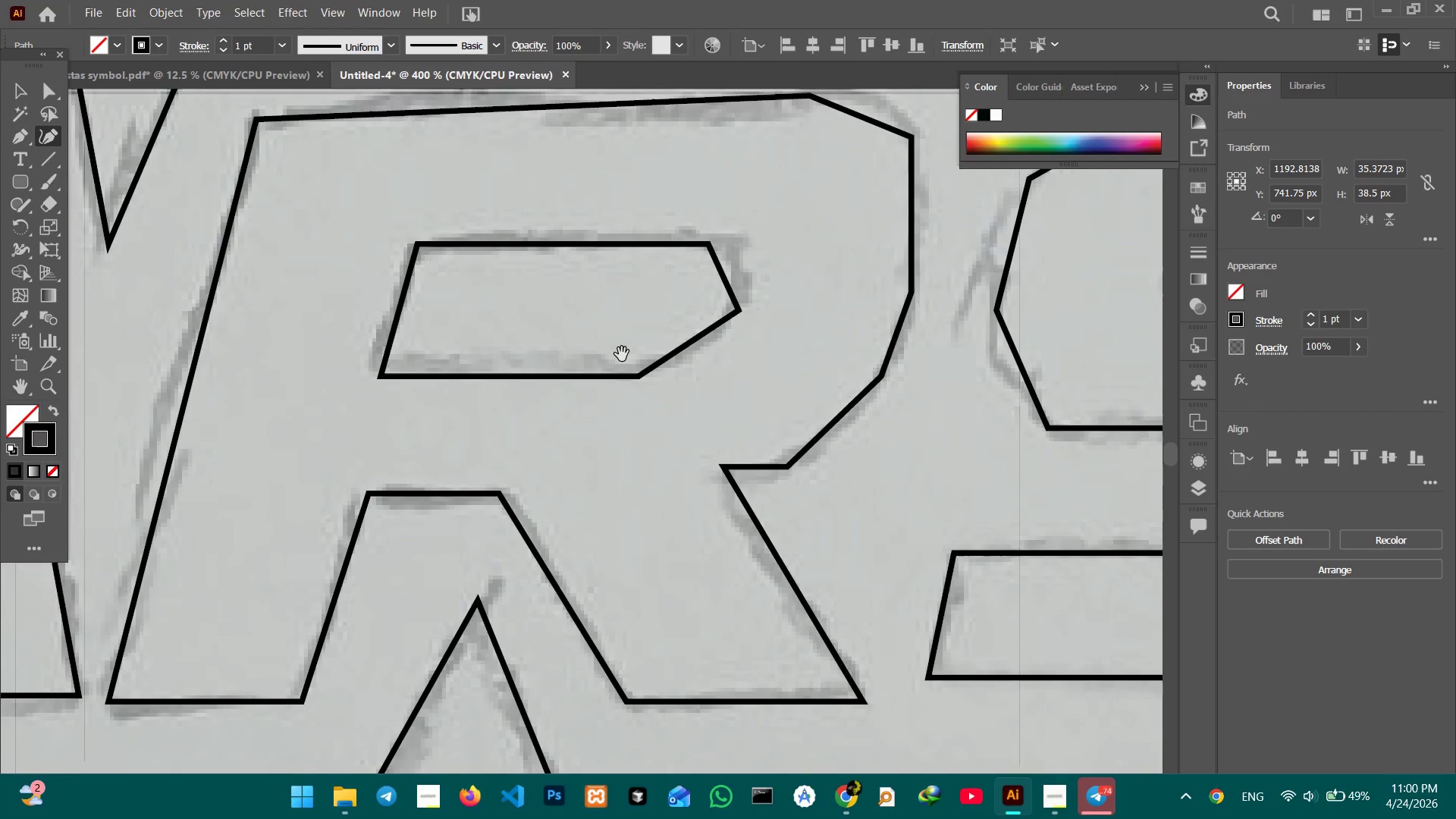 
hold_key(key=Space, duration=0.42)
 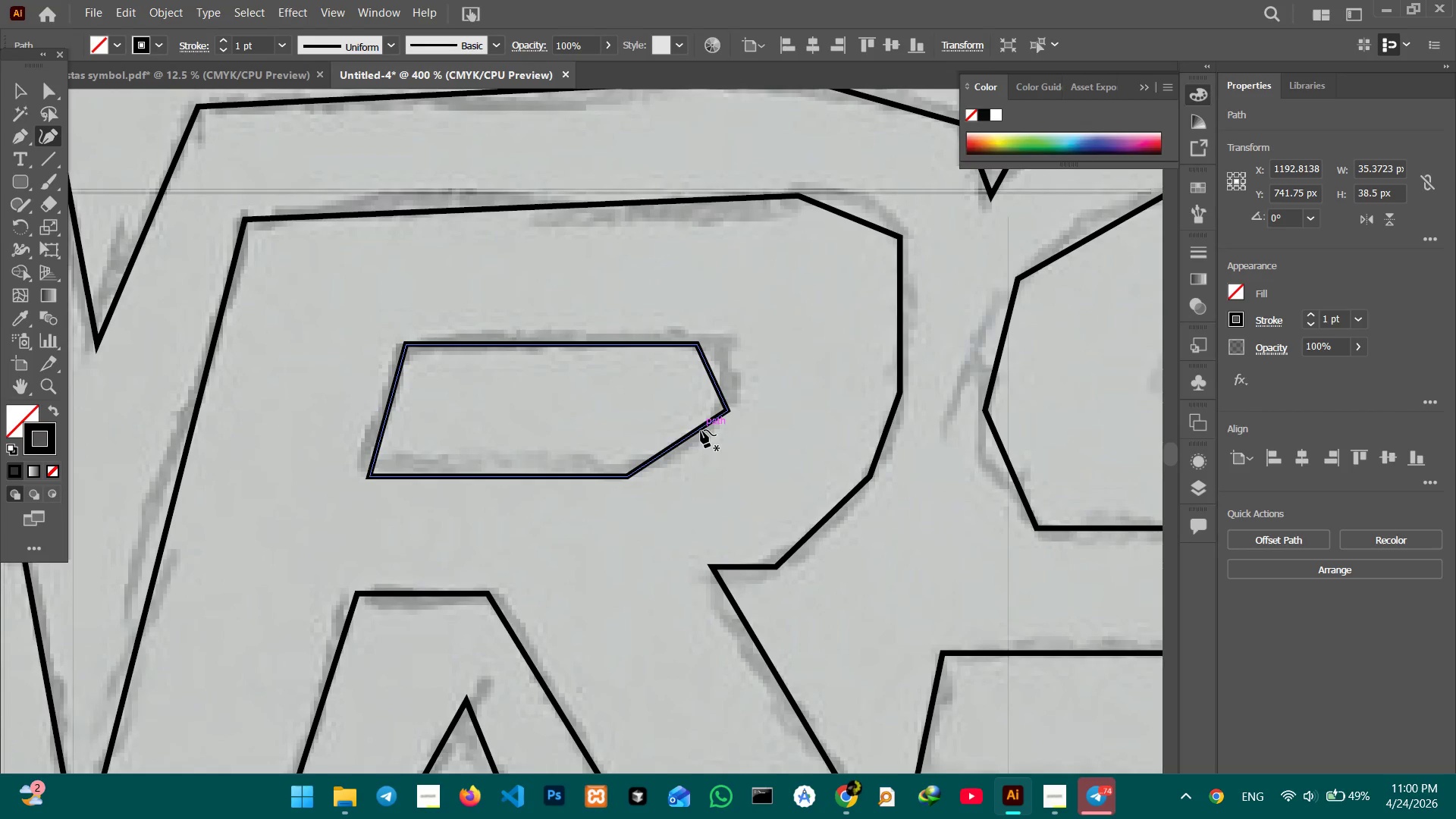 
left_click_drag(start_coordinate=[622, 355], to_coordinate=[610, 454])
 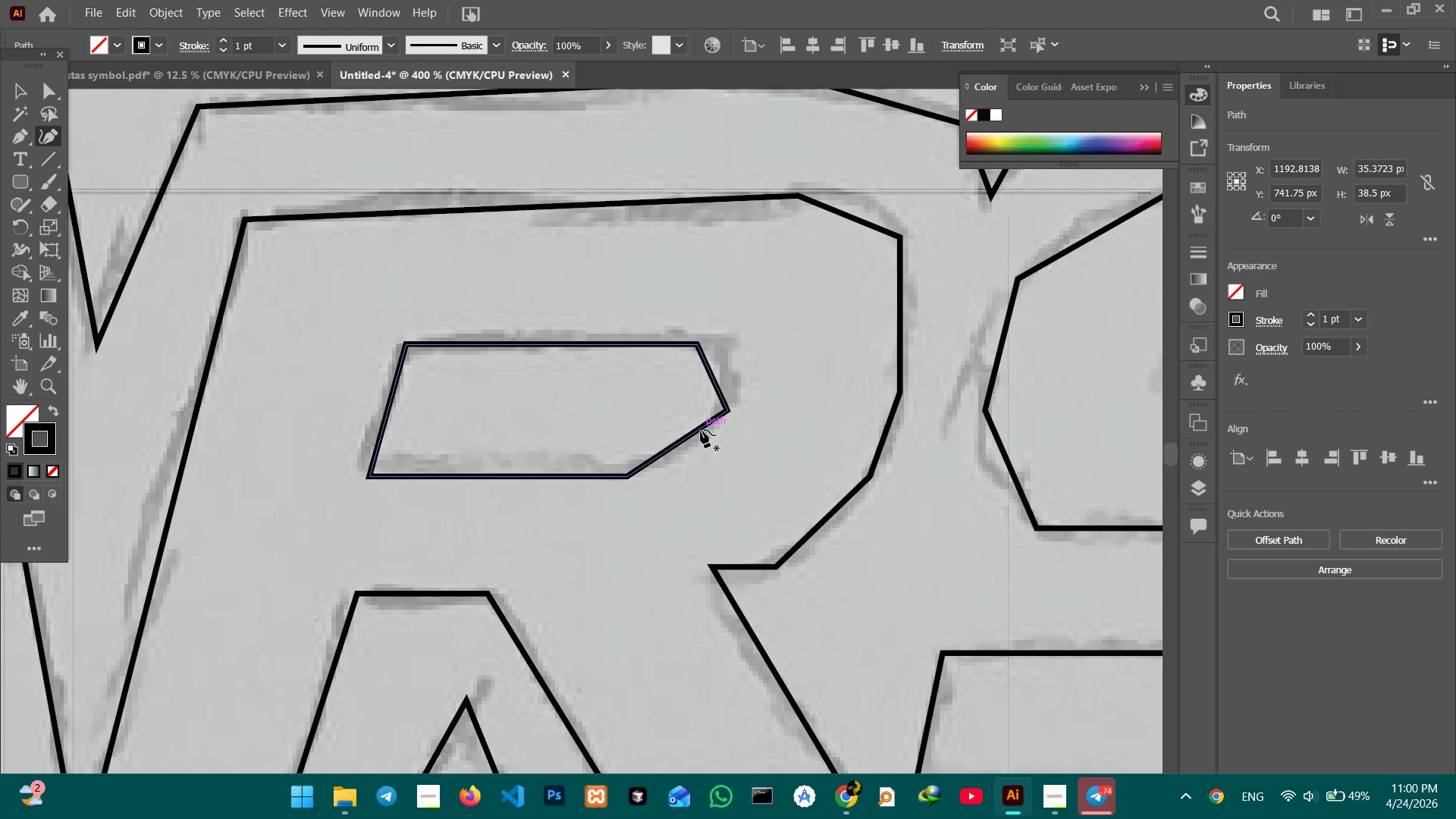 
left_click([701, 430])
 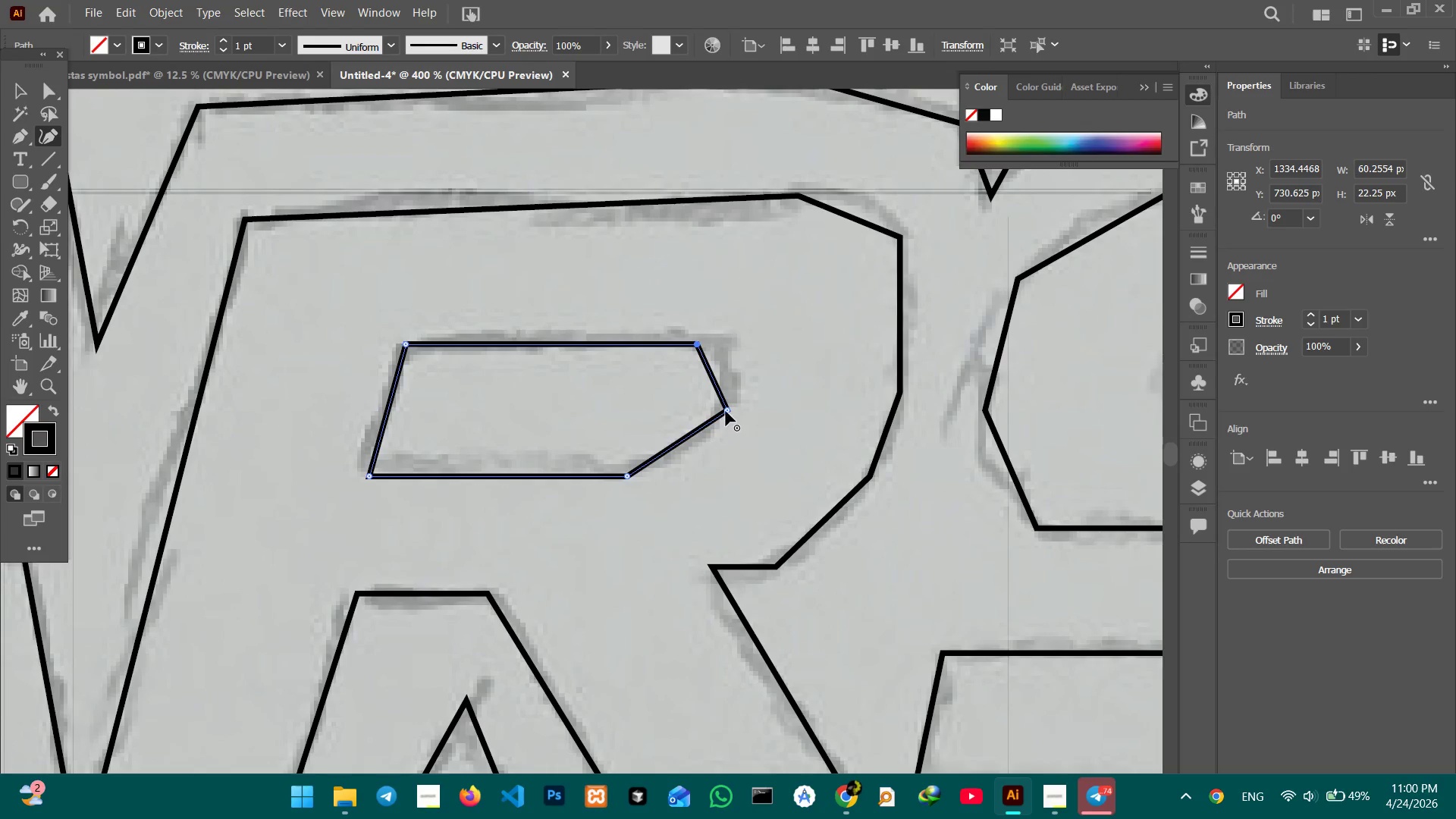 
double_click([726, 411])
 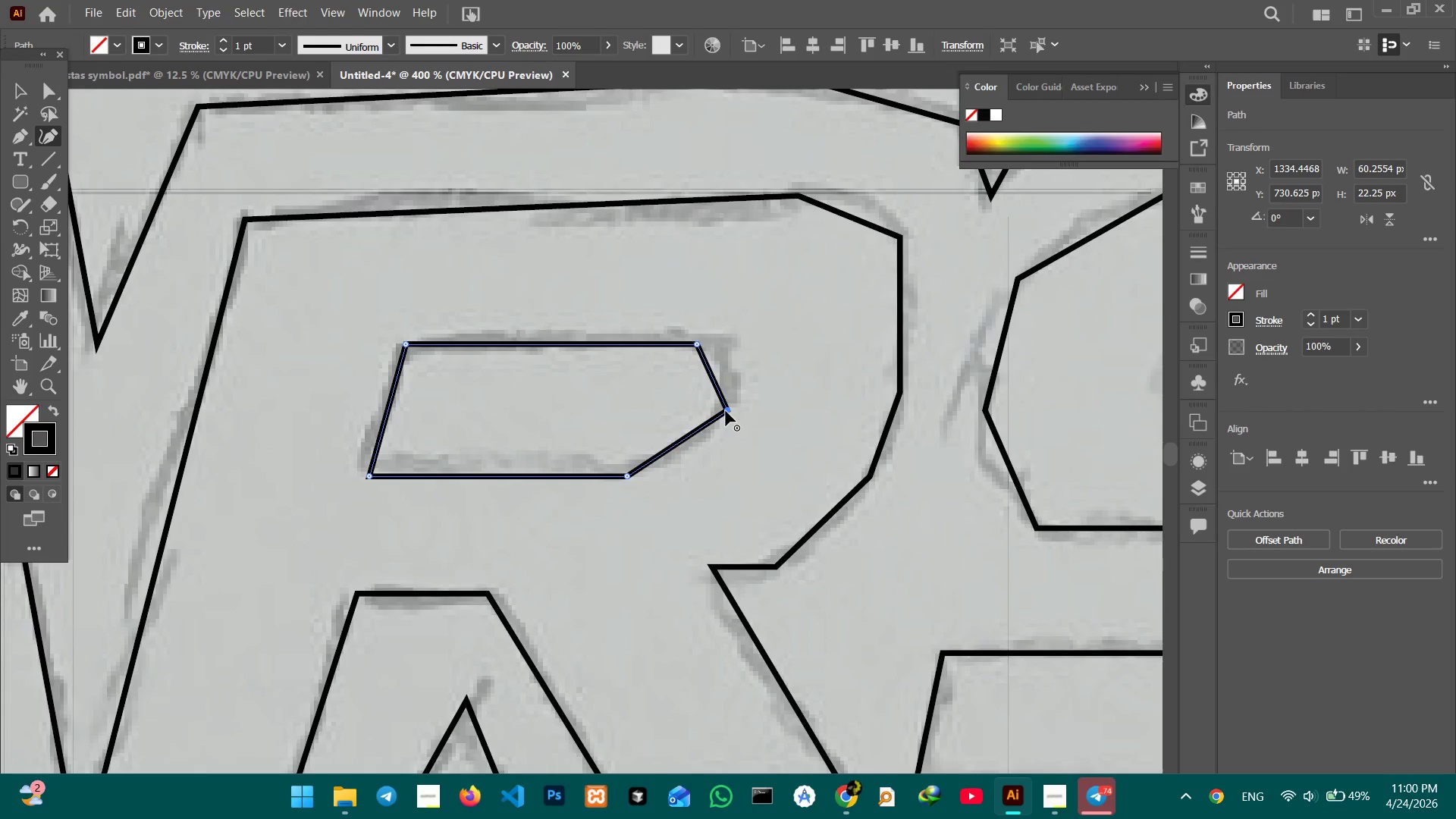 
key(Backspace)
 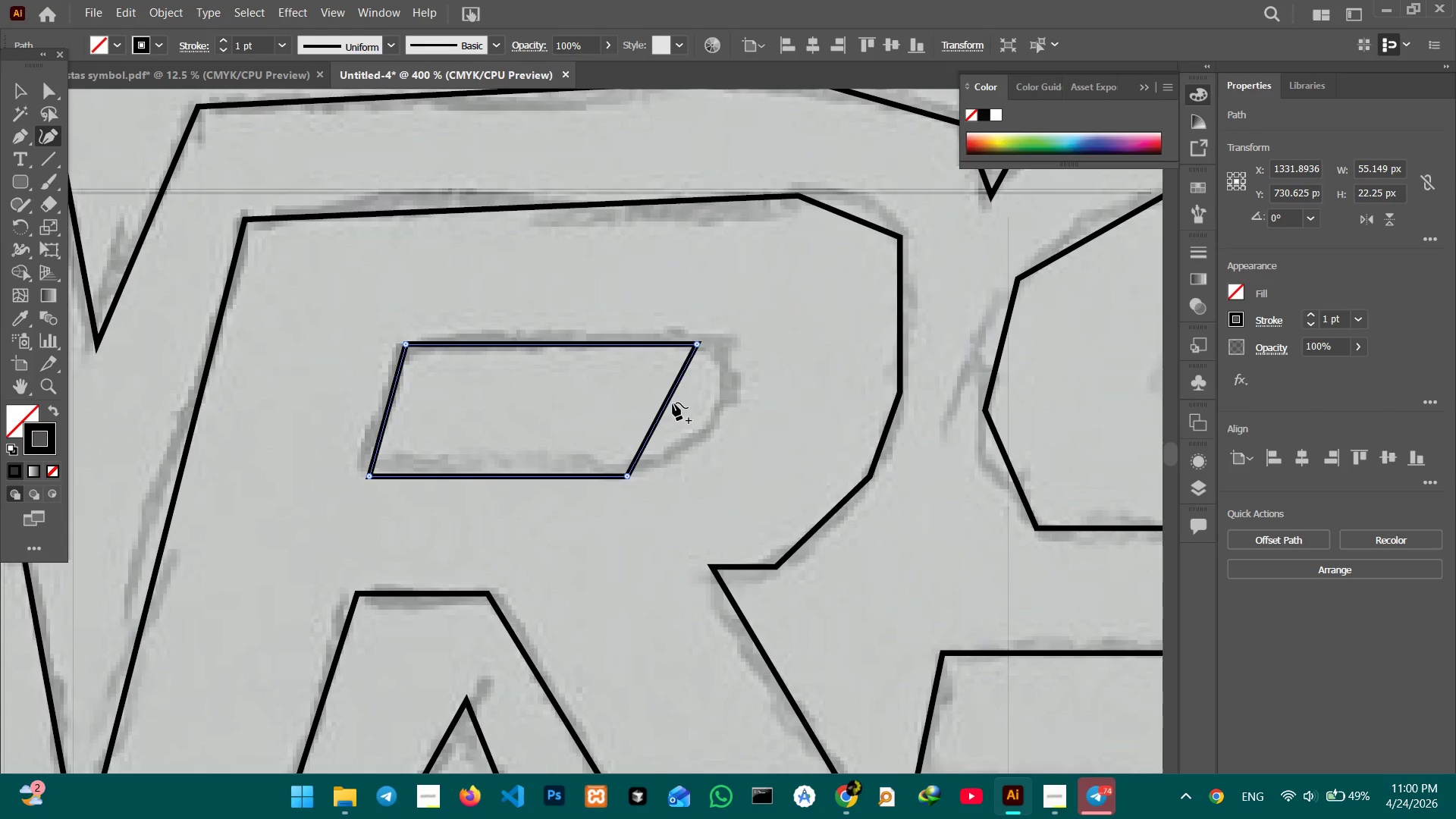 
left_click_drag(start_coordinate=[670, 402], to_coordinate=[734, 364])
 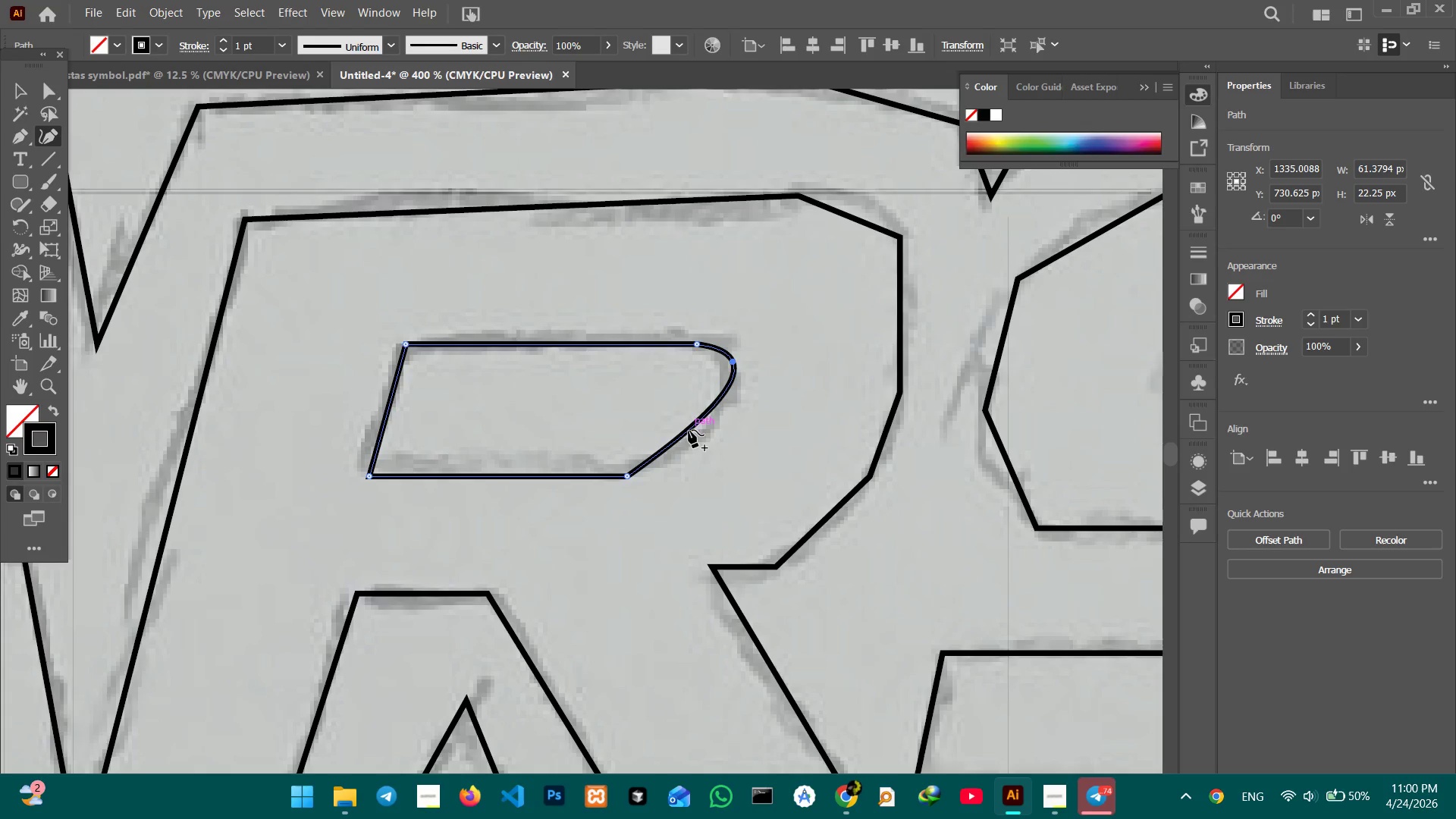 
left_click_drag(start_coordinate=[689, 430], to_coordinate=[703, 437])
 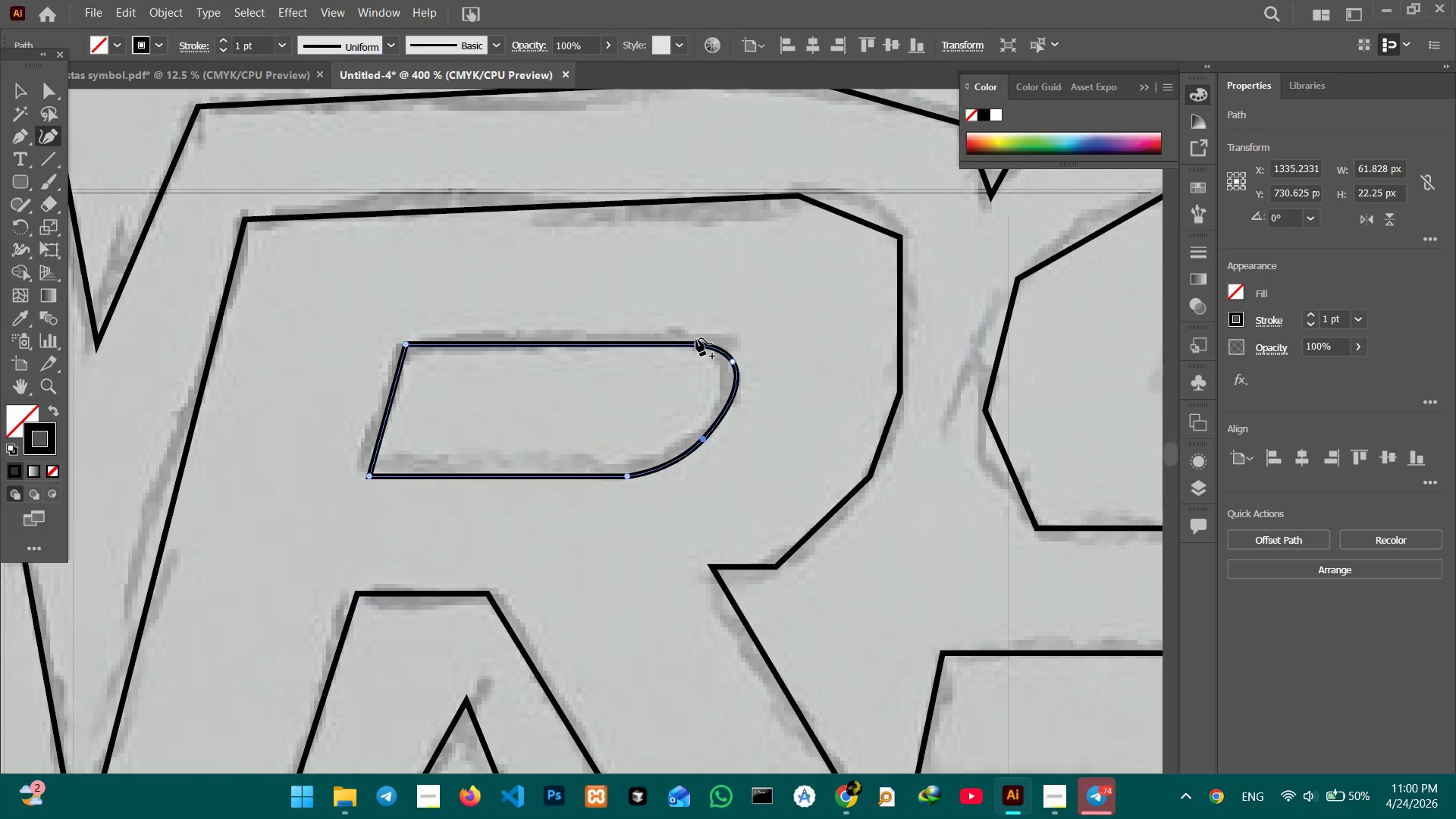 
left_click_drag(start_coordinate=[698, 341], to_coordinate=[660, 344])
 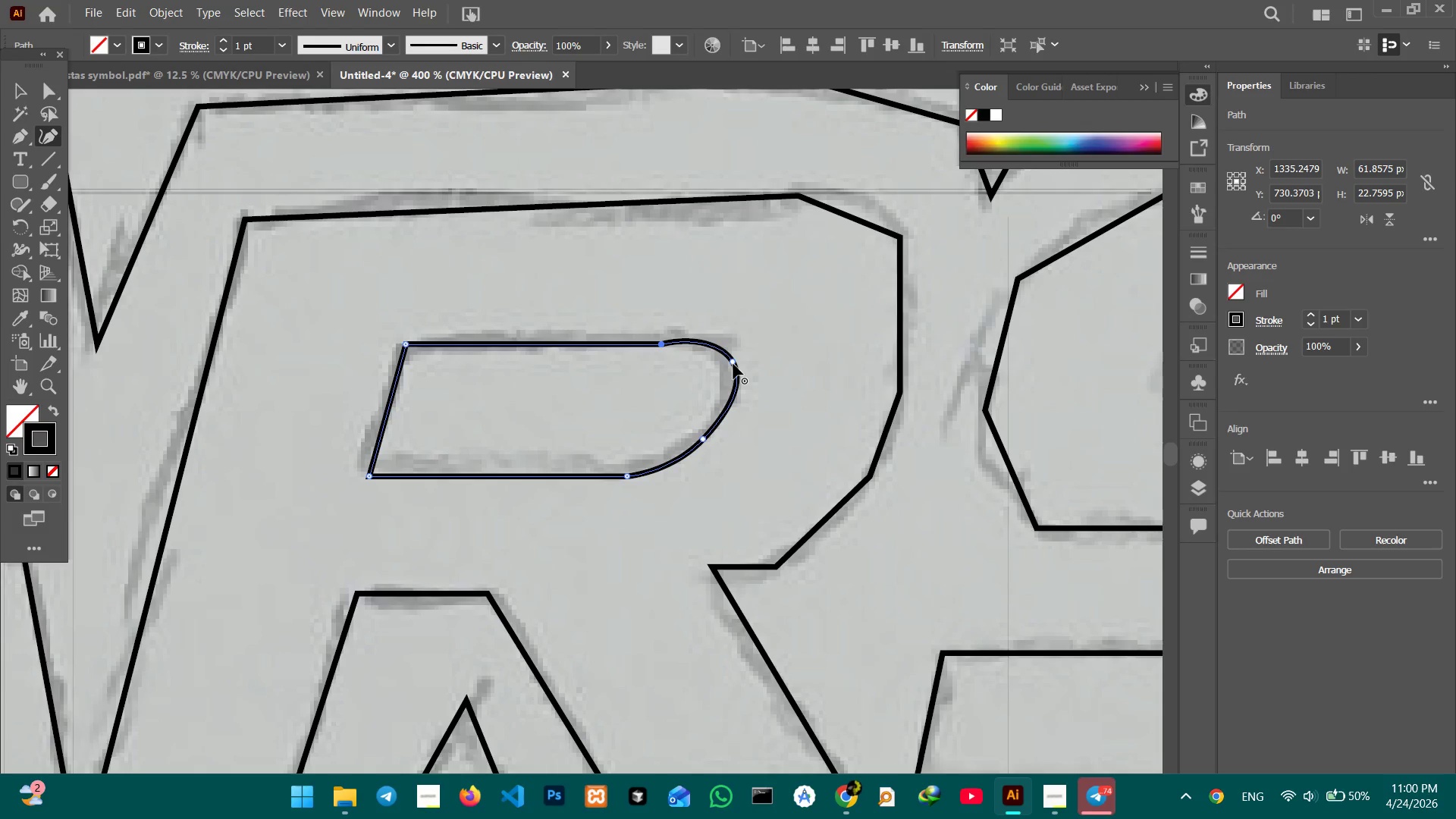 
left_click_drag(start_coordinate=[732, 363], to_coordinate=[719, 364])
 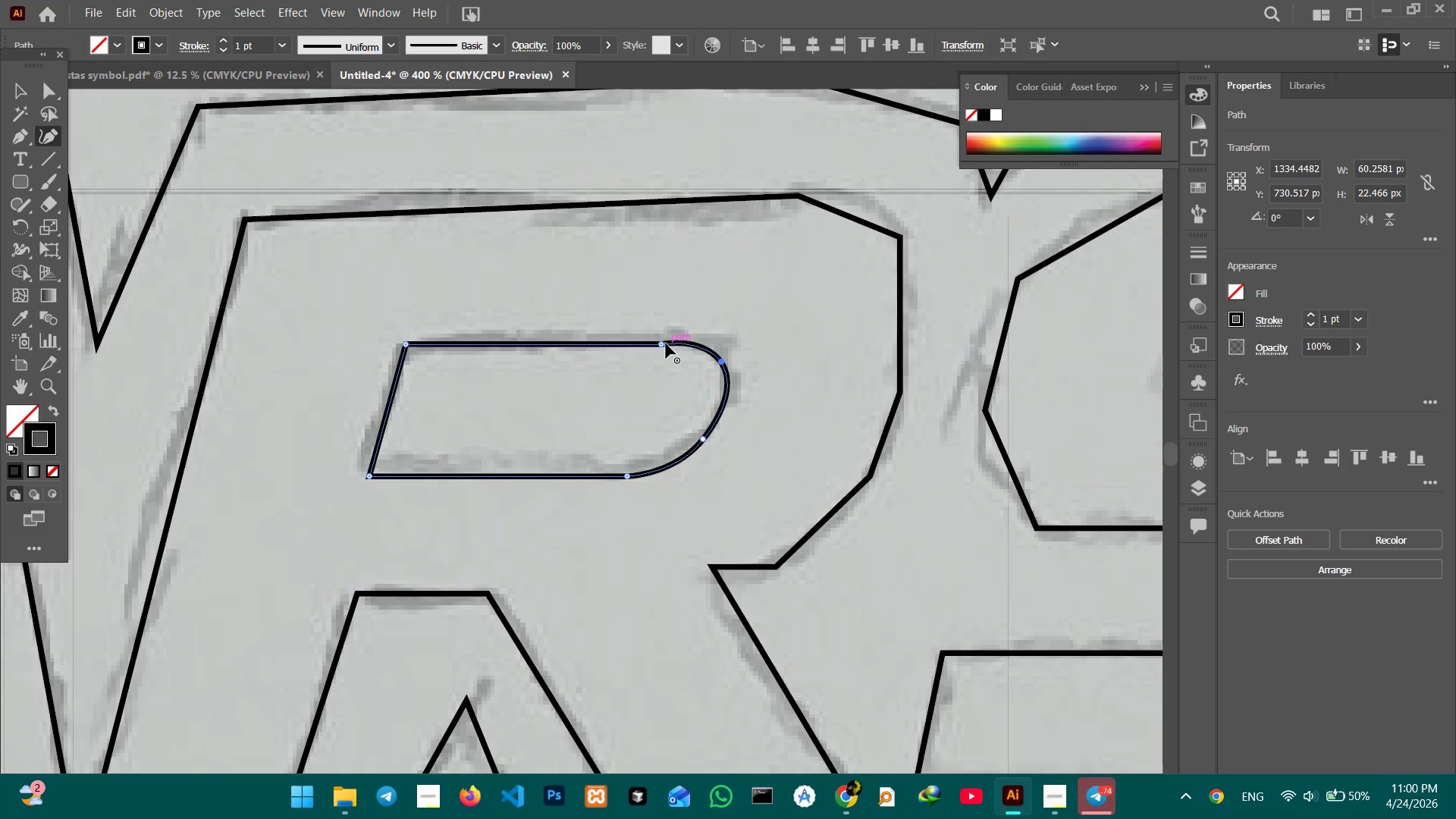 
left_click_drag(start_coordinate=[666, 344], to_coordinate=[673, 342])
 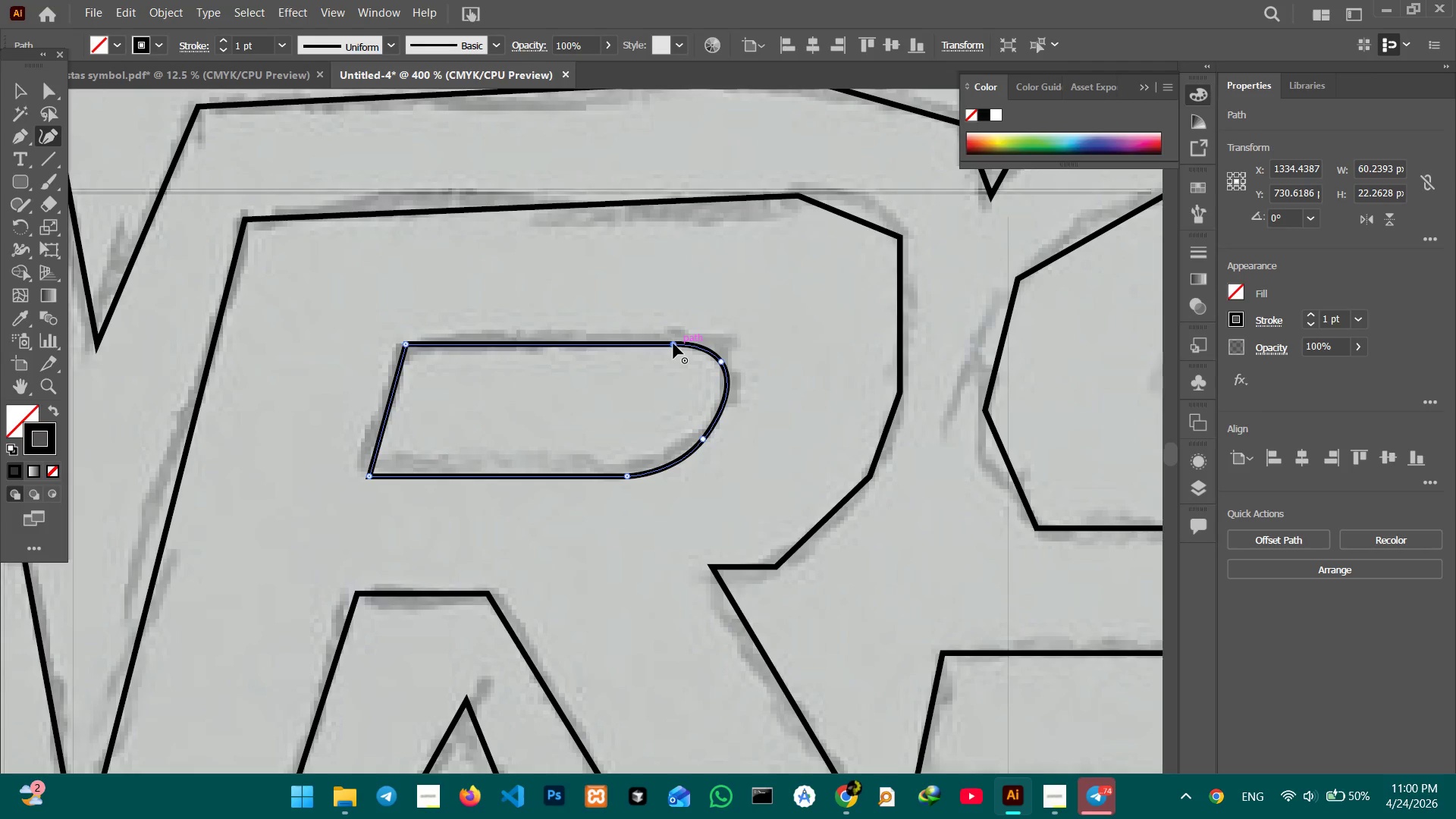 
left_click_drag(start_coordinate=[673, 344], to_coordinate=[687, 344])
 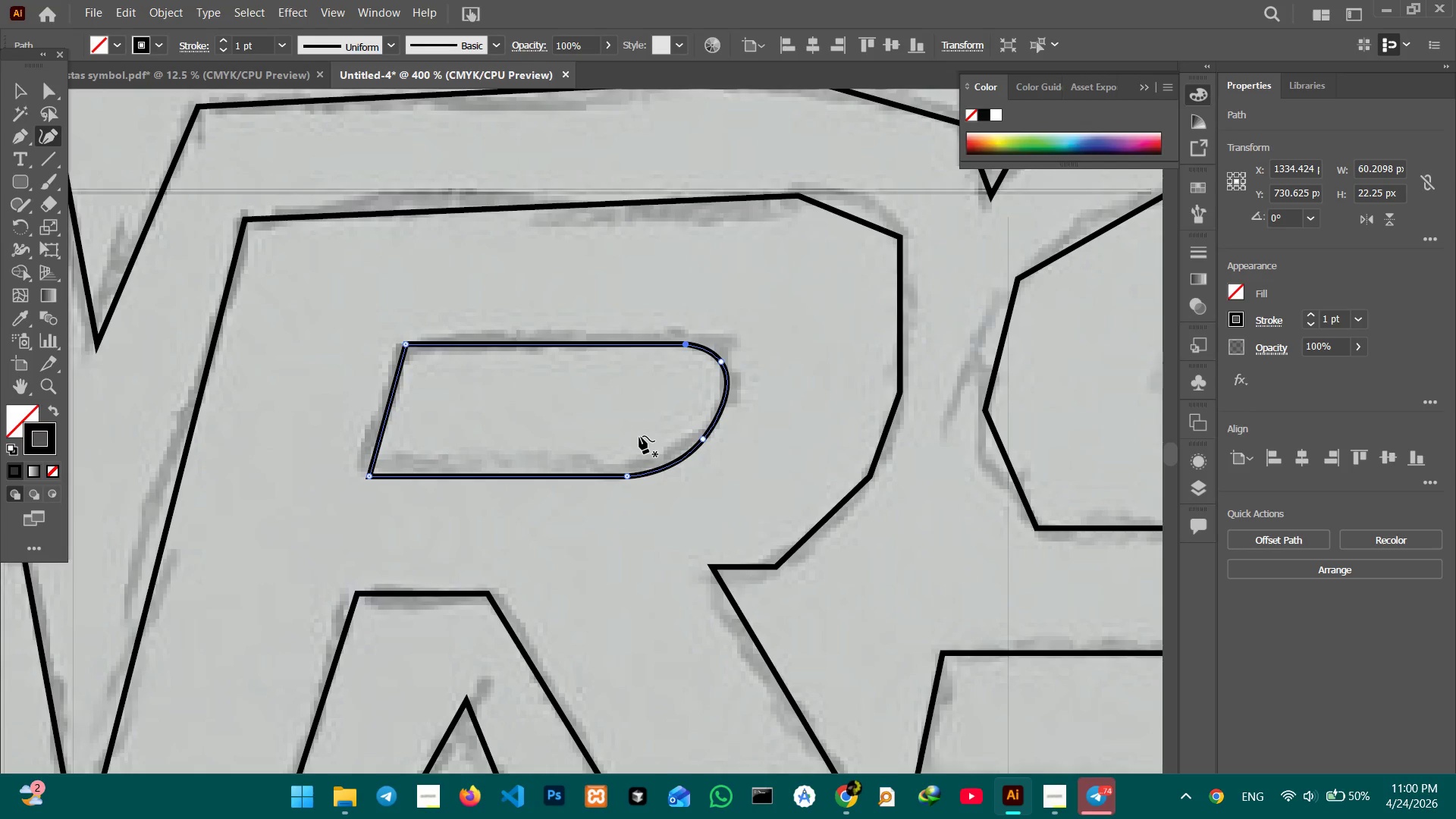 
scroll: coordinate [640, 436], scroll_direction: down, amount: 2.0
 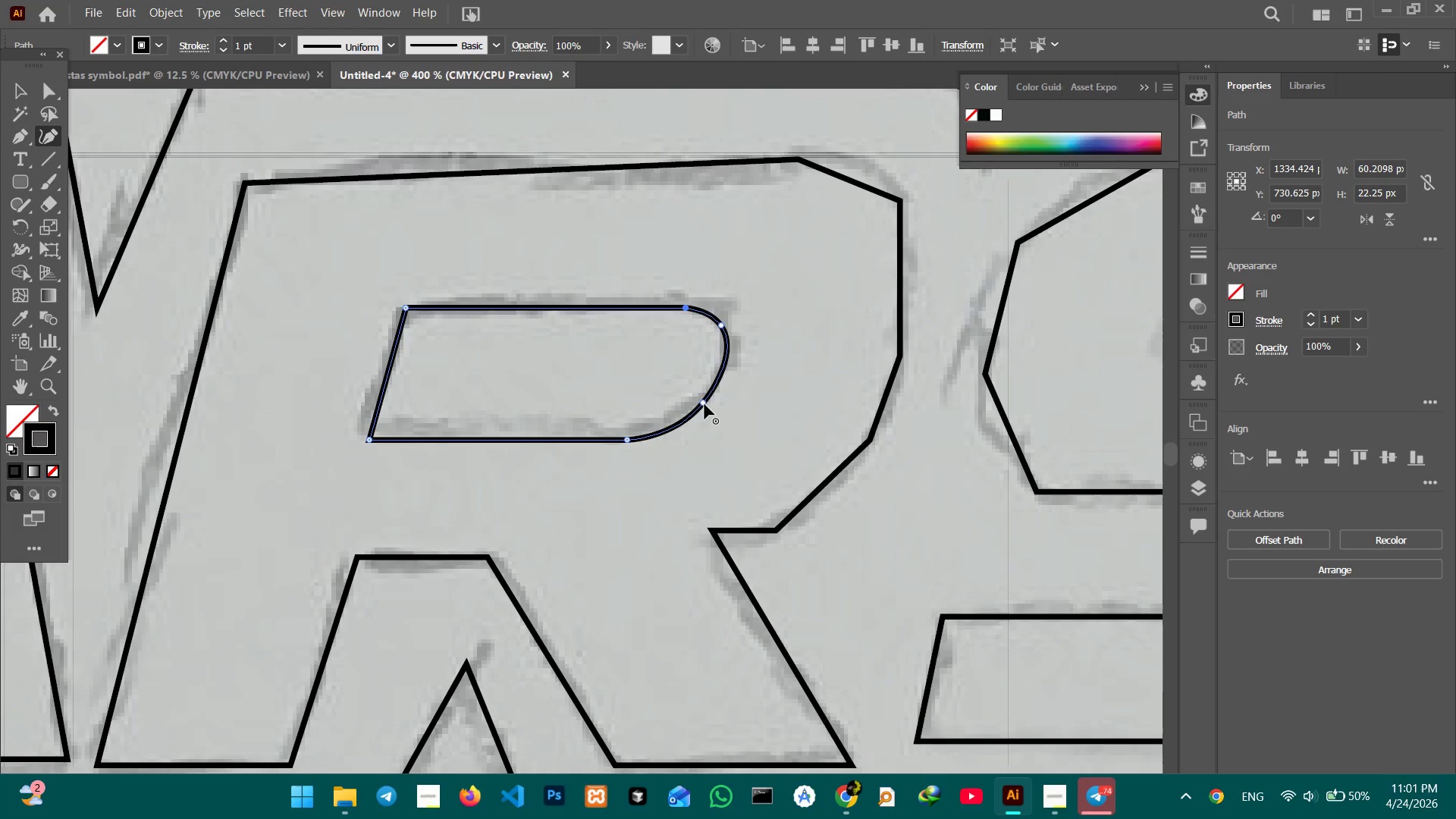 
left_click_drag(start_coordinate=[704, 404], to_coordinate=[687, 410])
 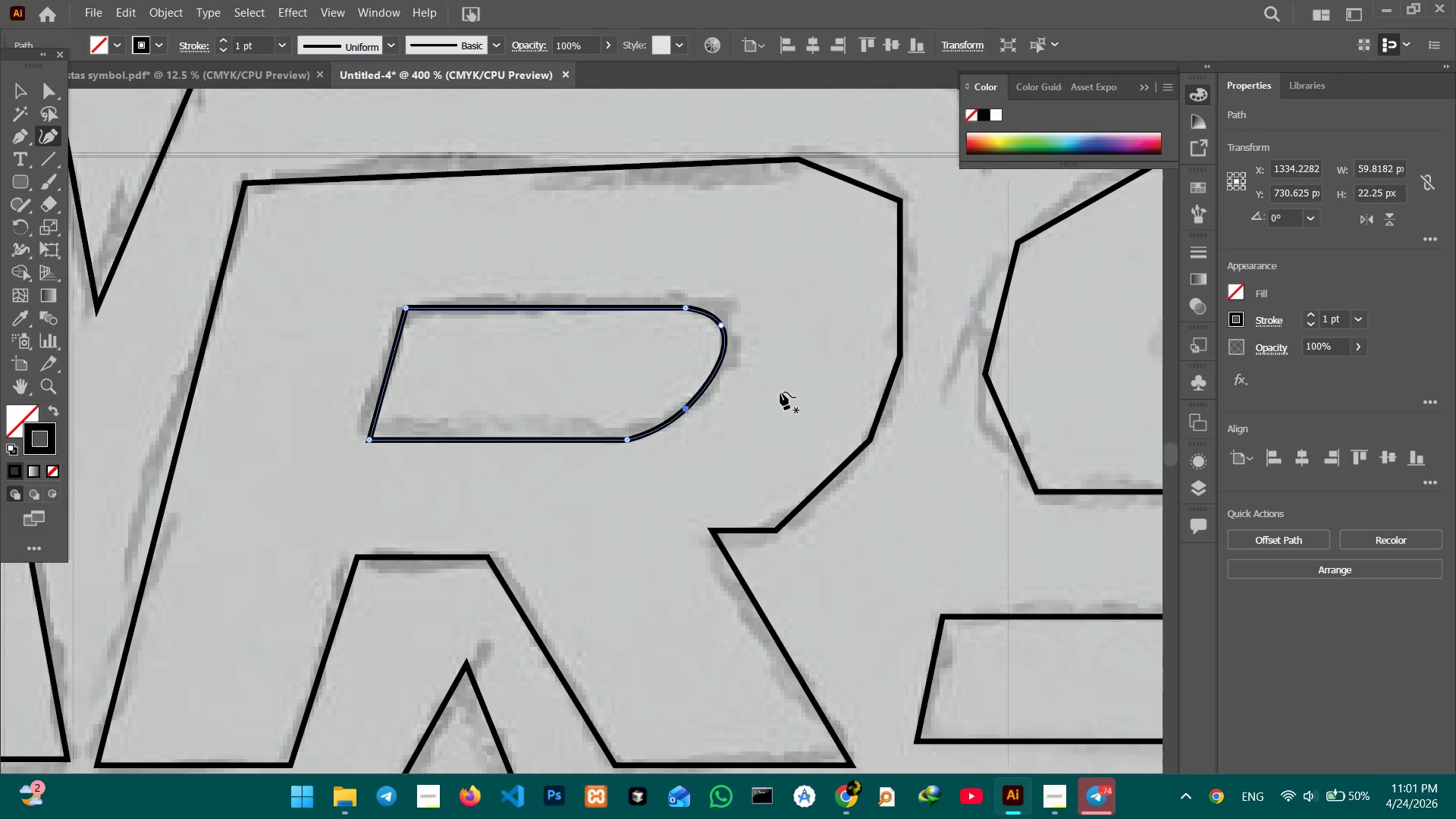 
hold_key(key=Space, duration=0.53)
 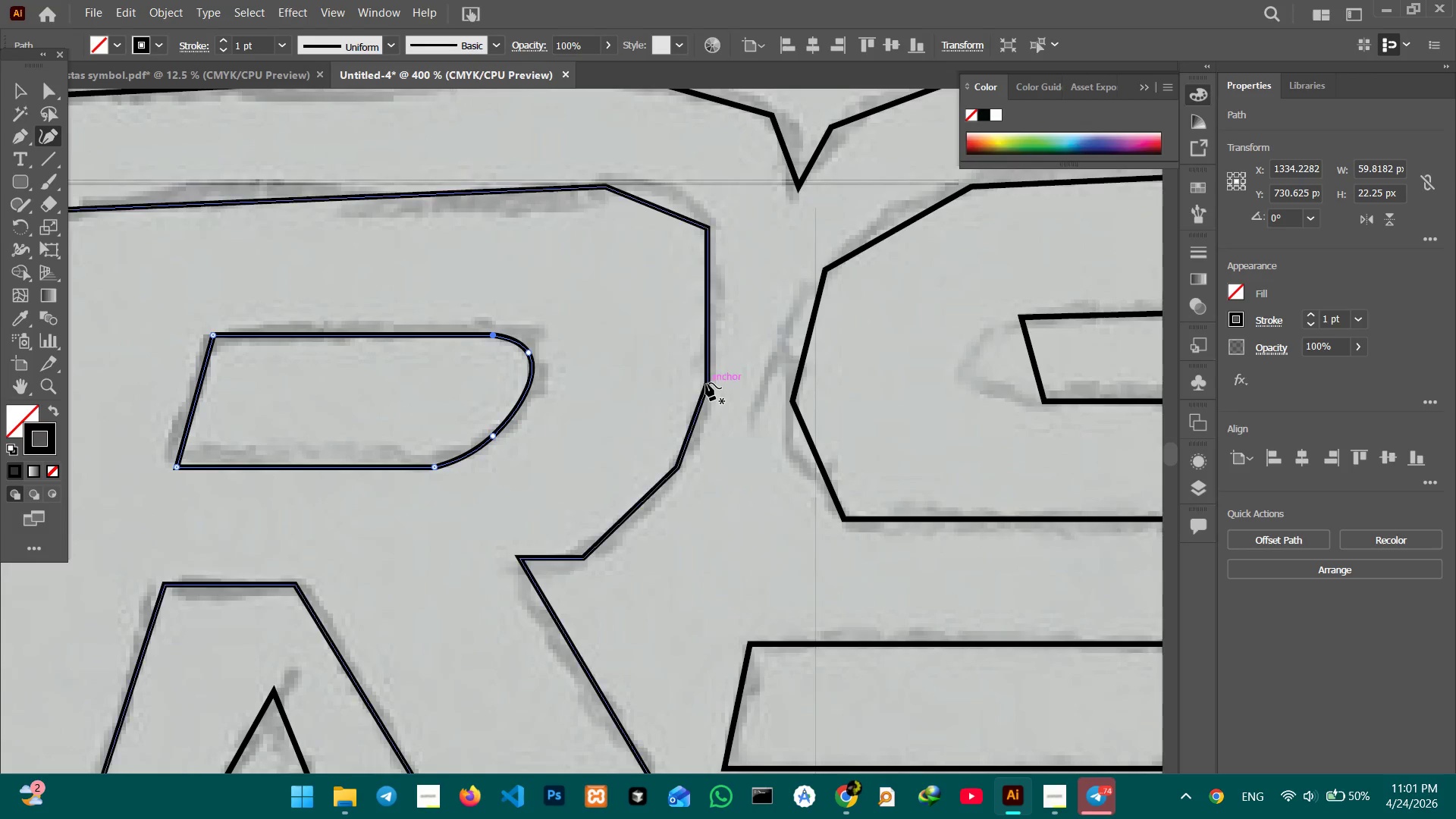 
left_click_drag(start_coordinate=[802, 385], to_coordinate=[609, 413])
 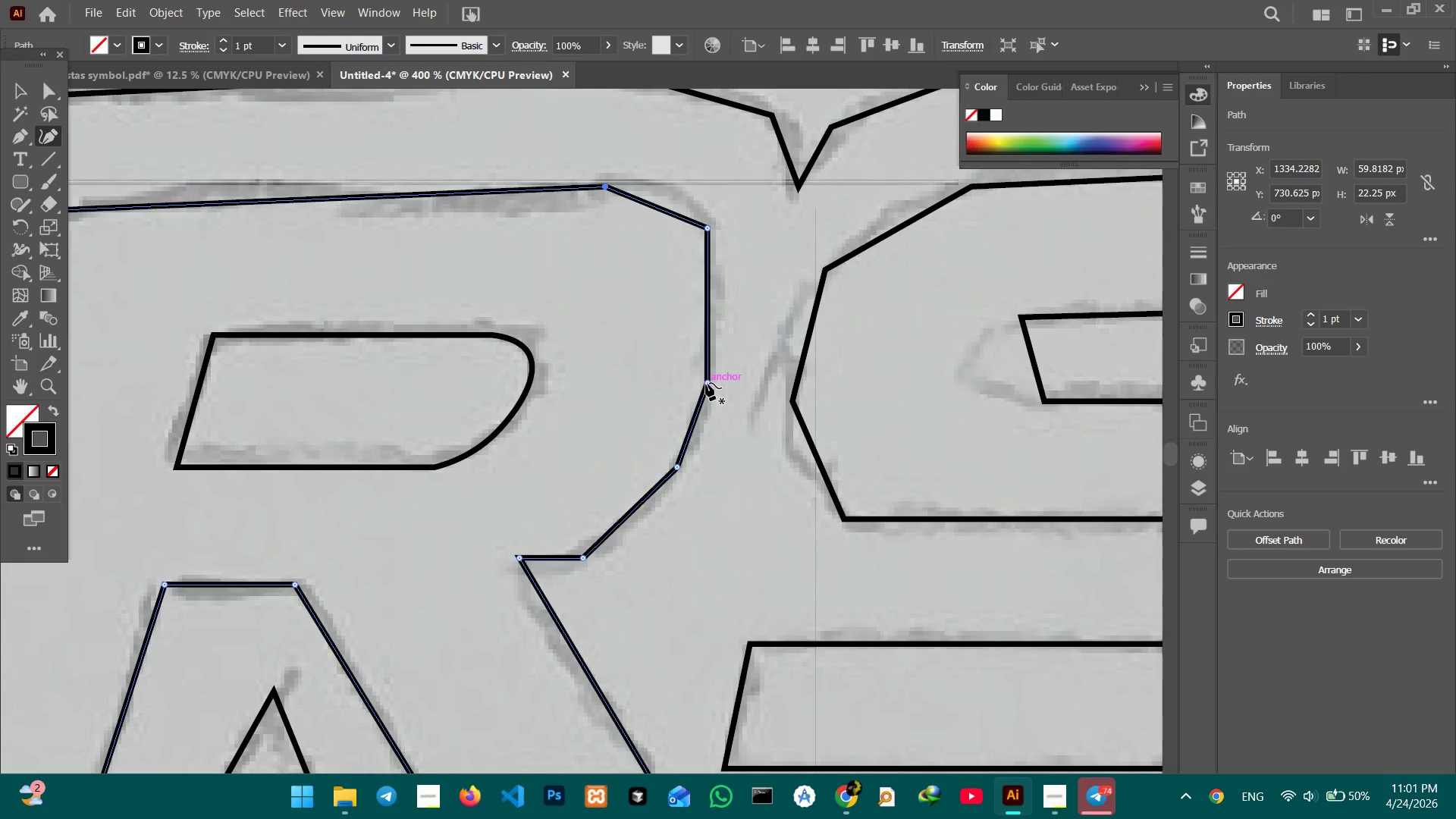 
double_click([711, 381])
 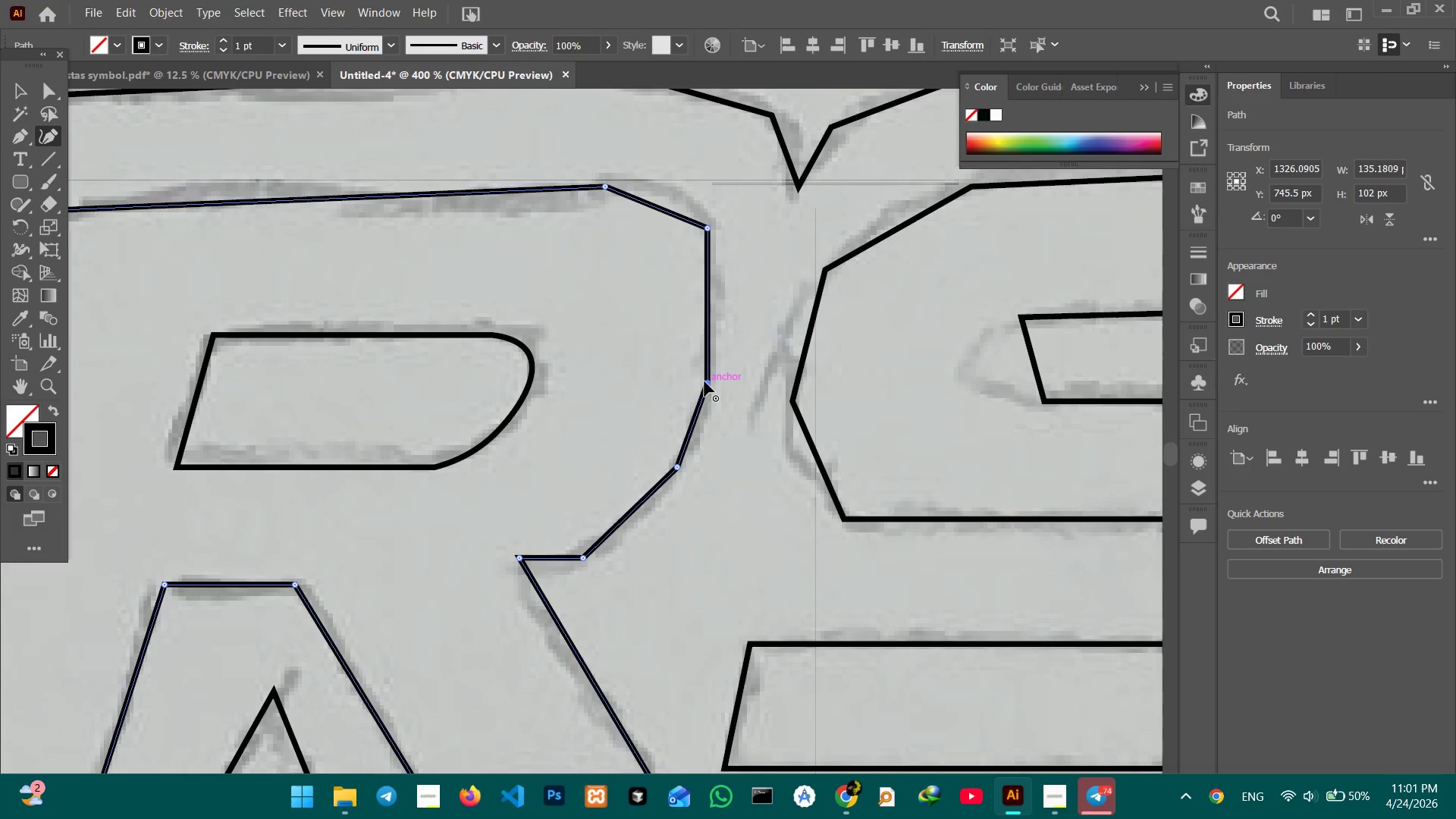 
key(Backspace)
 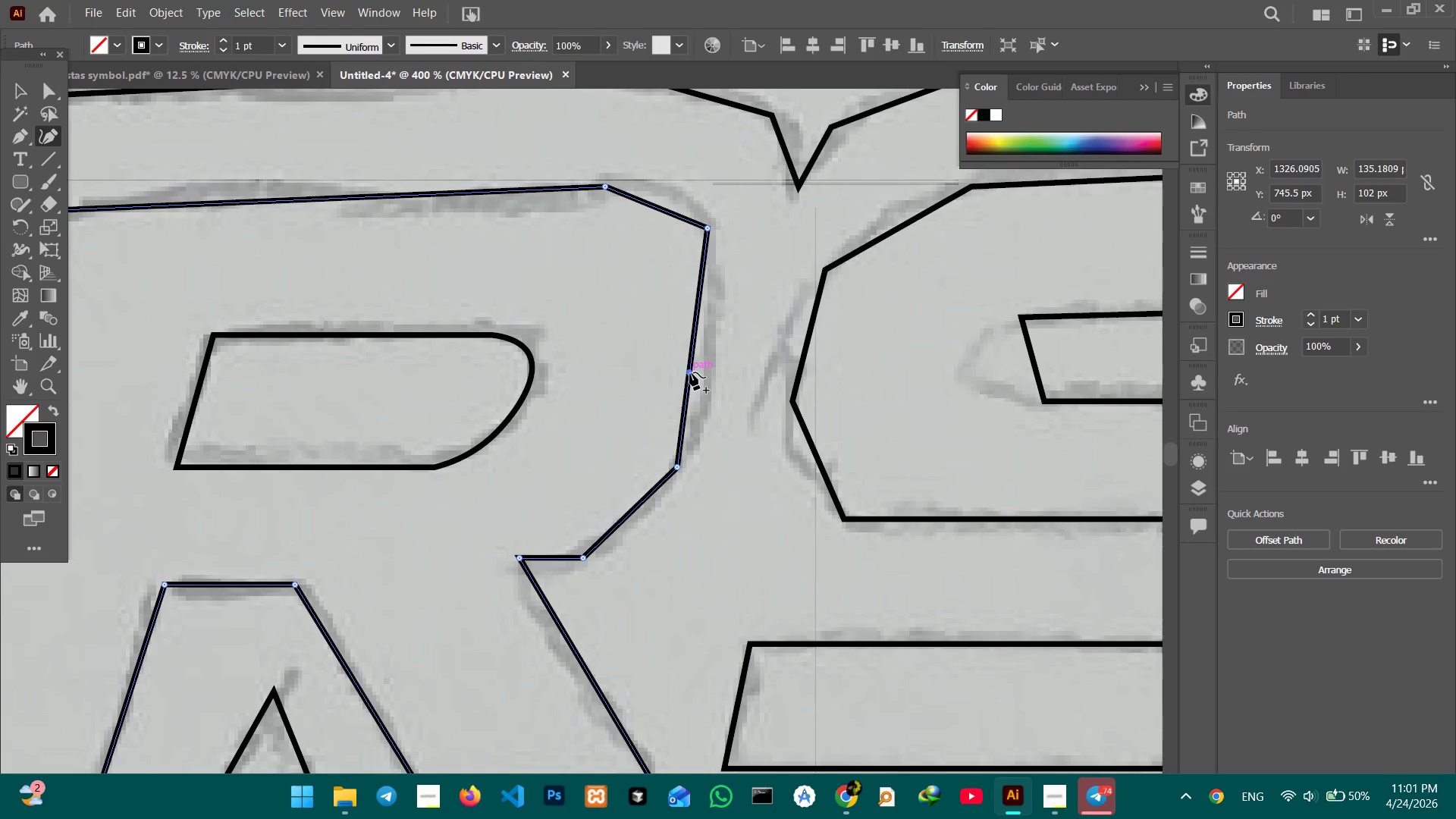 
left_click_drag(start_coordinate=[690, 372], to_coordinate=[708, 371])
 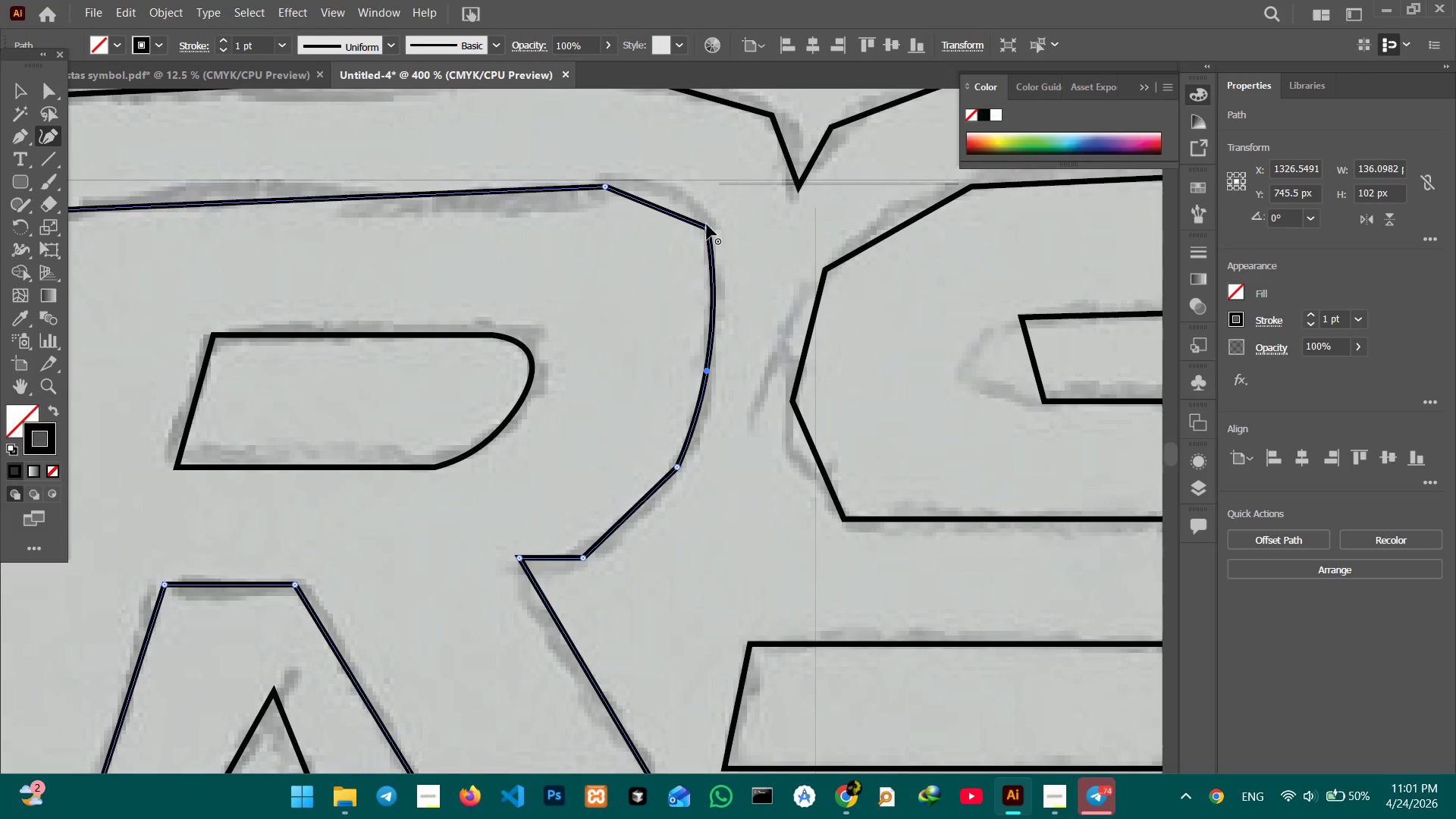 
left_click([708, 226])
 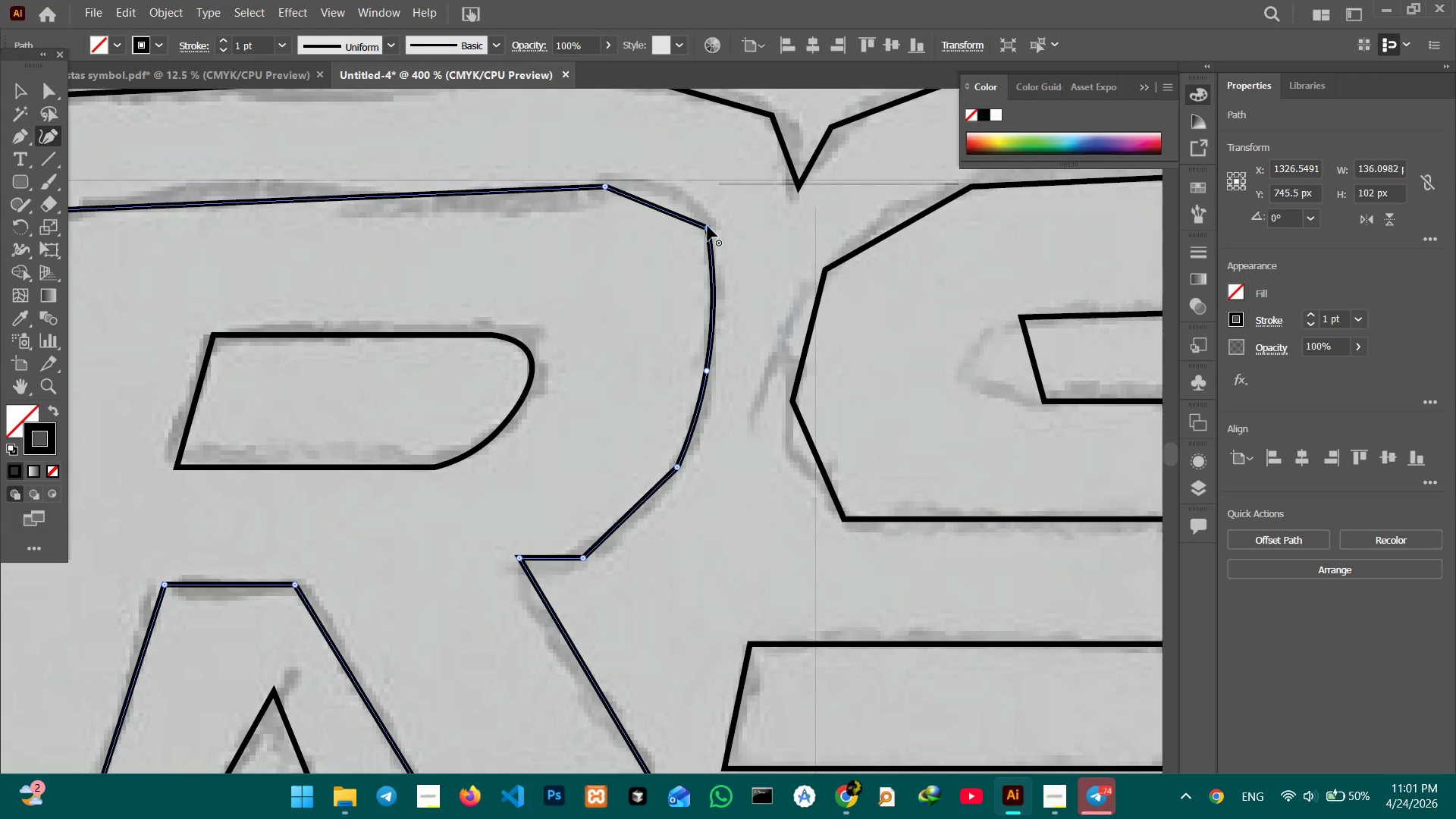 
key(Backspace)
 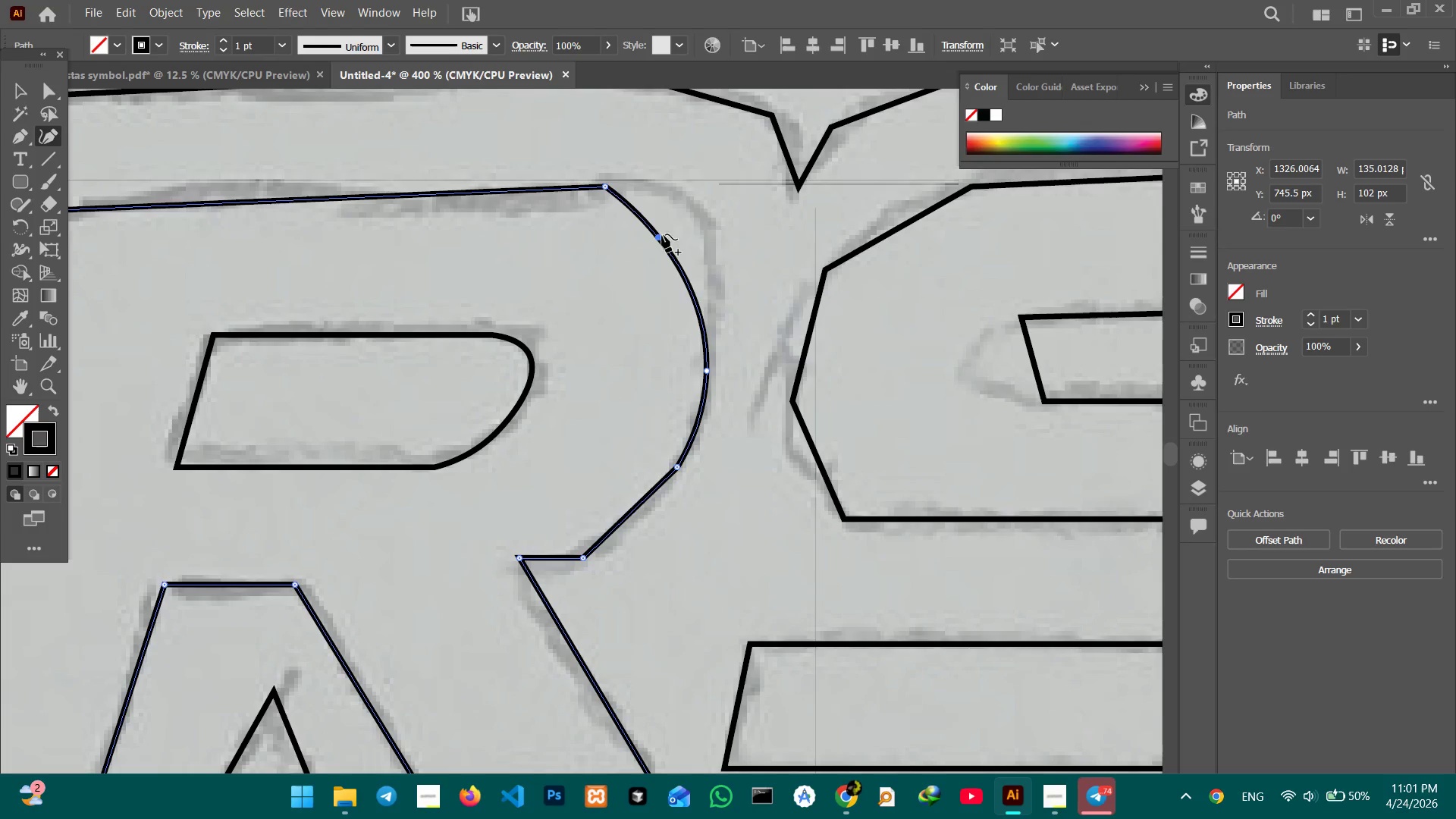 
left_click_drag(start_coordinate=[662, 234], to_coordinate=[694, 211])
 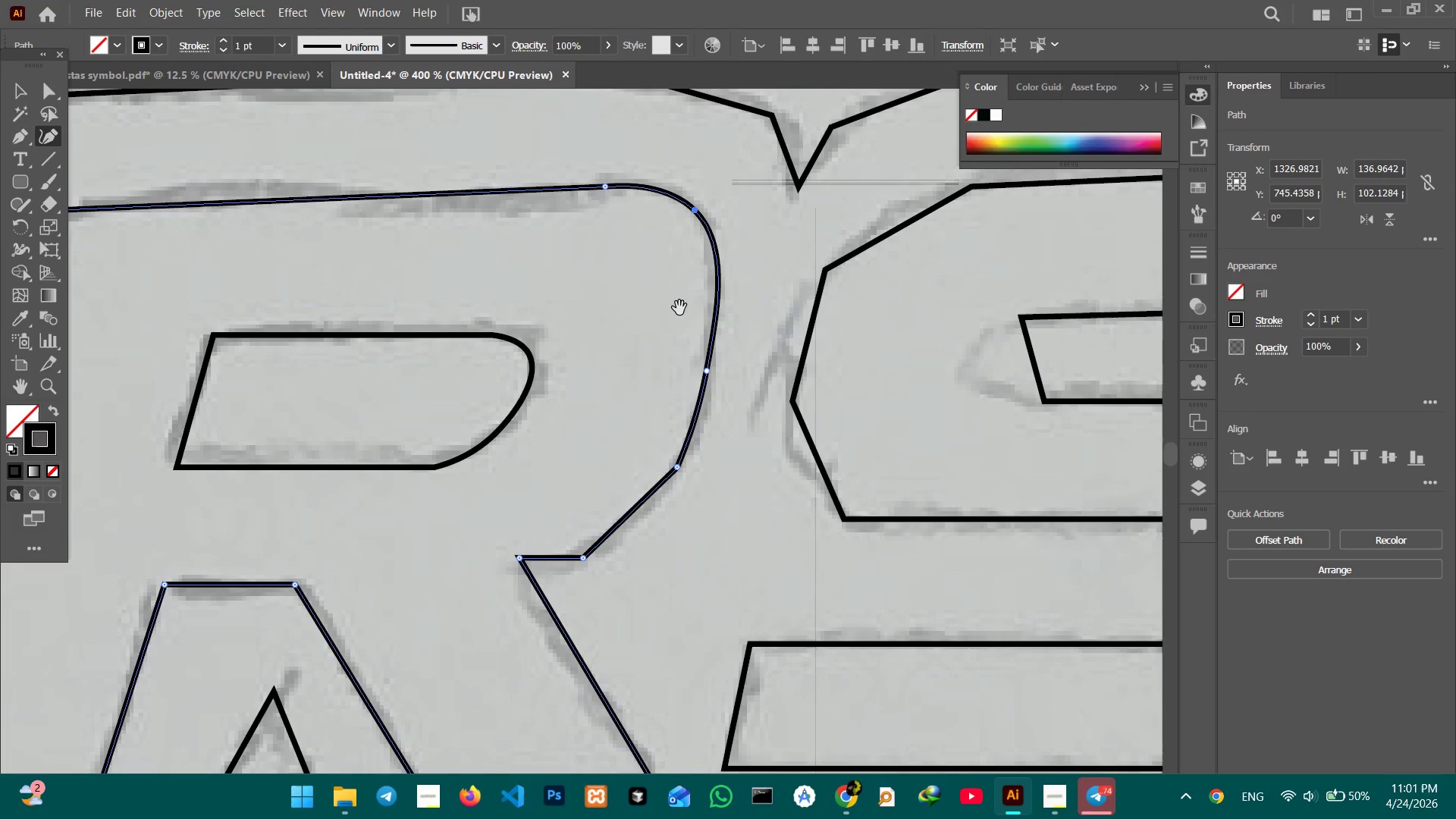 
hold_key(key=Space, duration=0.55)
 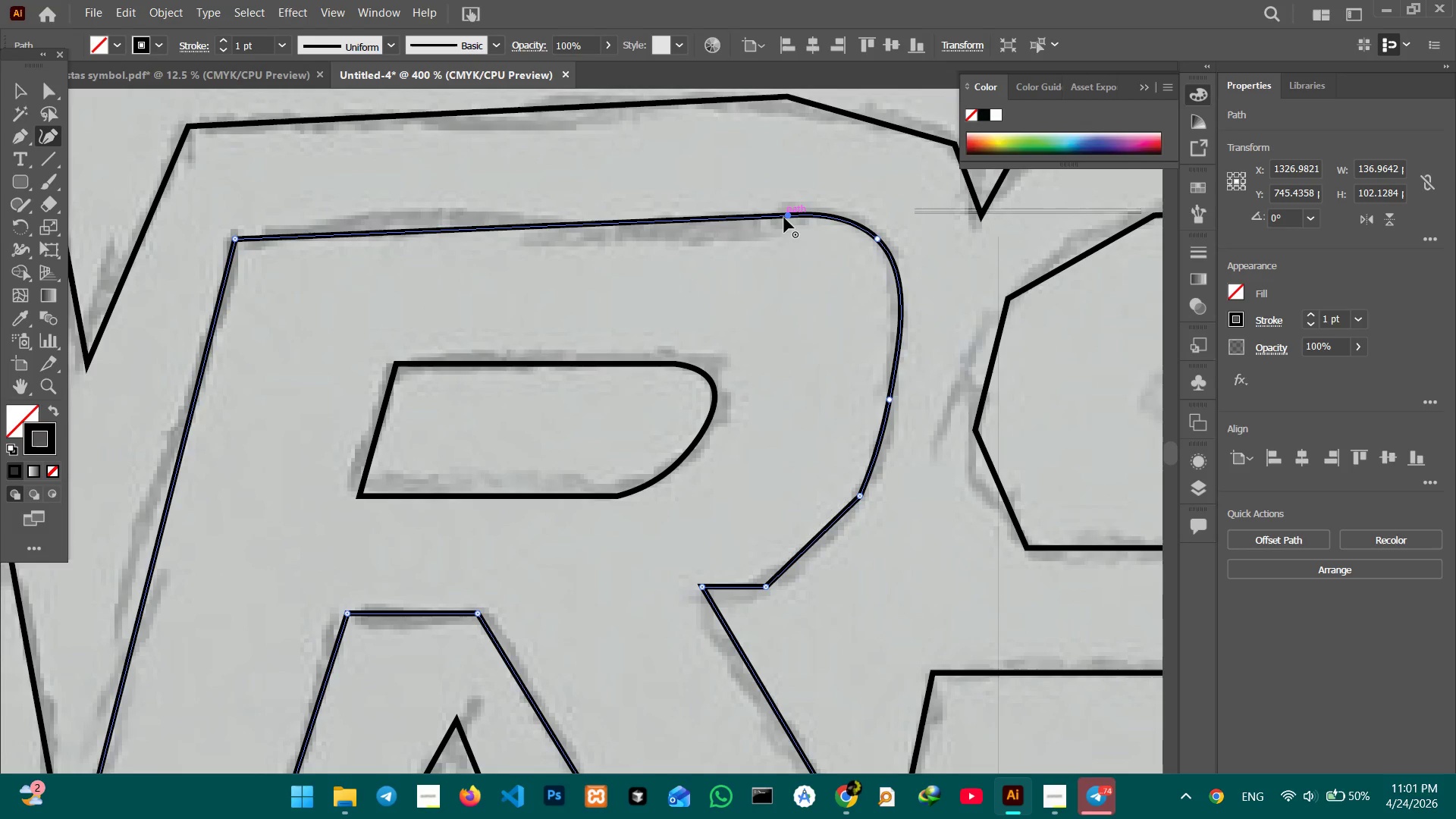 
left_click_drag(start_coordinate=[657, 312], to_coordinate=[842, 341])
 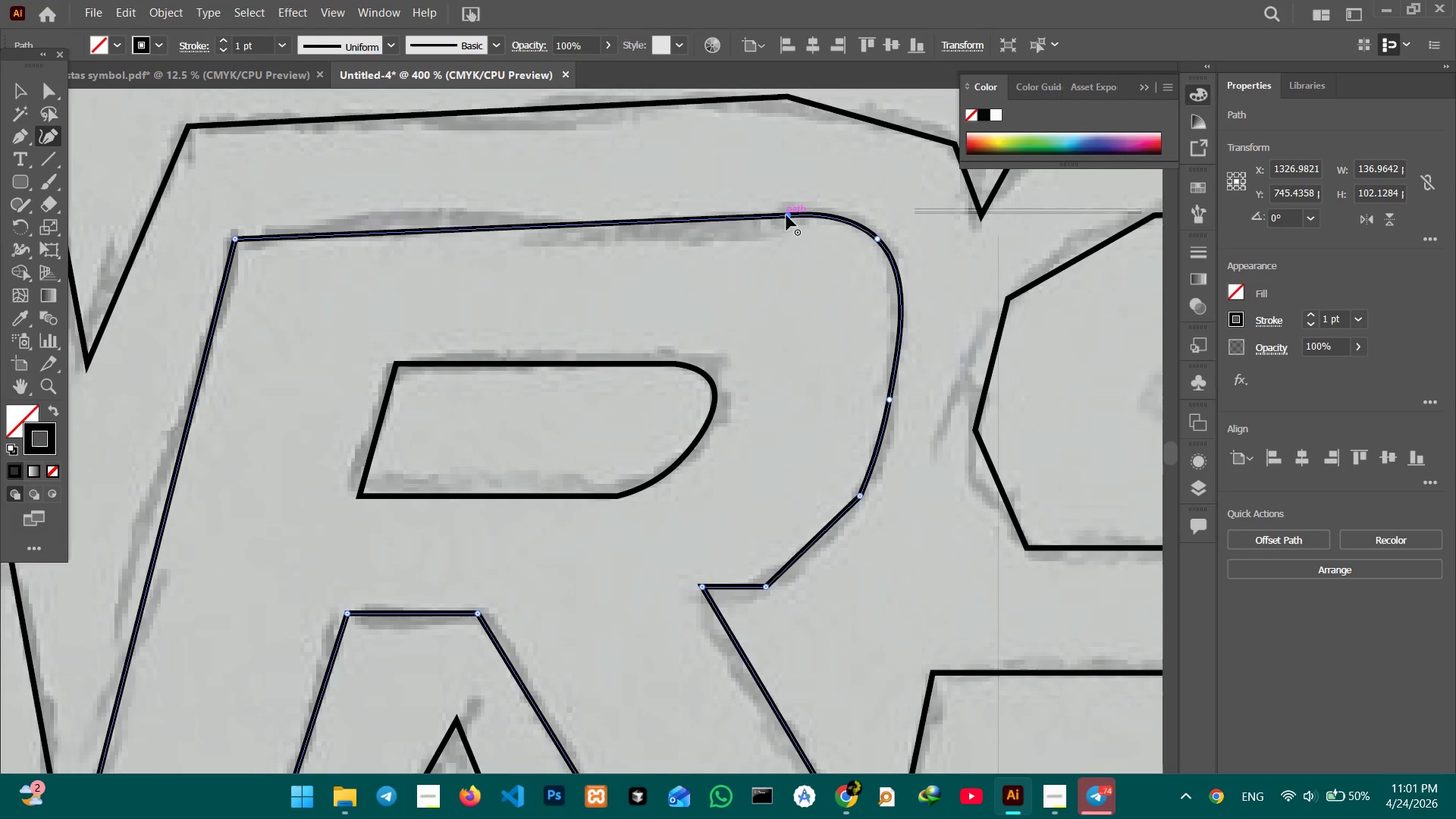 
left_click_drag(start_coordinate=[786, 215], to_coordinate=[740, 219])
 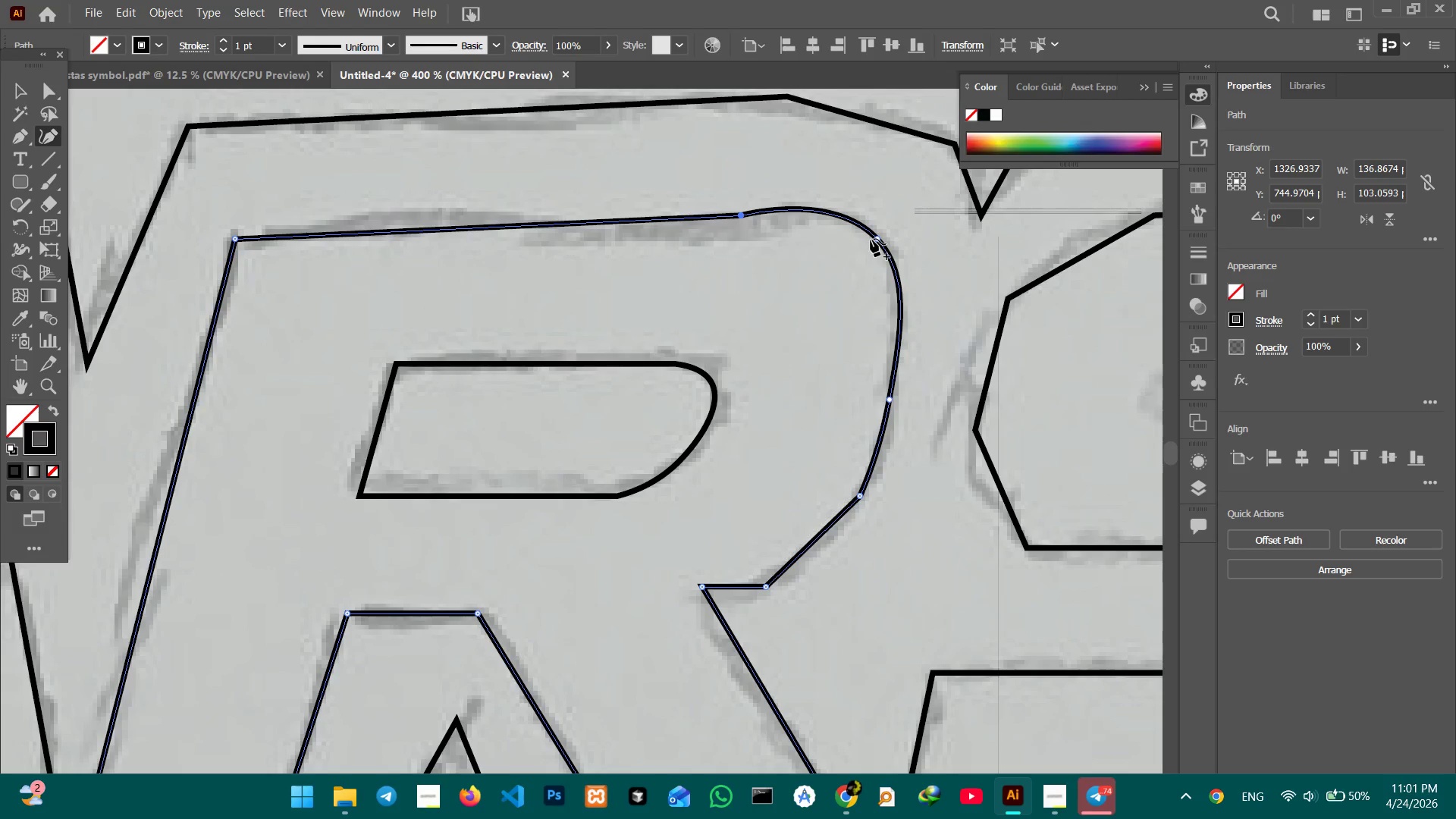 
left_click_drag(start_coordinate=[874, 240], to_coordinate=[855, 248])
 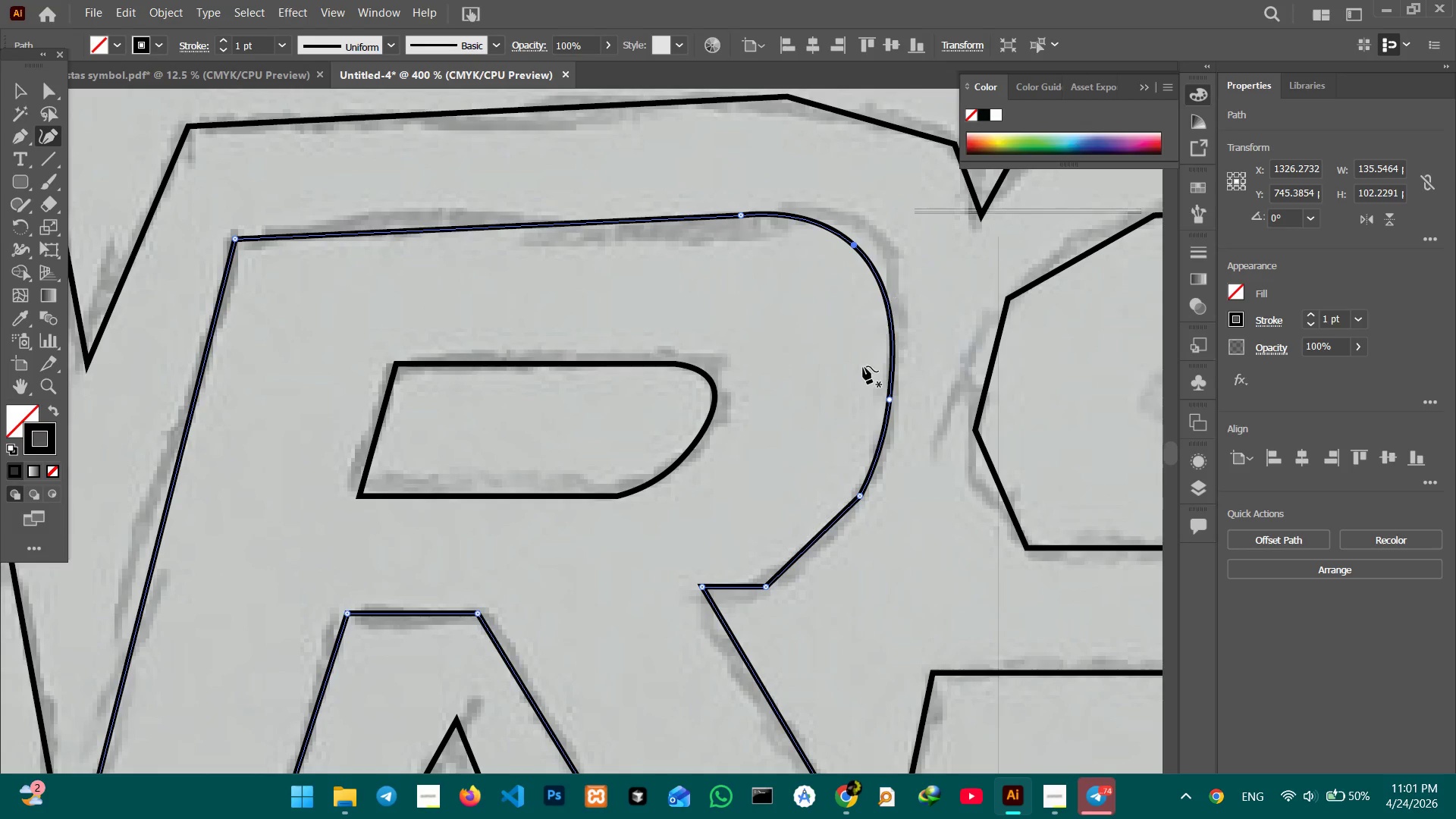 
hold_key(key=Space, duration=0.44)
 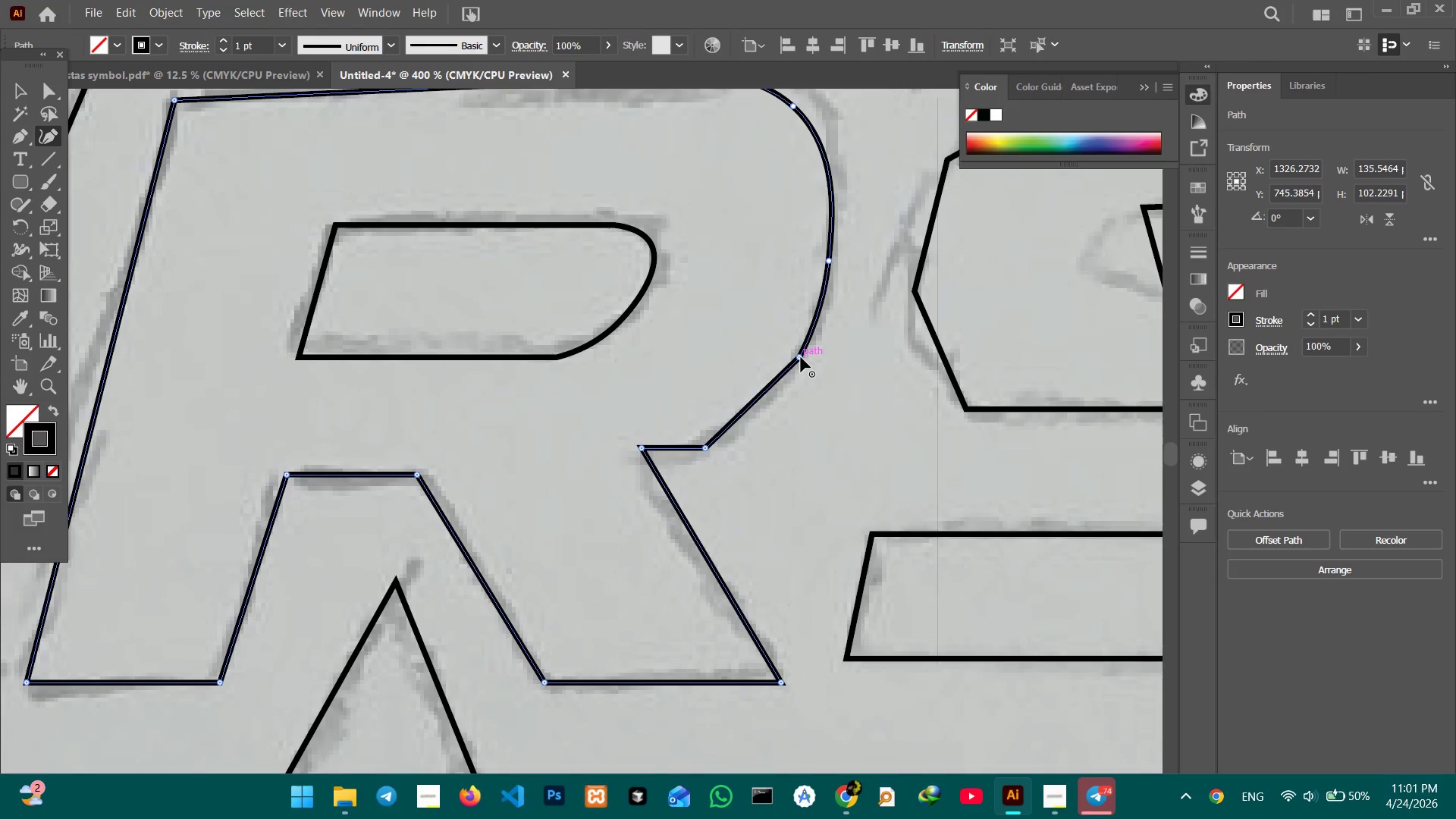 
scroll: coordinate [863, 366], scroll_direction: down, amount: 3.0
 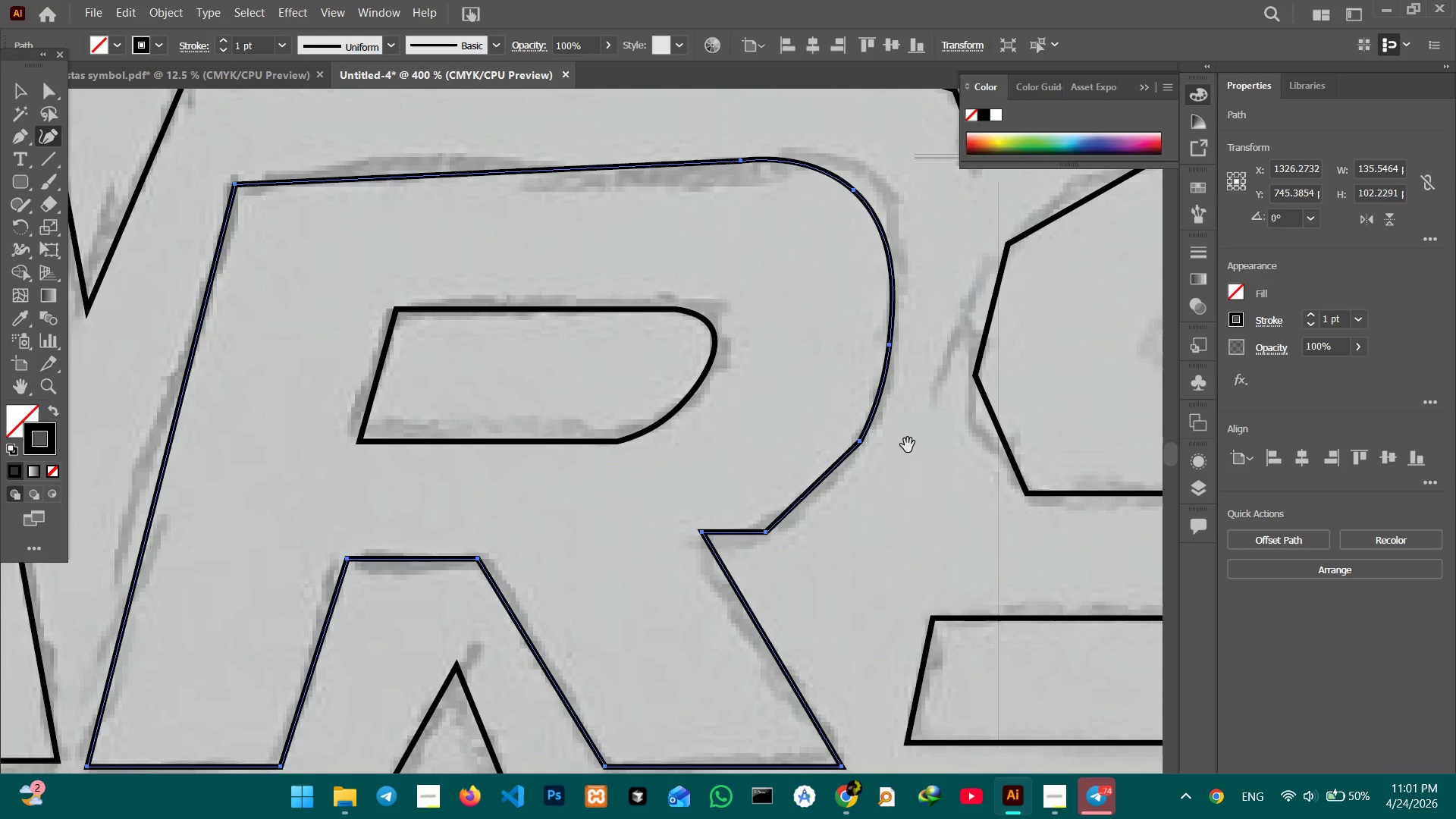 
left_click_drag(start_coordinate=[908, 446], to_coordinate=[843, 359])
 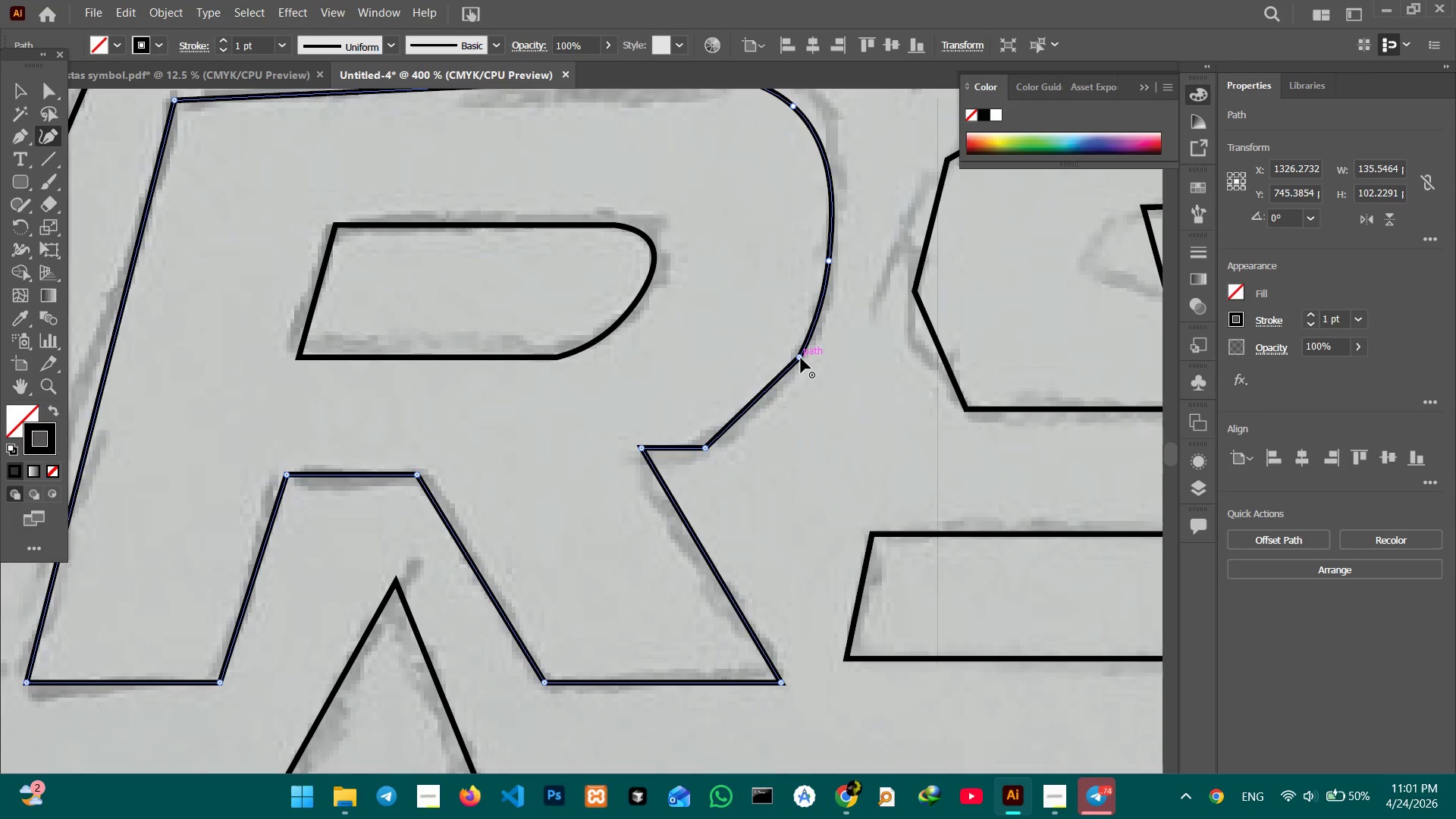 
left_click([801, 357])
 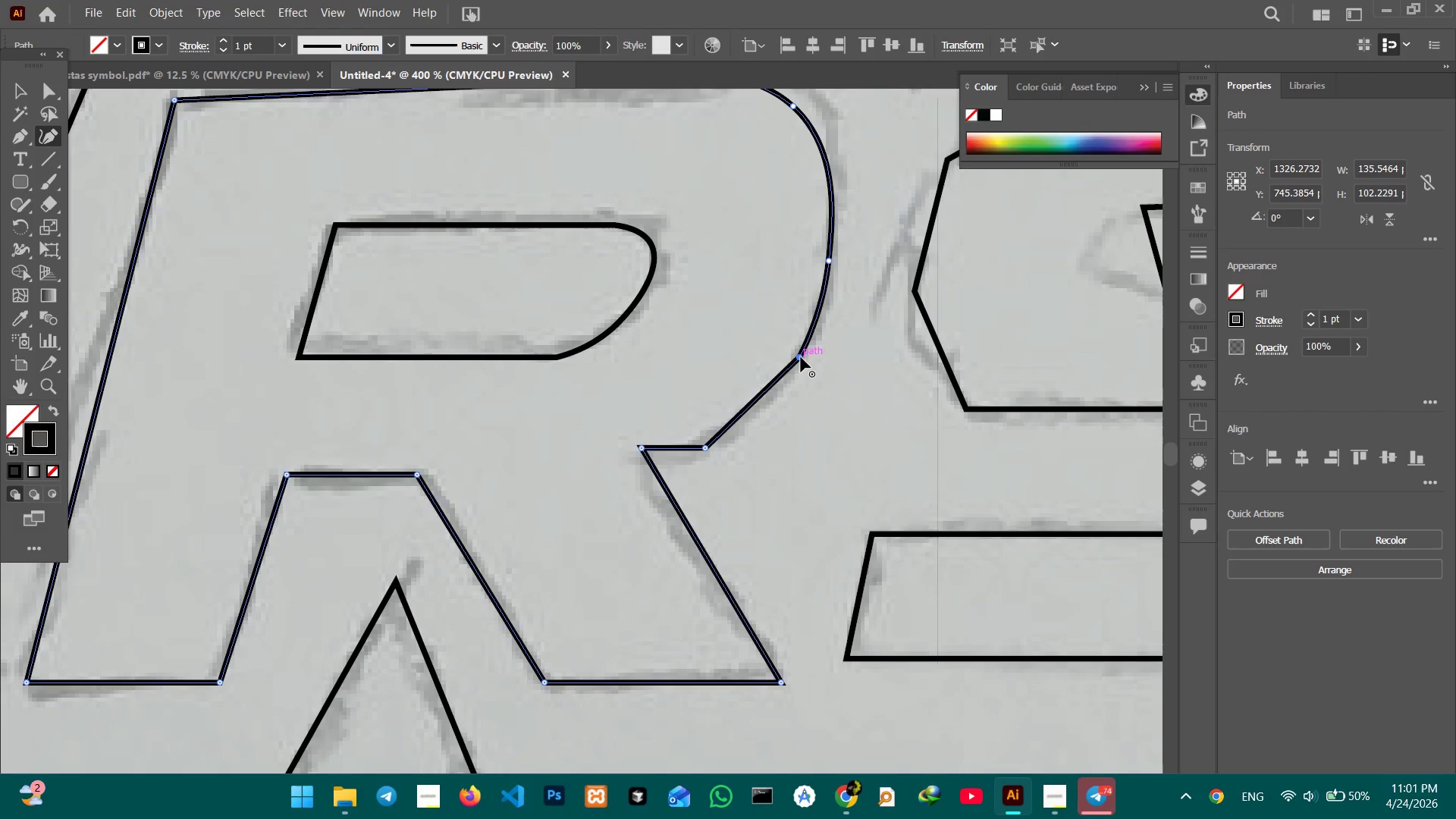 
key(Backspace)
 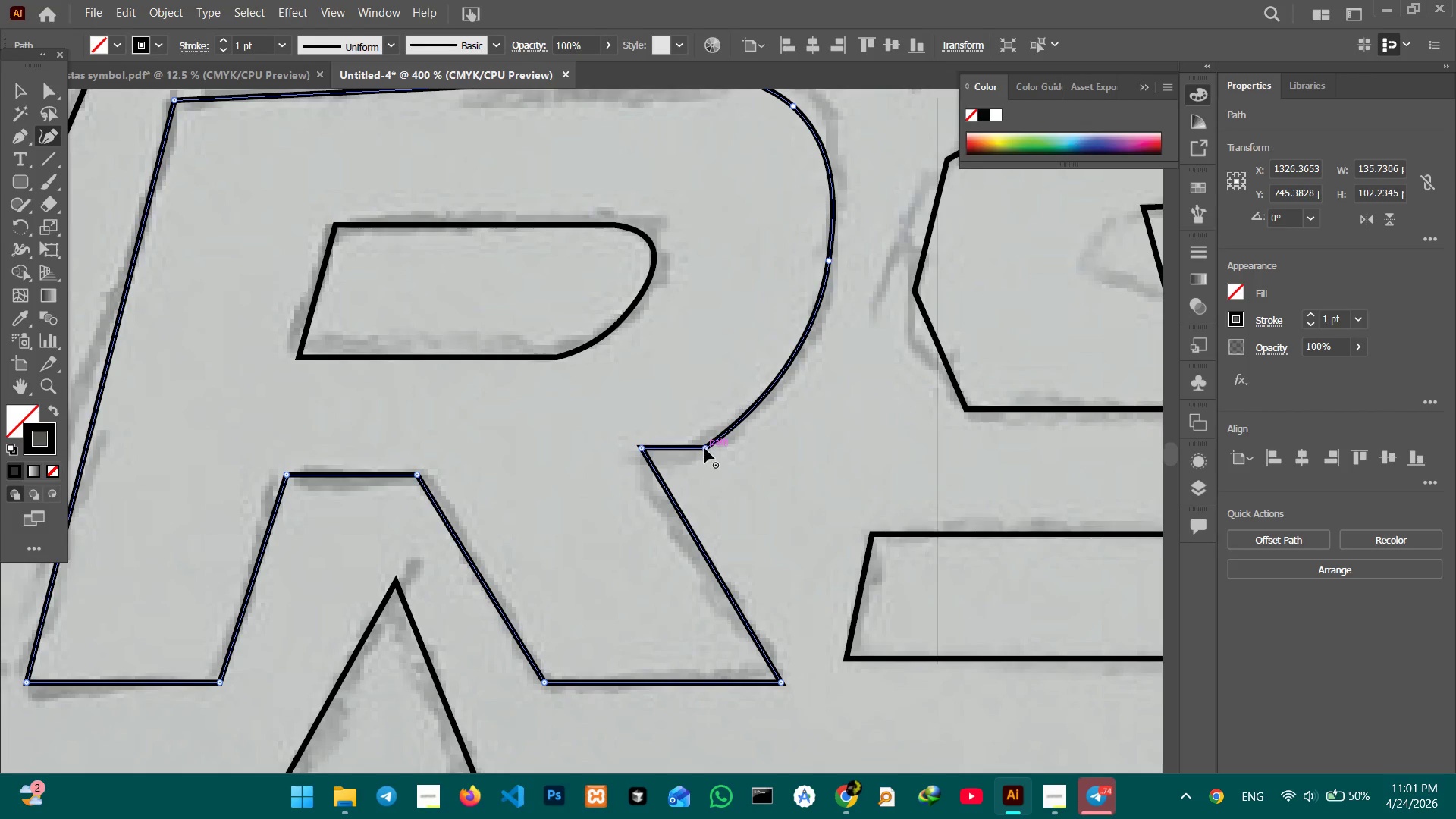 
left_click([704, 448])
 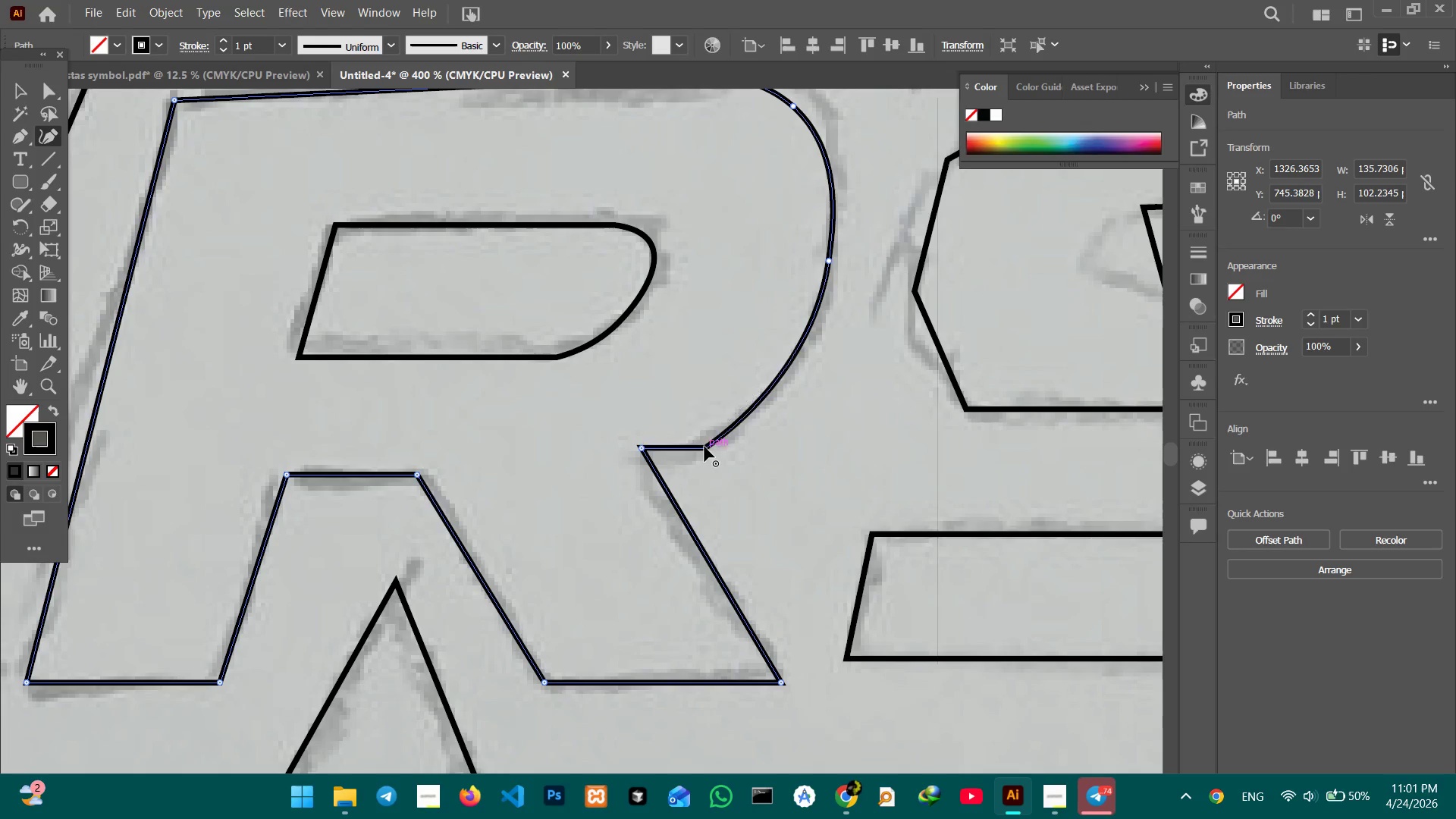 
key(Backspace)
 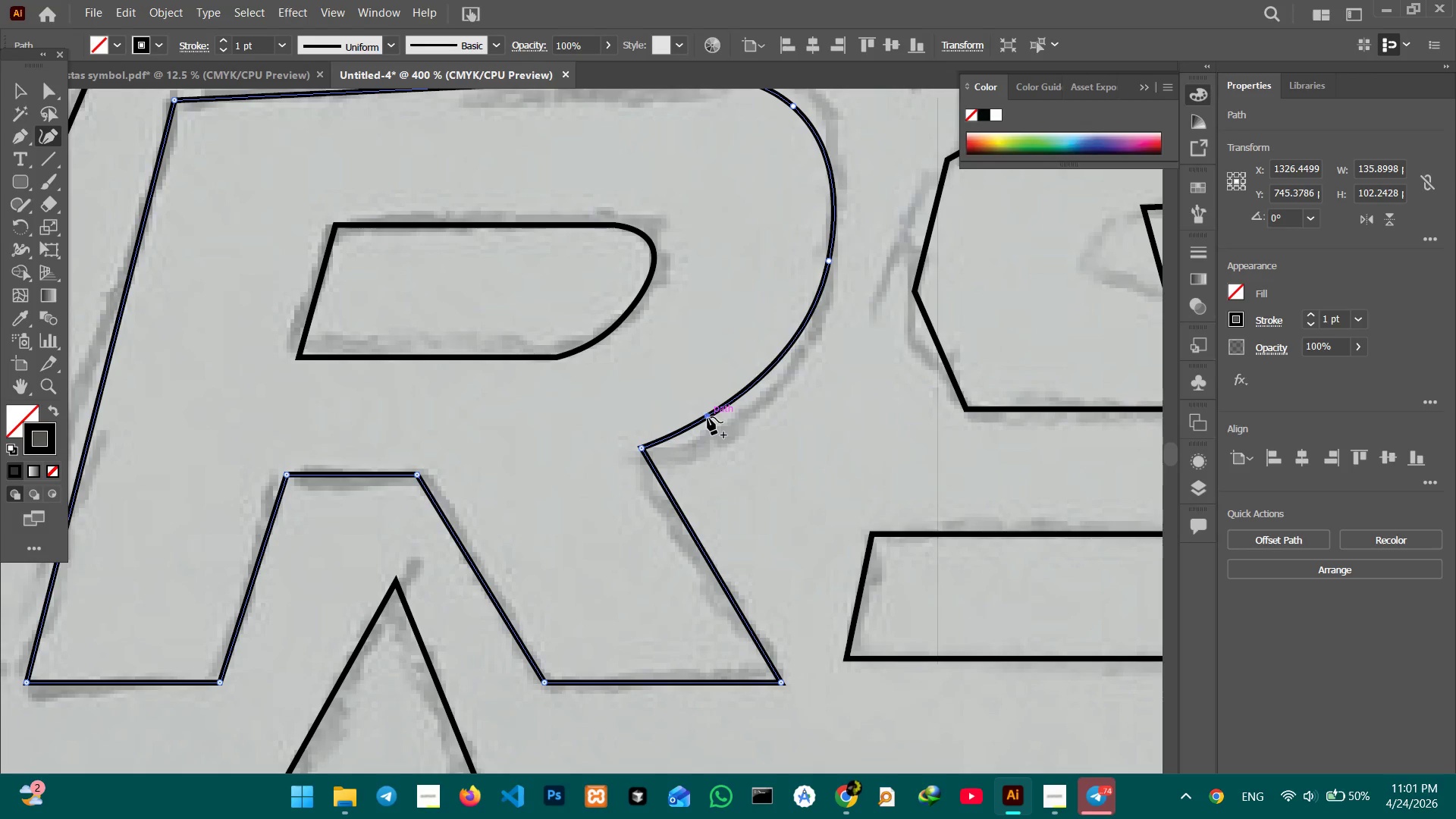 
left_click_drag(start_coordinate=[708, 417], to_coordinate=[724, 431])
 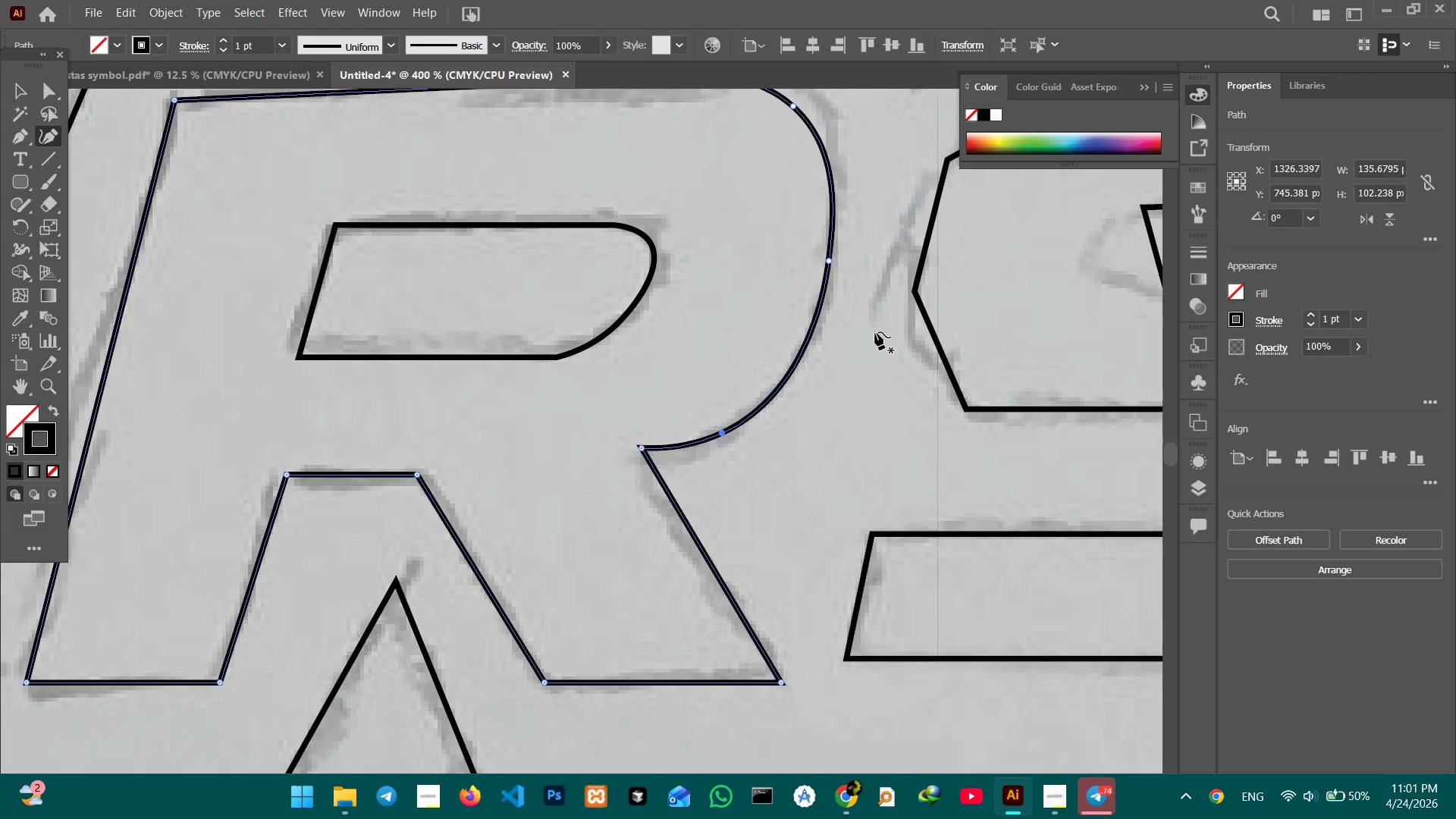 
hold_key(key=Space, duration=0.69)
 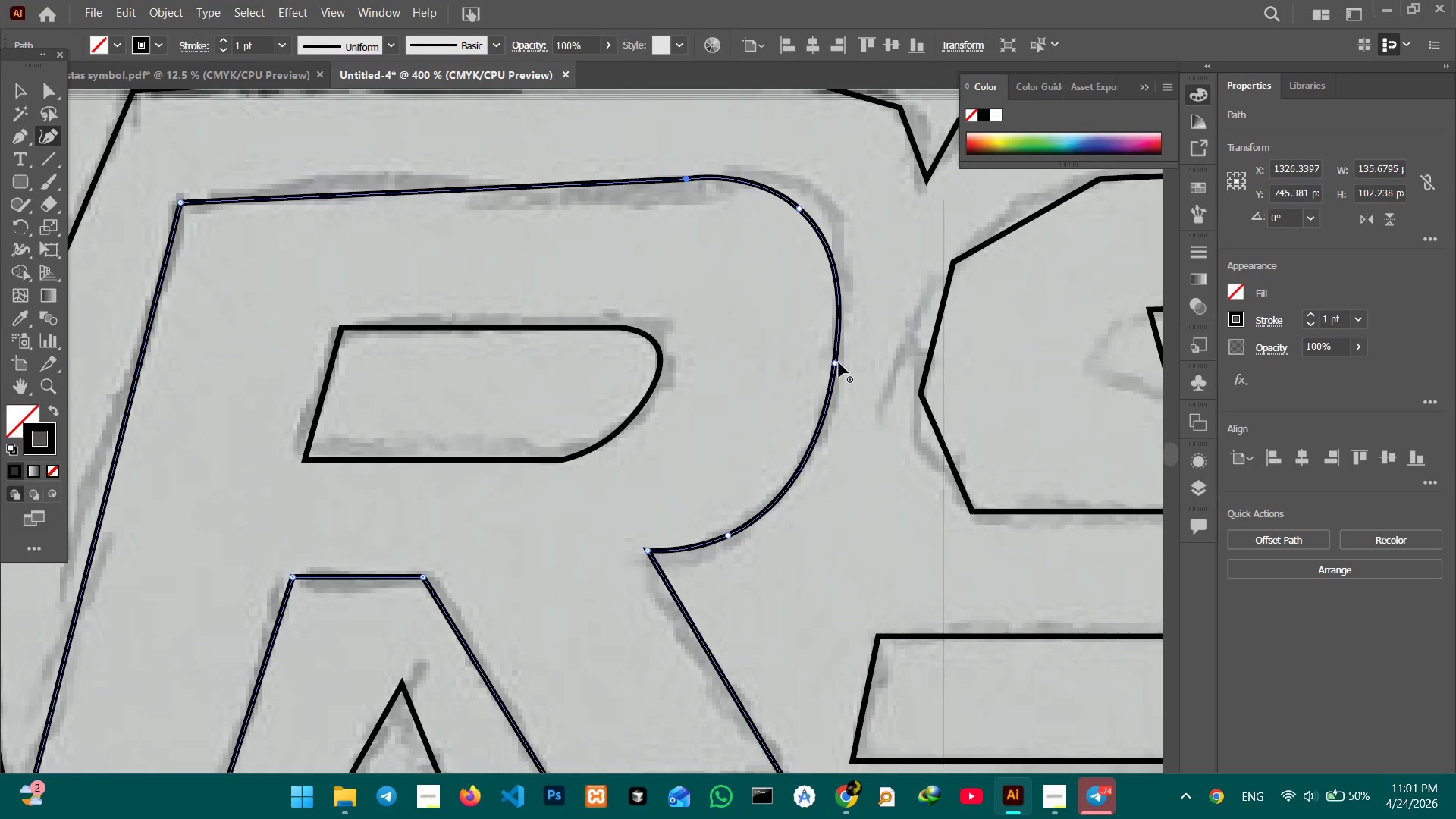 
left_click_drag(start_coordinate=[879, 346], to_coordinate=[885, 448])
 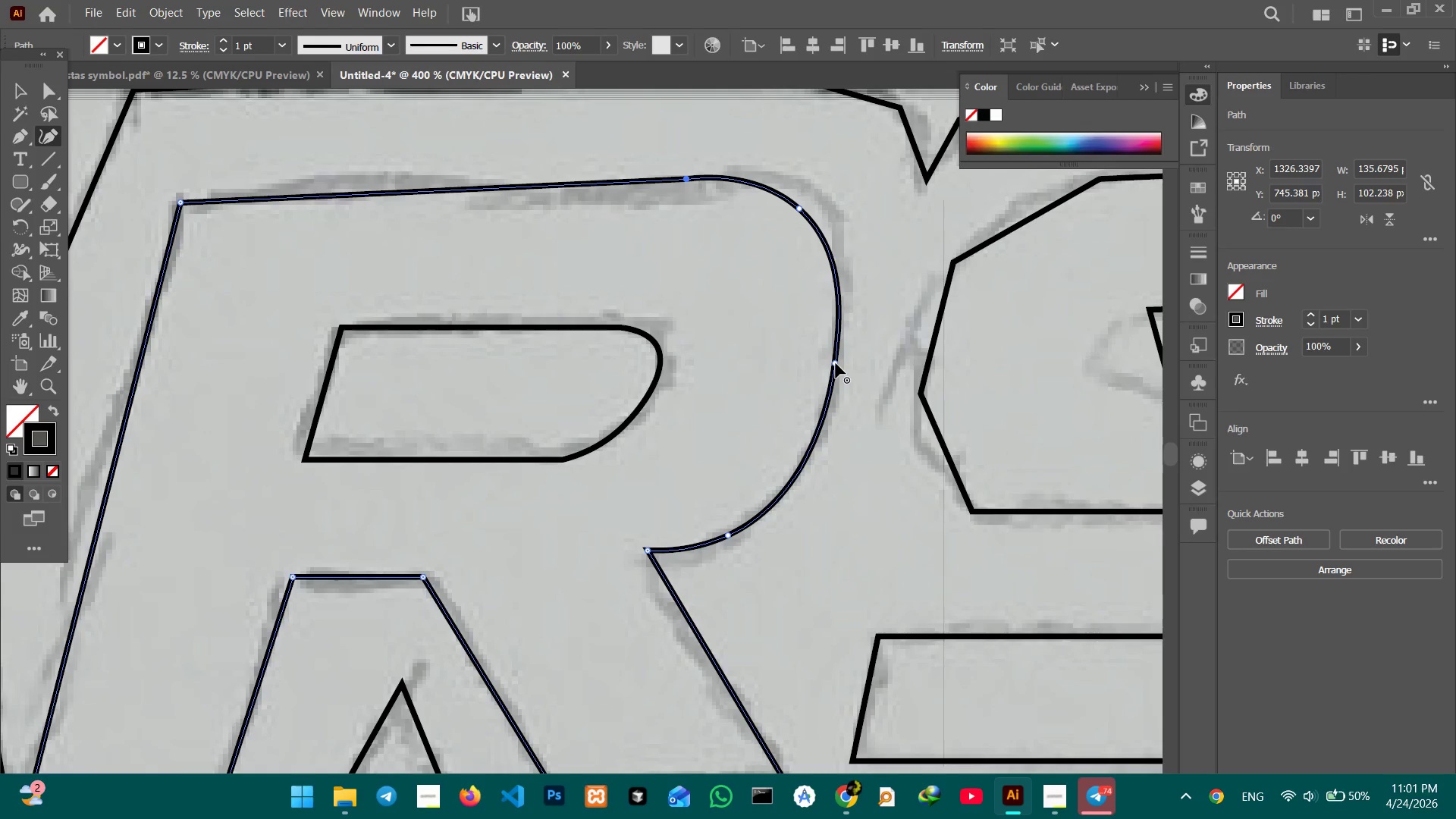 
left_click_drag(start_coordinate=[836, 363], to_coordinate=[843, 362])
 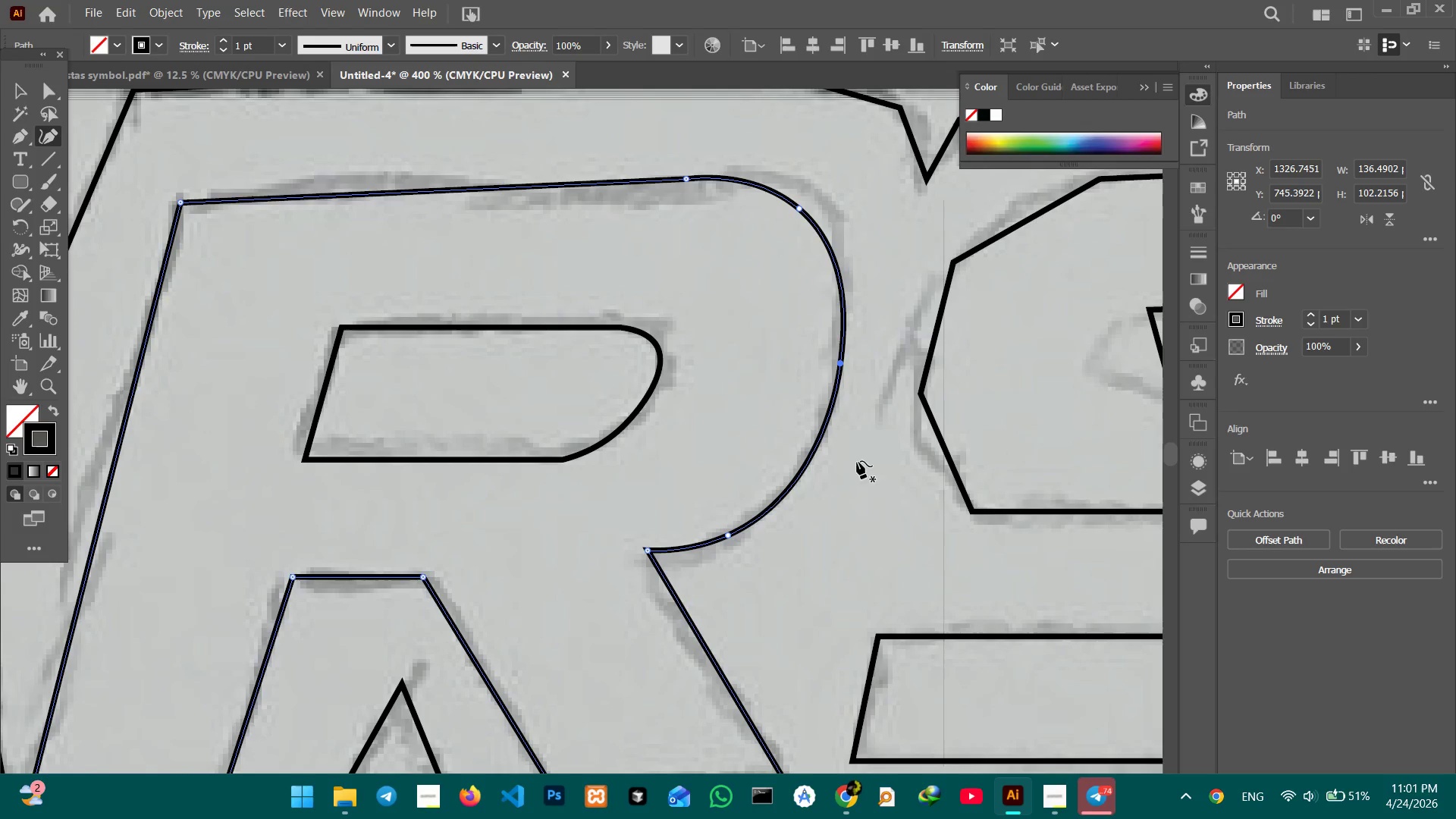 
hold_key(key=Space, duration=1.49)
 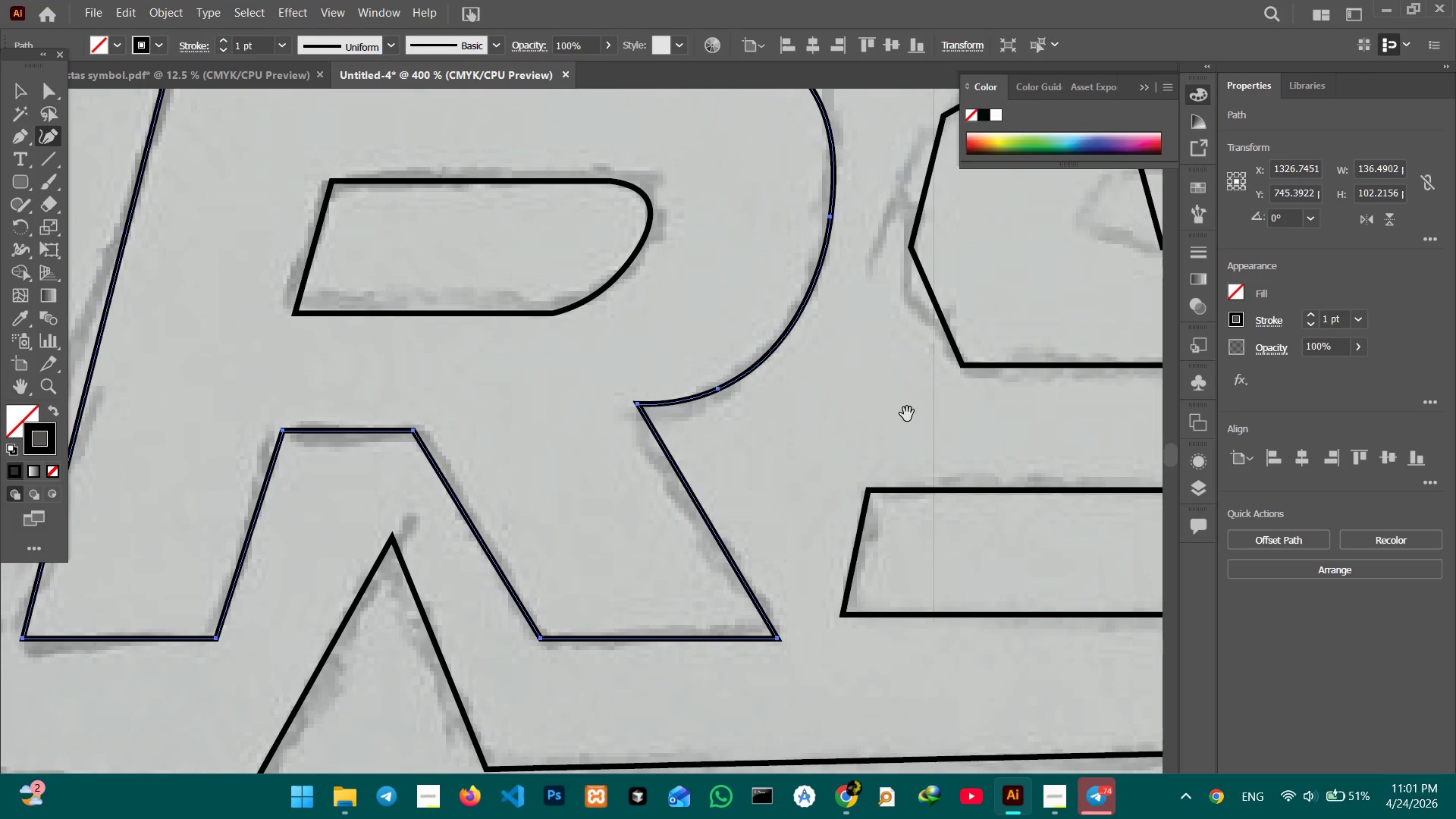 
left_click_drag(start_coordinate=[887, 493], to_coordinate=[878, 338])
 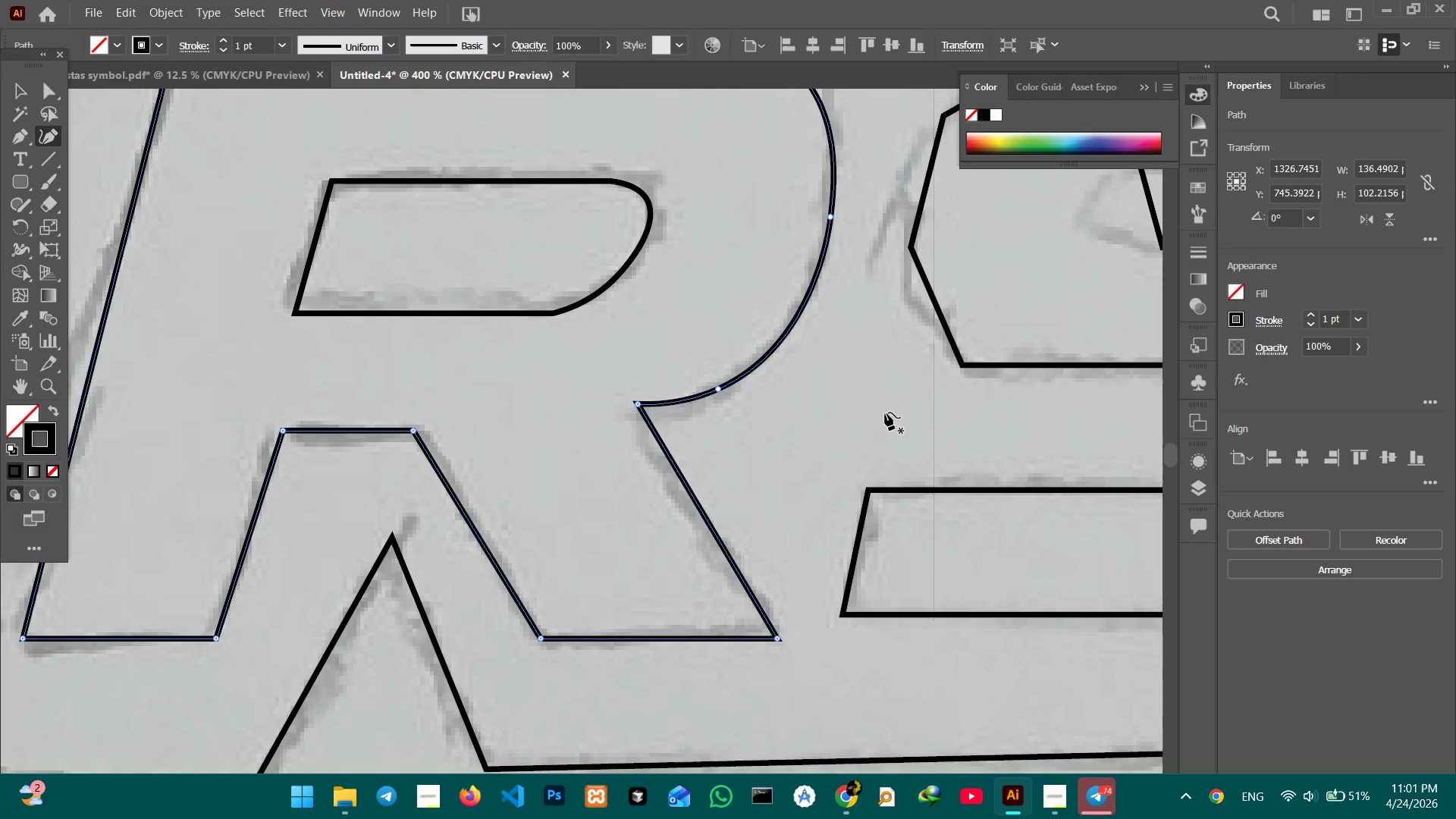 
hold_key(key=Space, duration=1.5)
 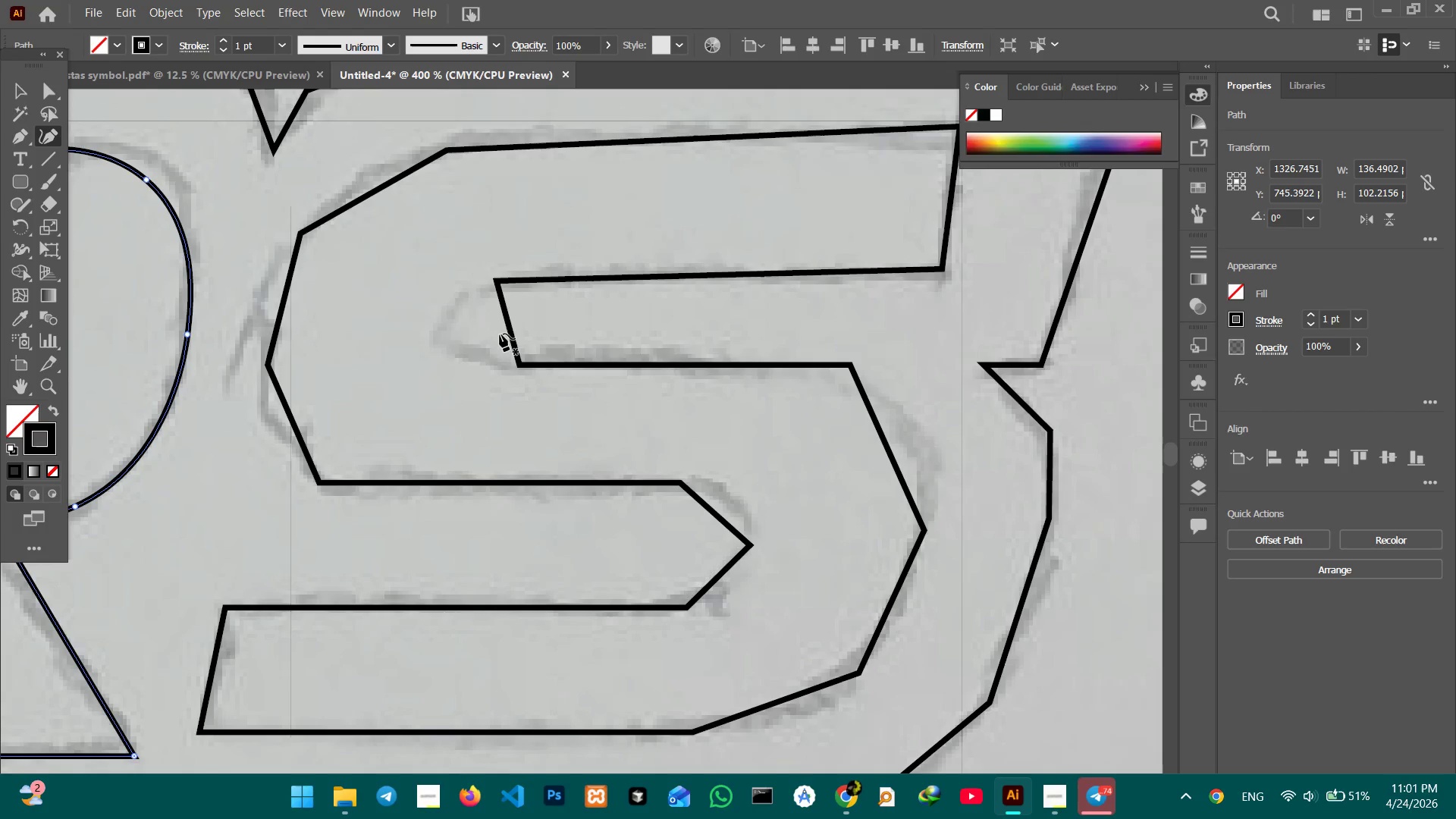 
left_click_drag(start_coordinate=[907, 414], to_coordinate=[542, 453])
 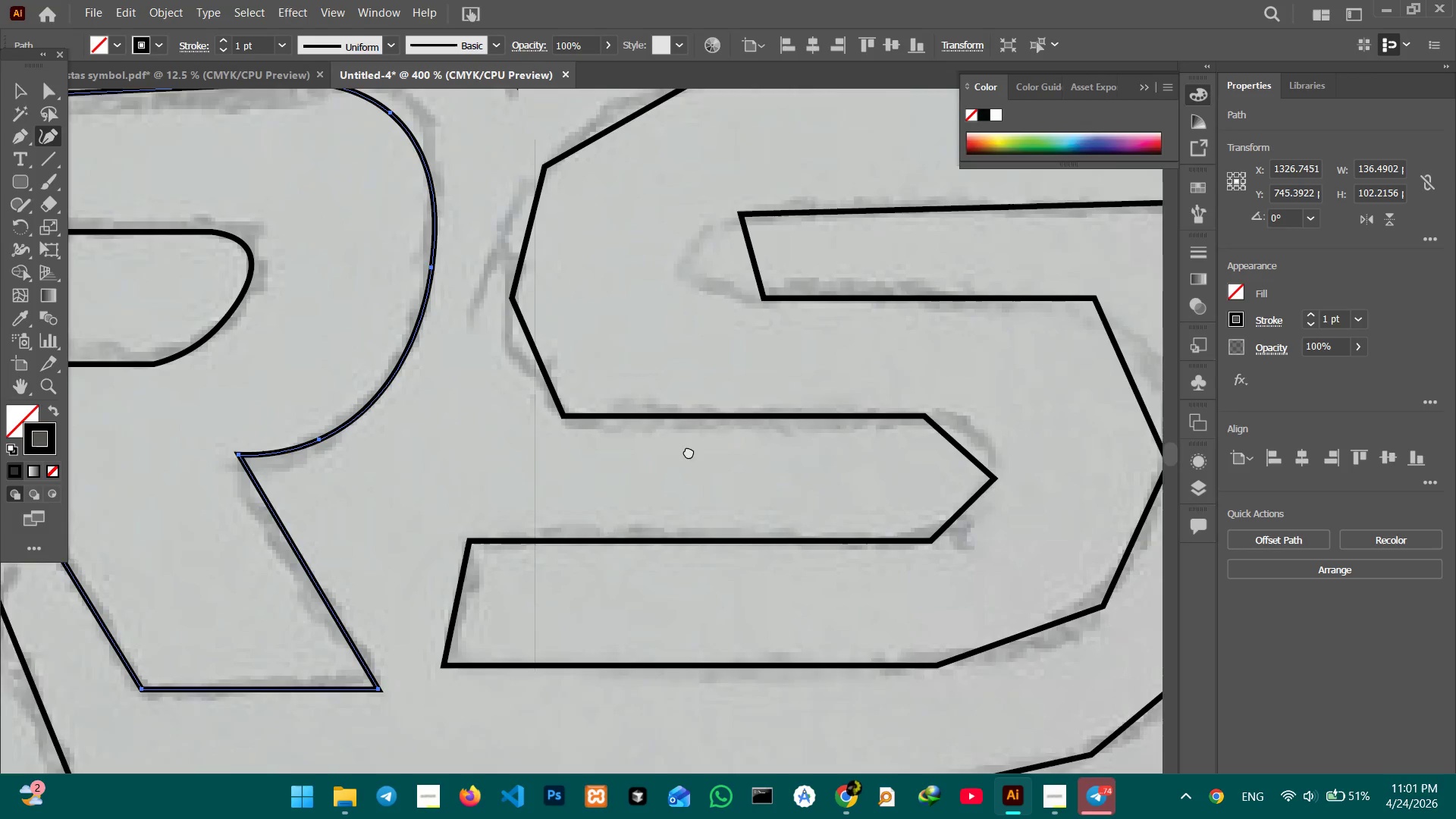 
left_click_drag(start_coordinate=[747, 437], to_coordinate=[474, 478])
 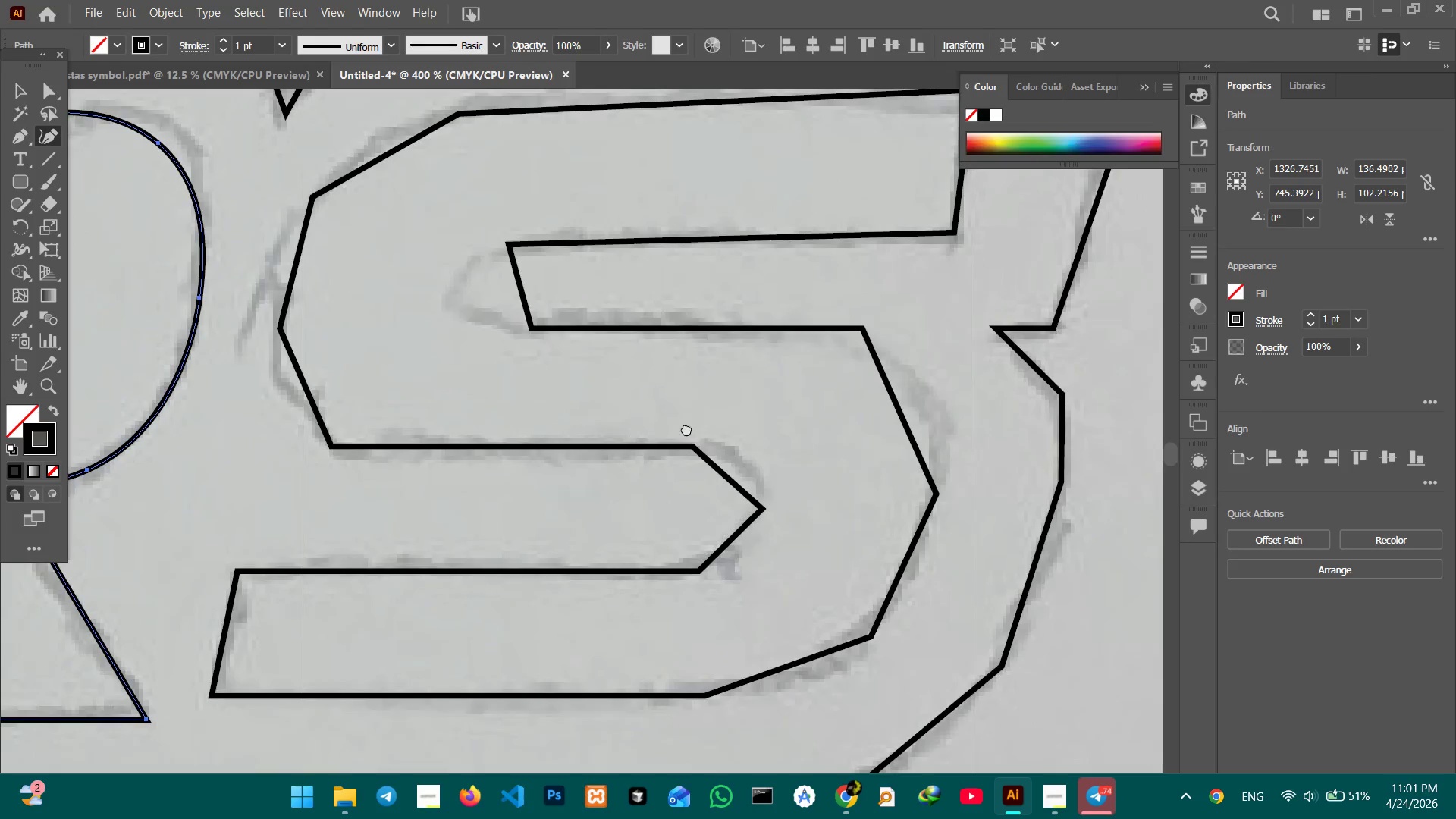 
hold_key(key=Space, duration=0.52)
 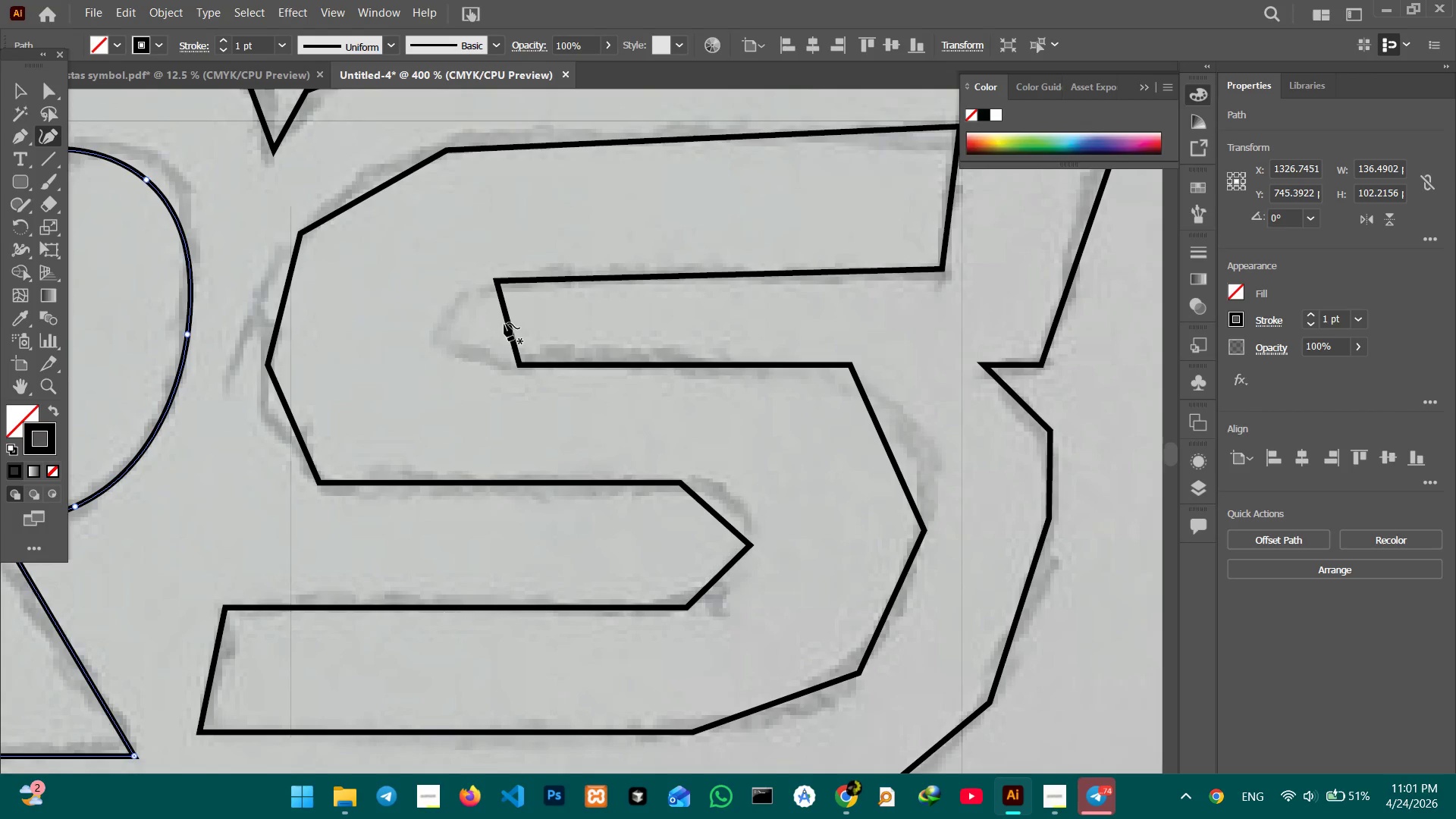 
left_click_drag(start_coordinate=[687, 428], to_coordinate=[675, 464])
 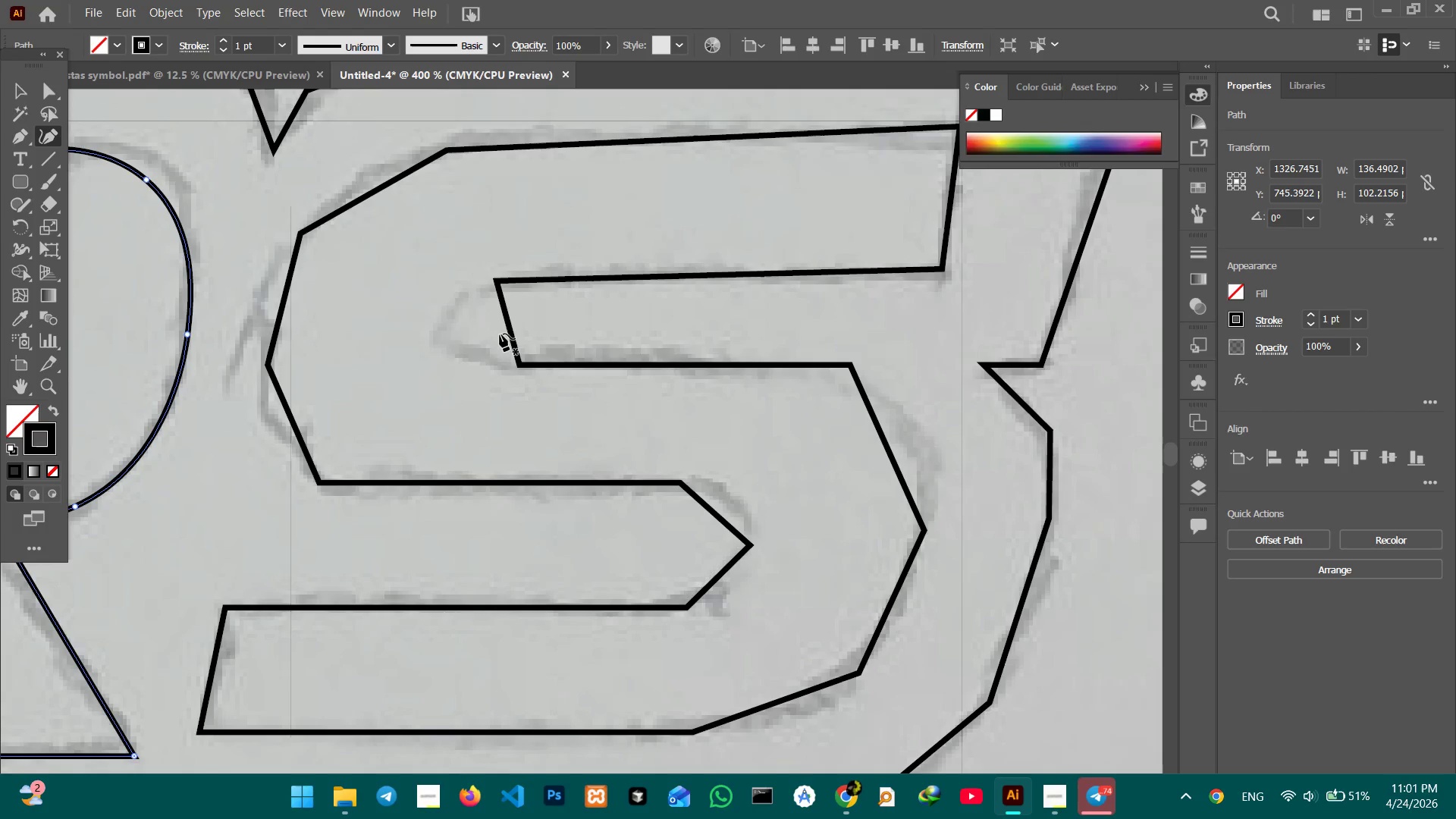 
left_click_drag(start_coordinate=[505, 323], to_coordinate=[467, 323])
 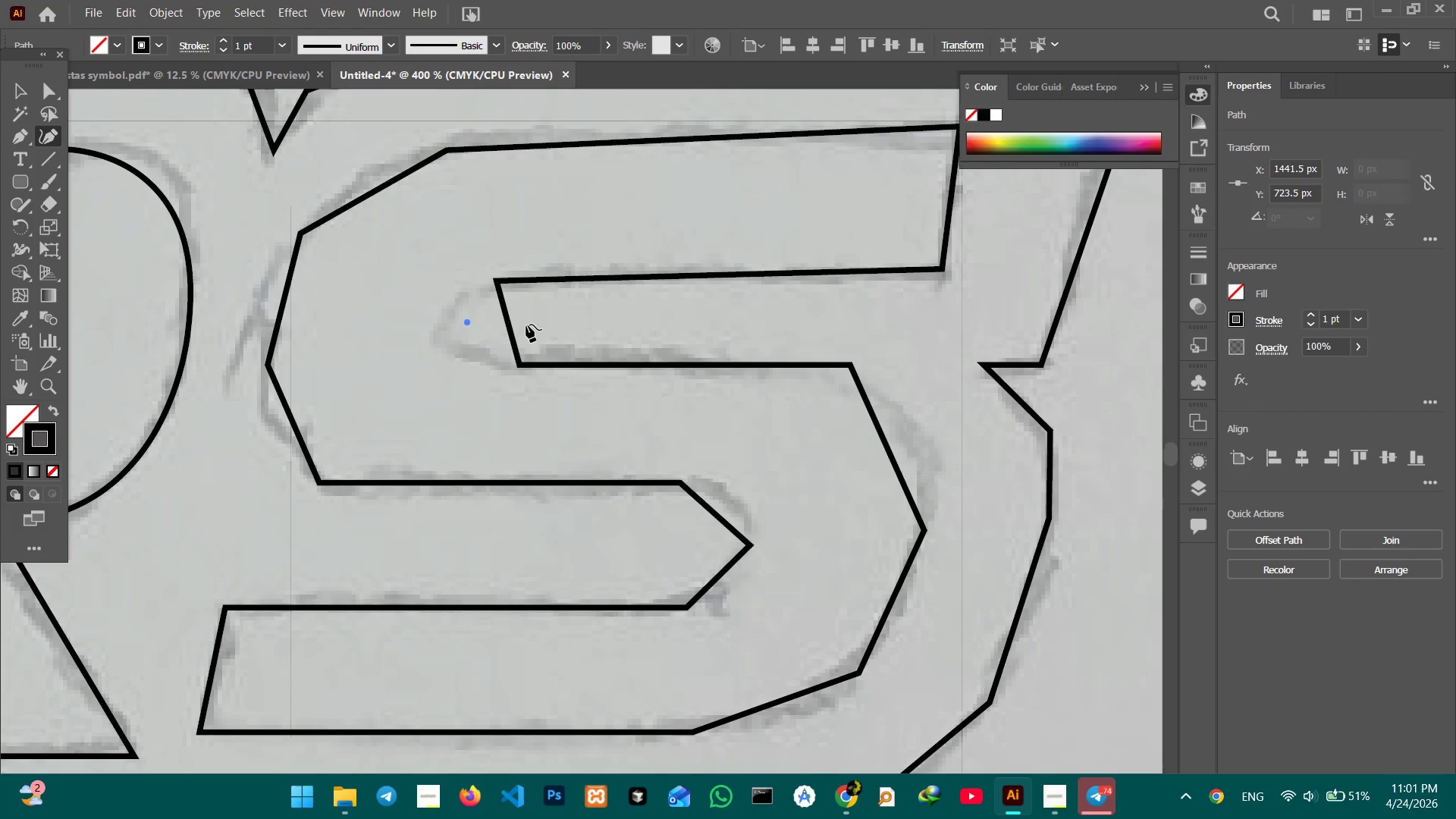 
key(Backspace)
 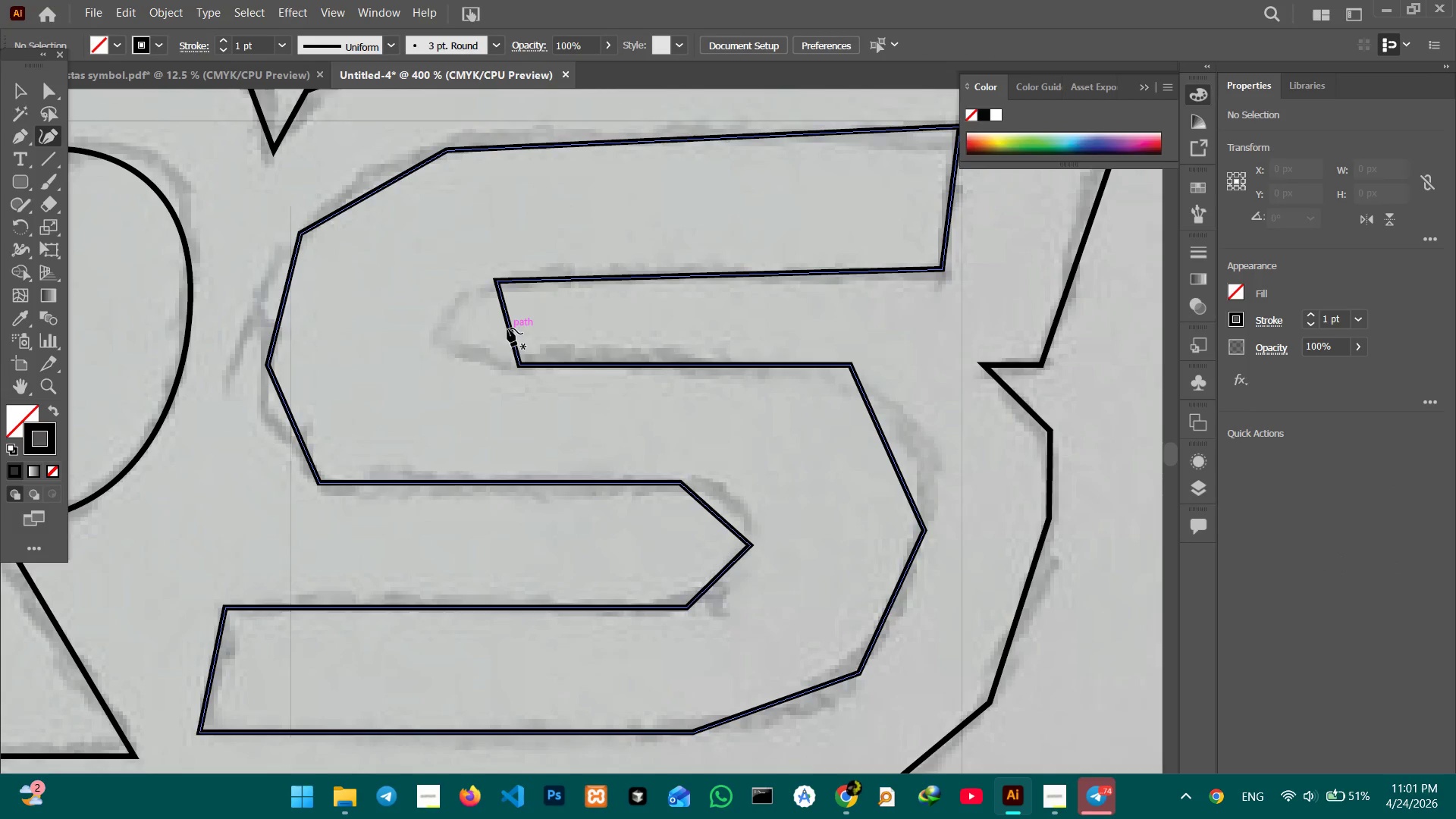 
left_click([507, 328])
 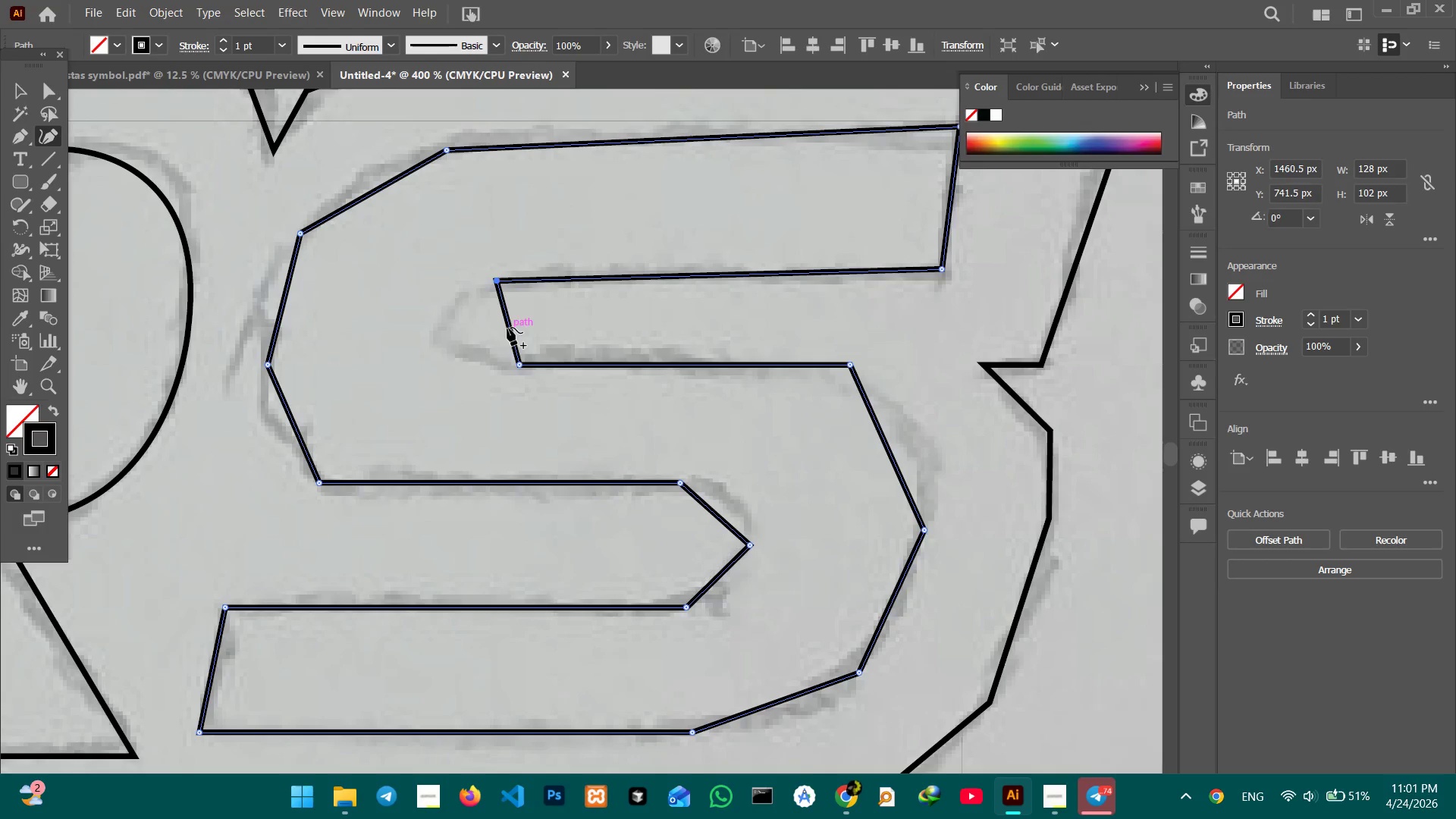 
left_click_drag(start_coordinate=[507, 328], to_coordinate=[454, 327])
 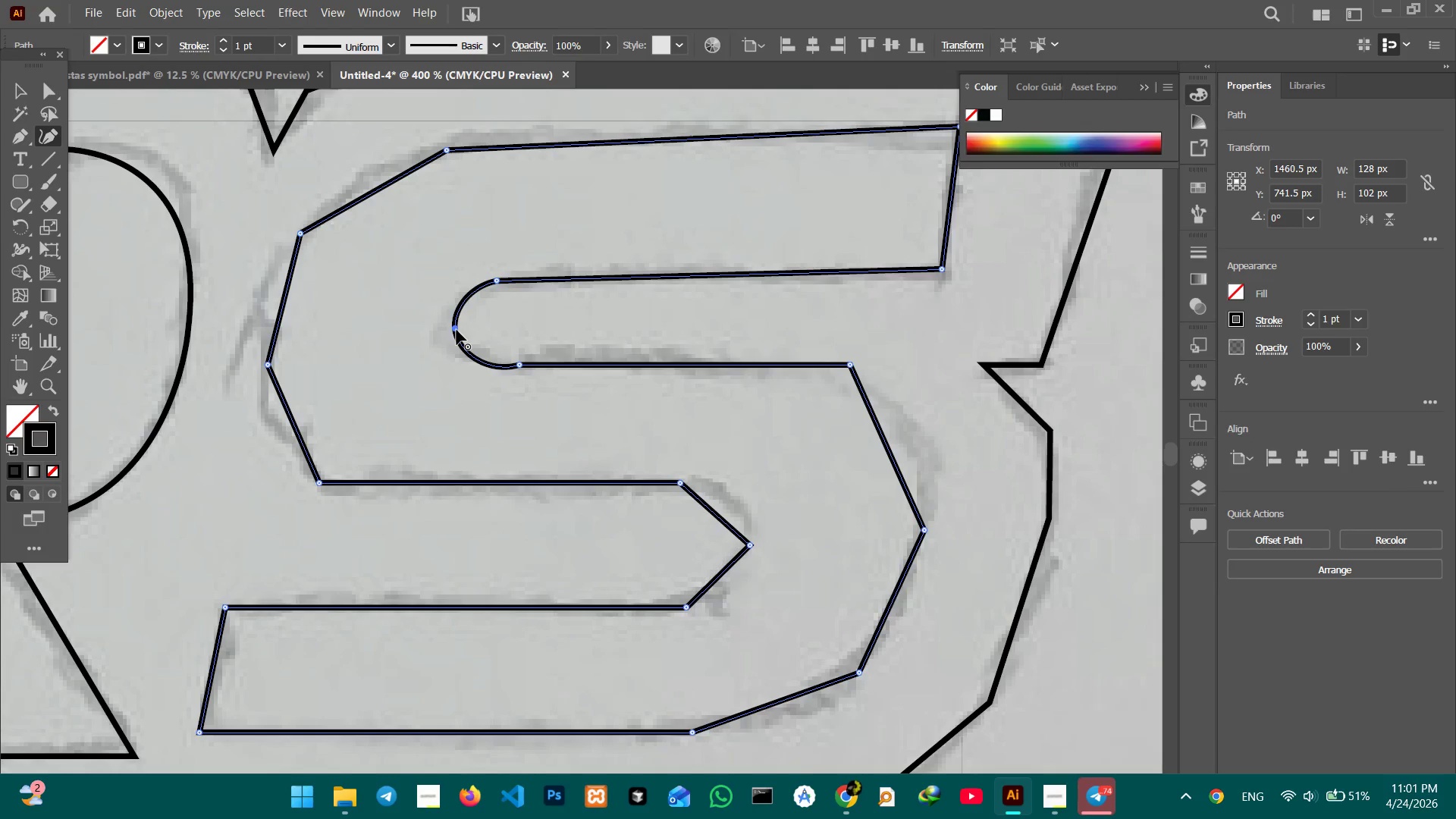 
left_click_drag(start_coordinate=[457, 330], to_coordinate=[462, 328])
 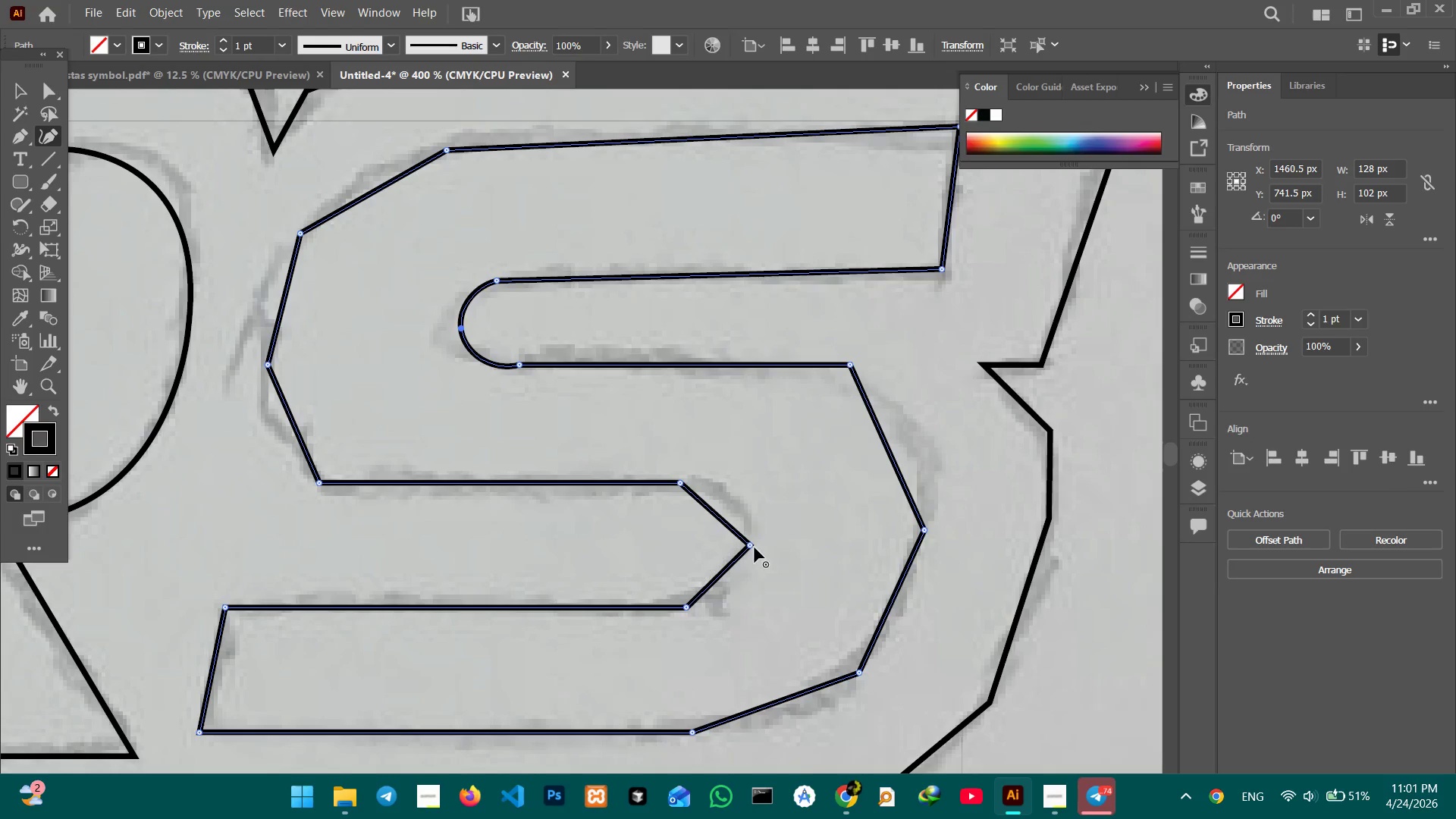 
left_click([751, 547])
 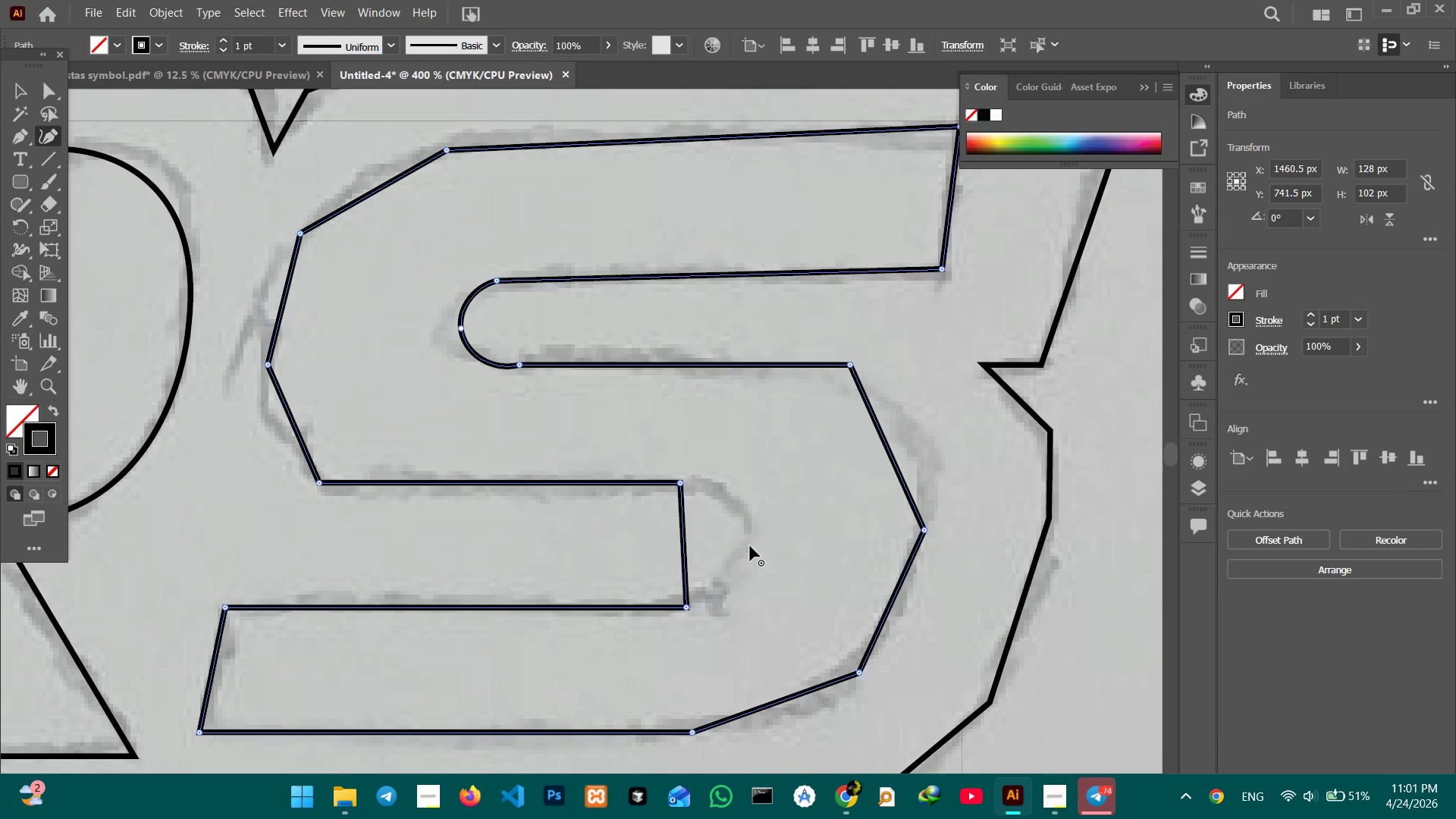 
key(Backspace)
 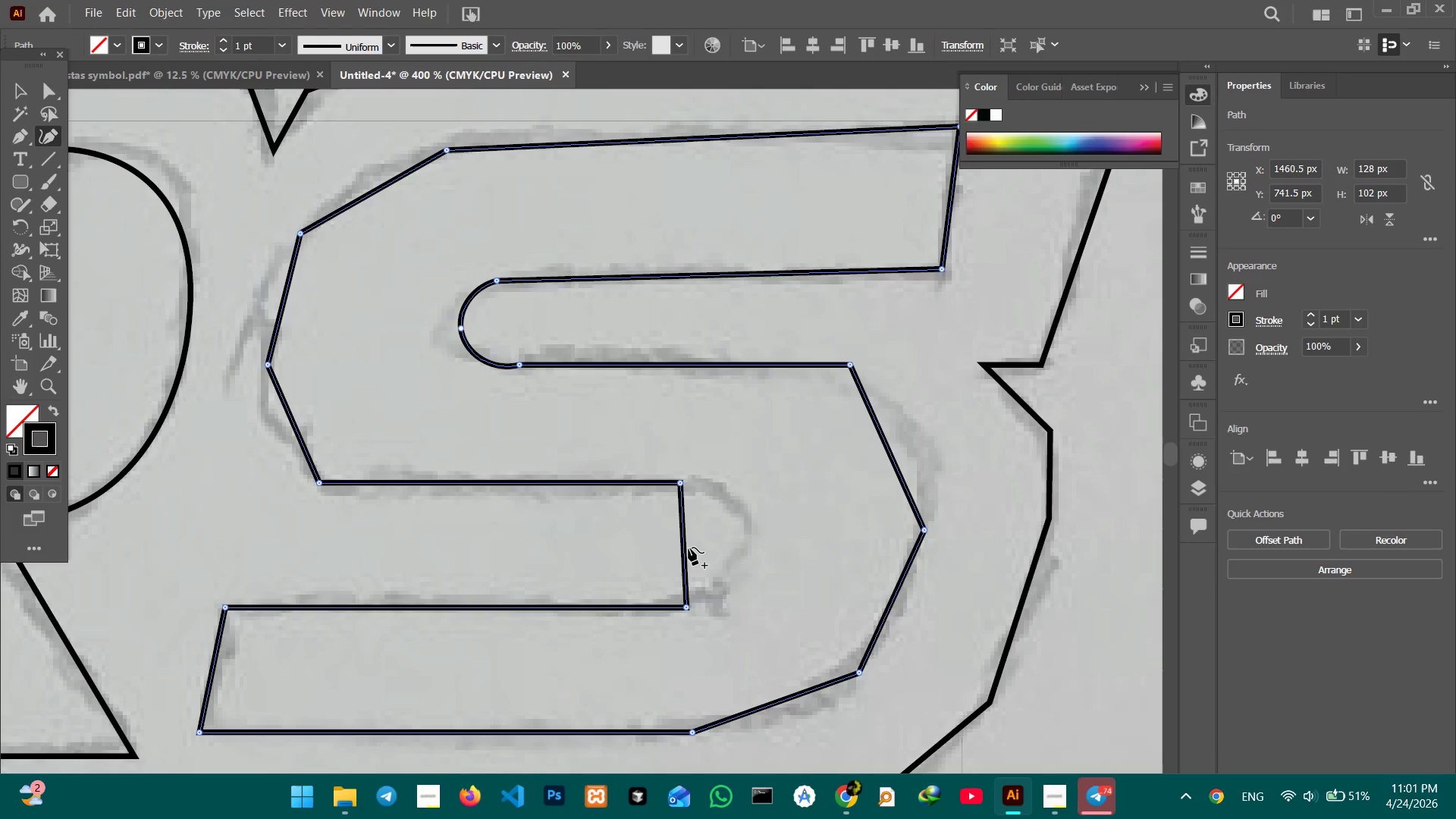 
left_click_drag(start_coordinate=[689, 548], to_coordinate=[750, 519])
 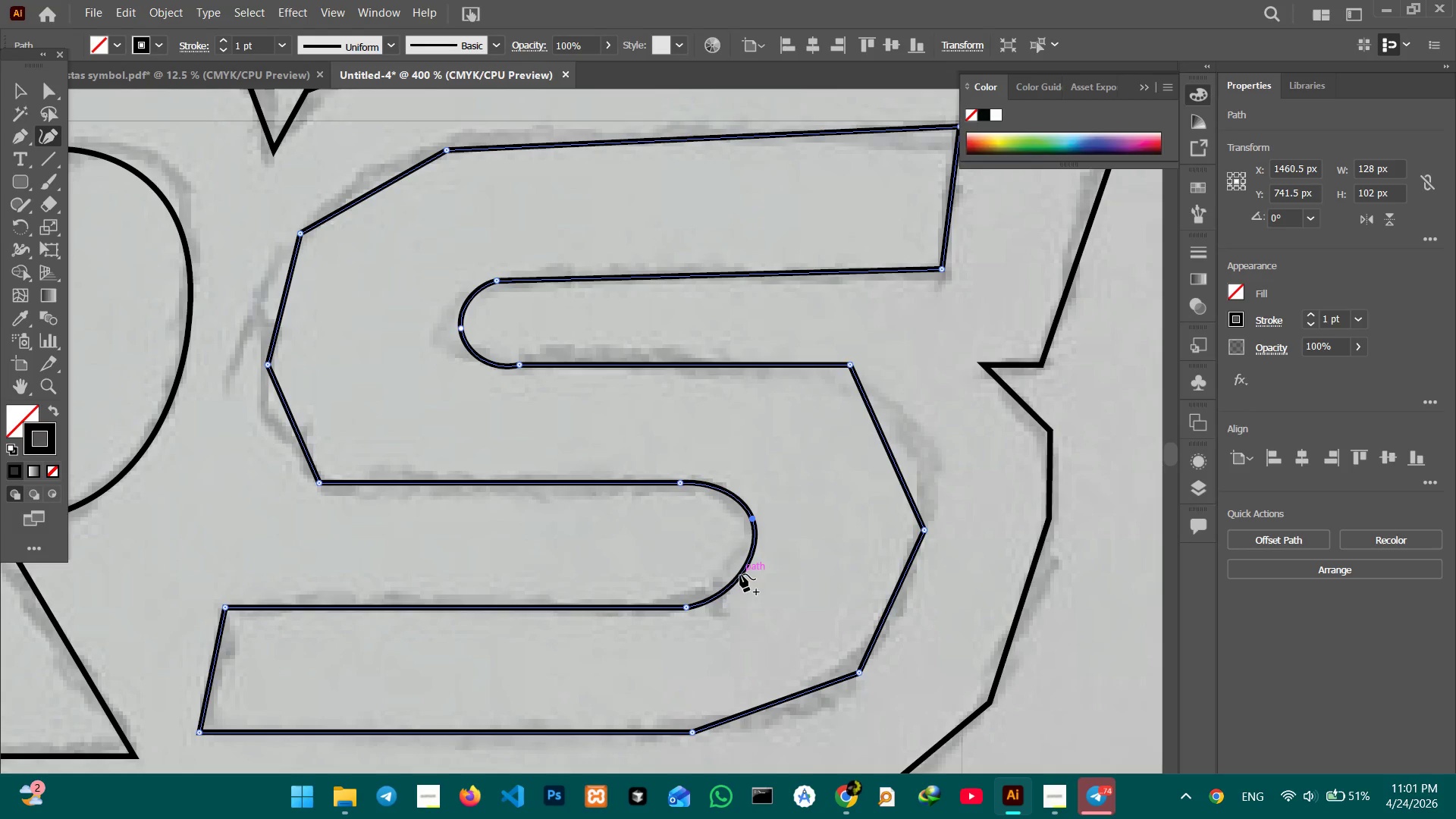 
left_click_drag(start_coordinate=[740, 574], to_coordinate=[734, 566])
 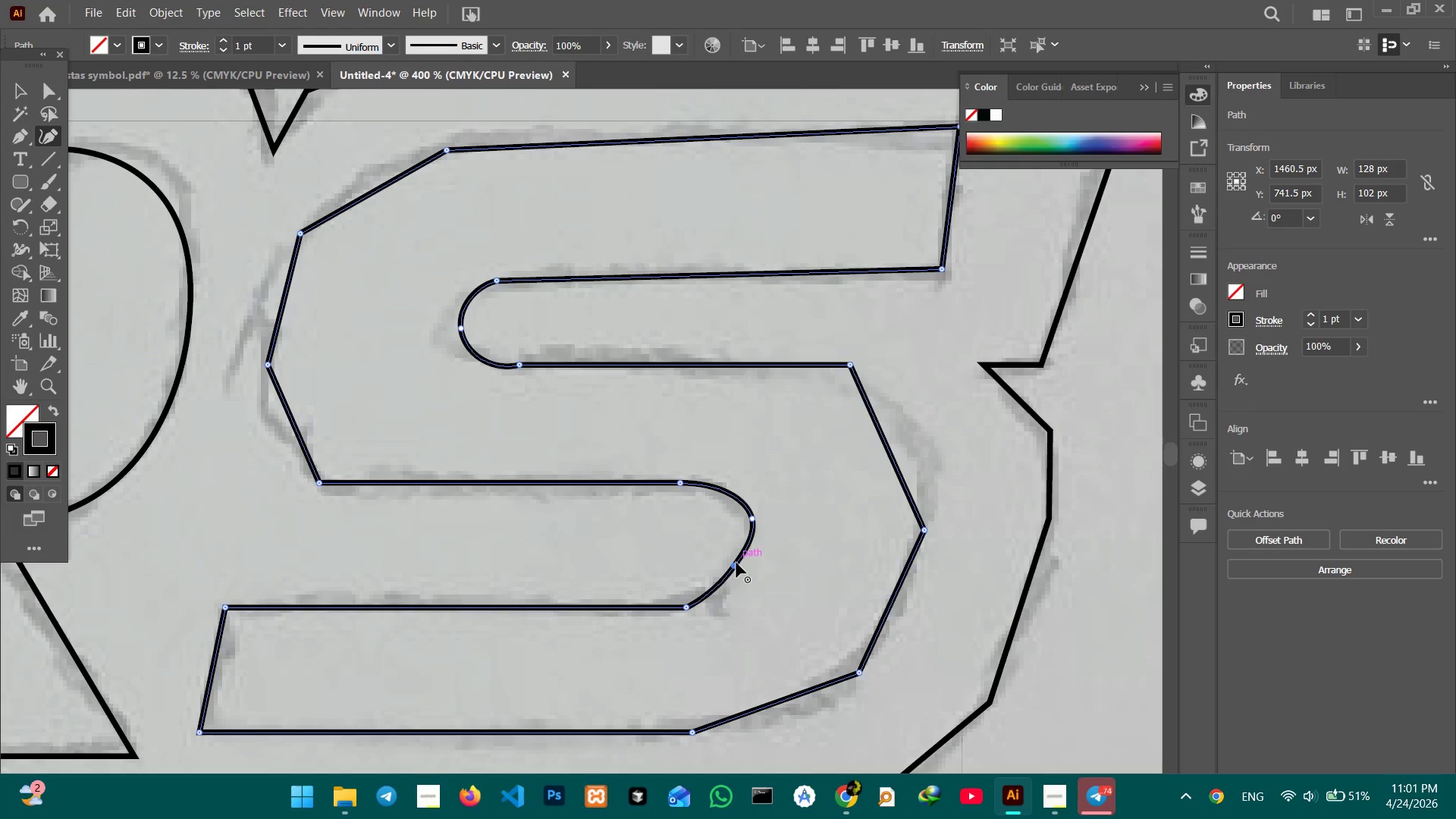 
left_click_drag(start_coordinate=[735, 564], to_coordinate=[731, 578])
 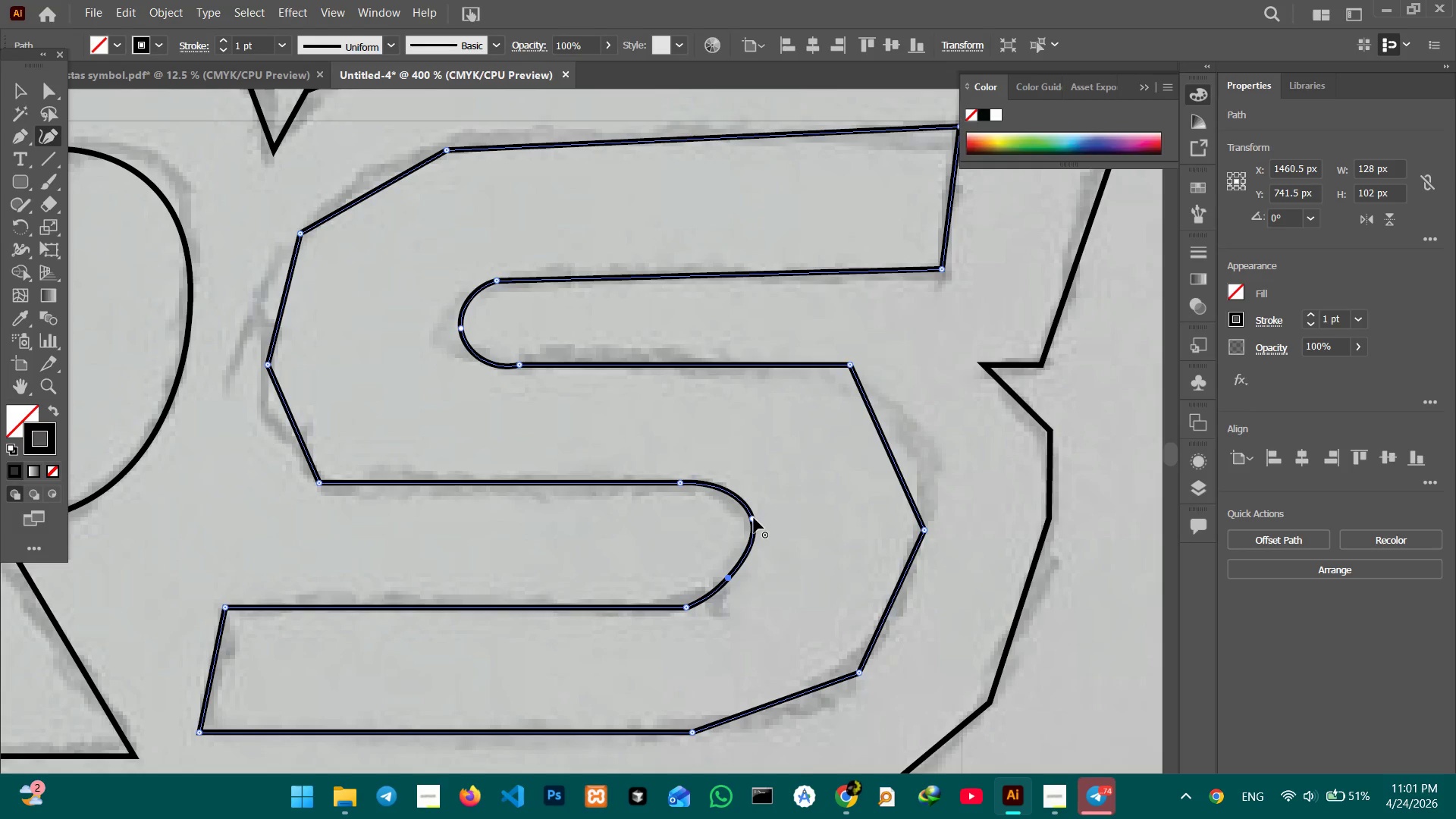 
left_click_drag(start_coordinate=[754, 518], to_coordinate=[741, 511])
 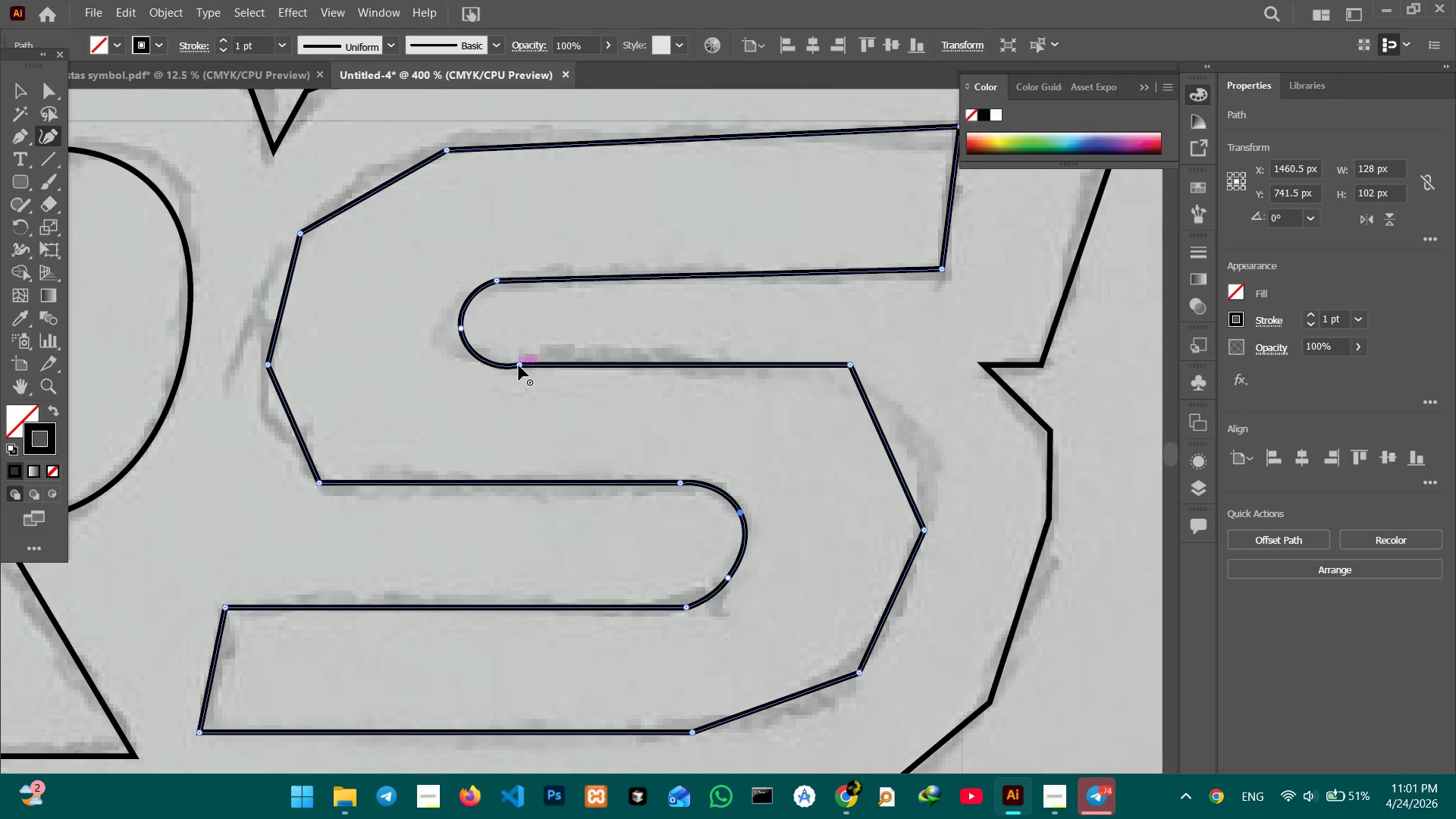 
left_click_drag(start_coordinate=[519, 367], to_coordinate=[541, 363])
 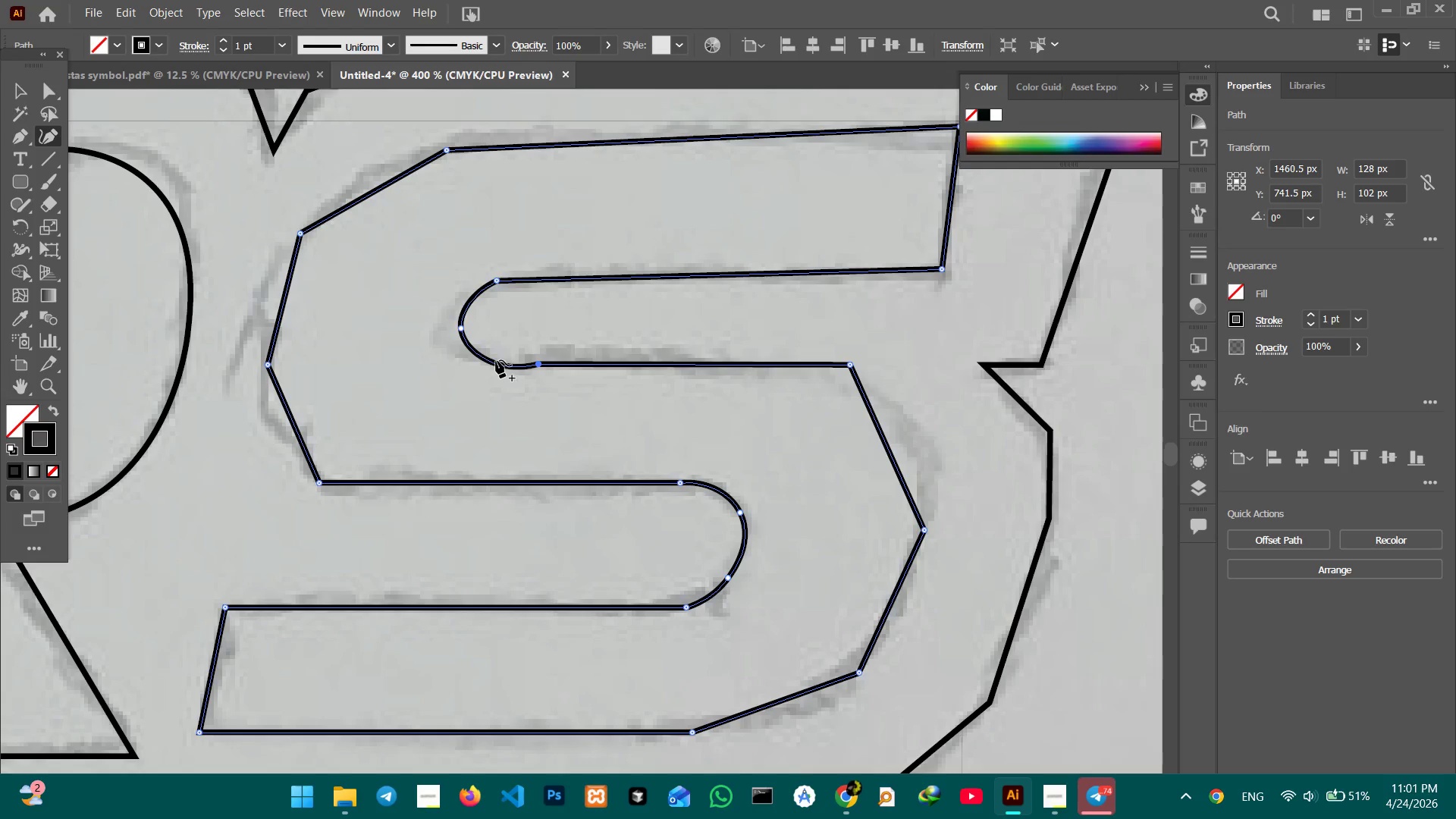 
left_click_drag(start_coordinate=[496, 360], to_coordinate=[487, 354])
 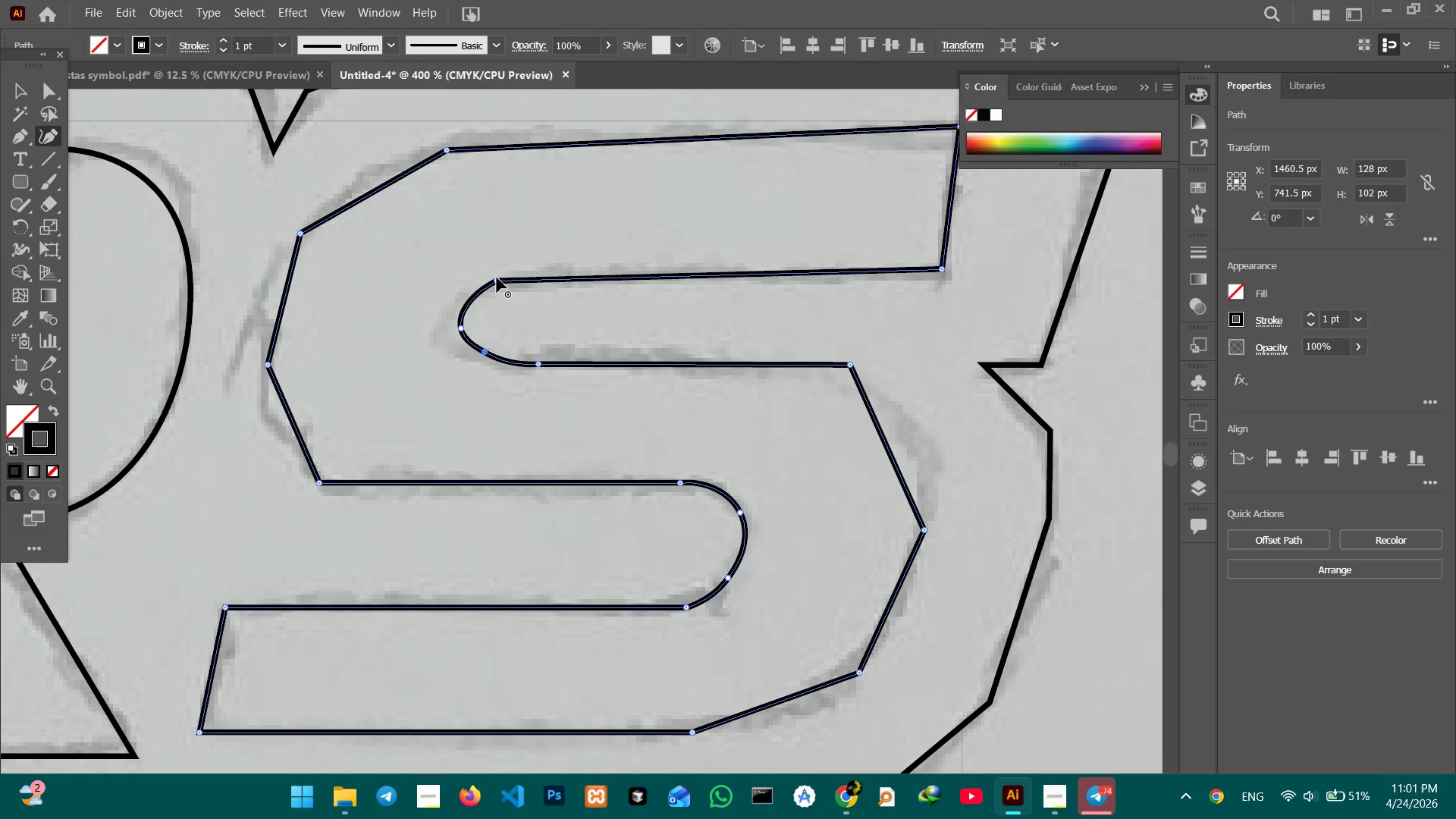 
left_click_drag(start_coordinate=[497, 278], to_coordinate=[525, 279])
 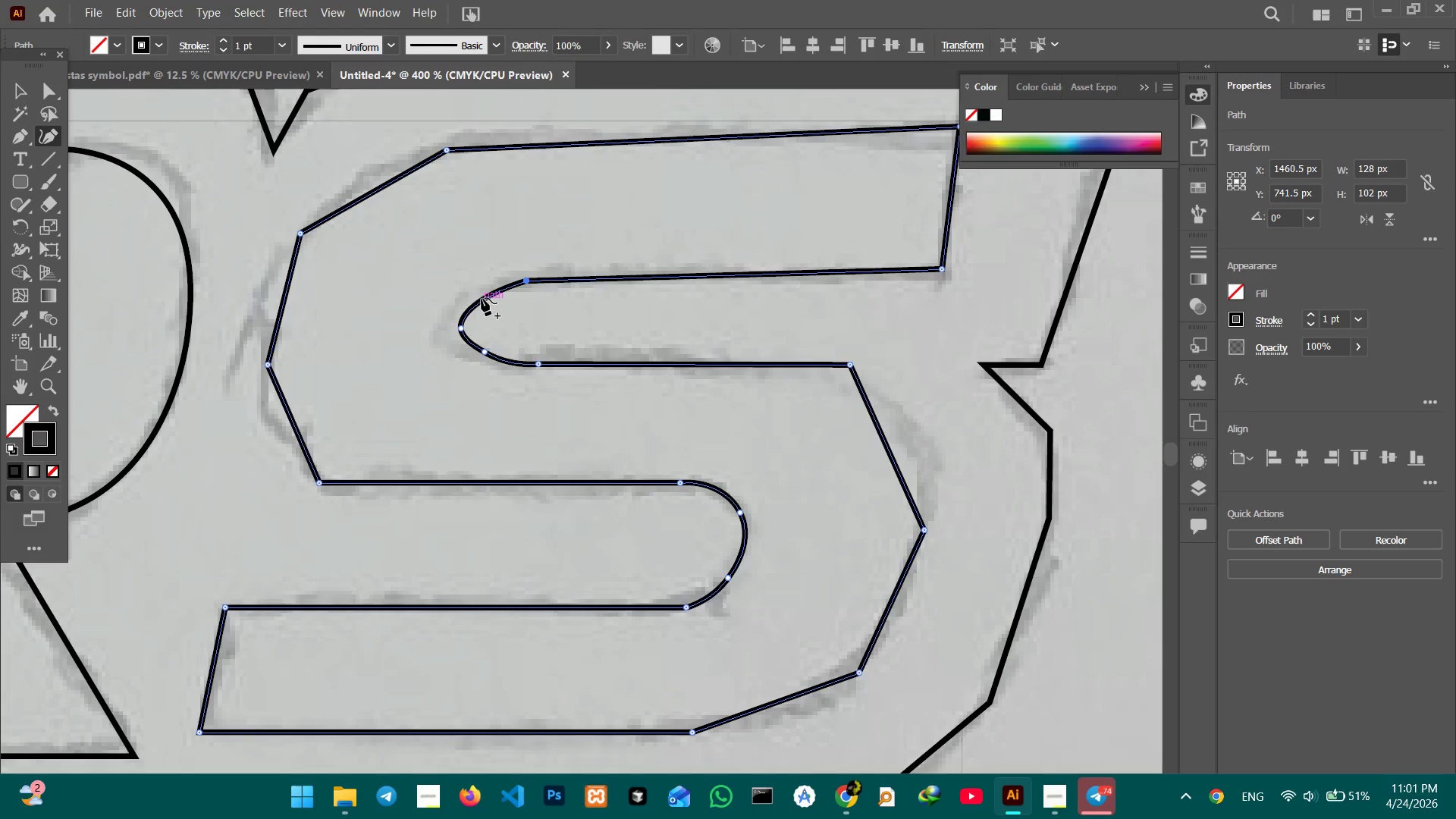 
left_click_drag(start_coordinate=[482, 298], to_coordinate=[481, 291])
 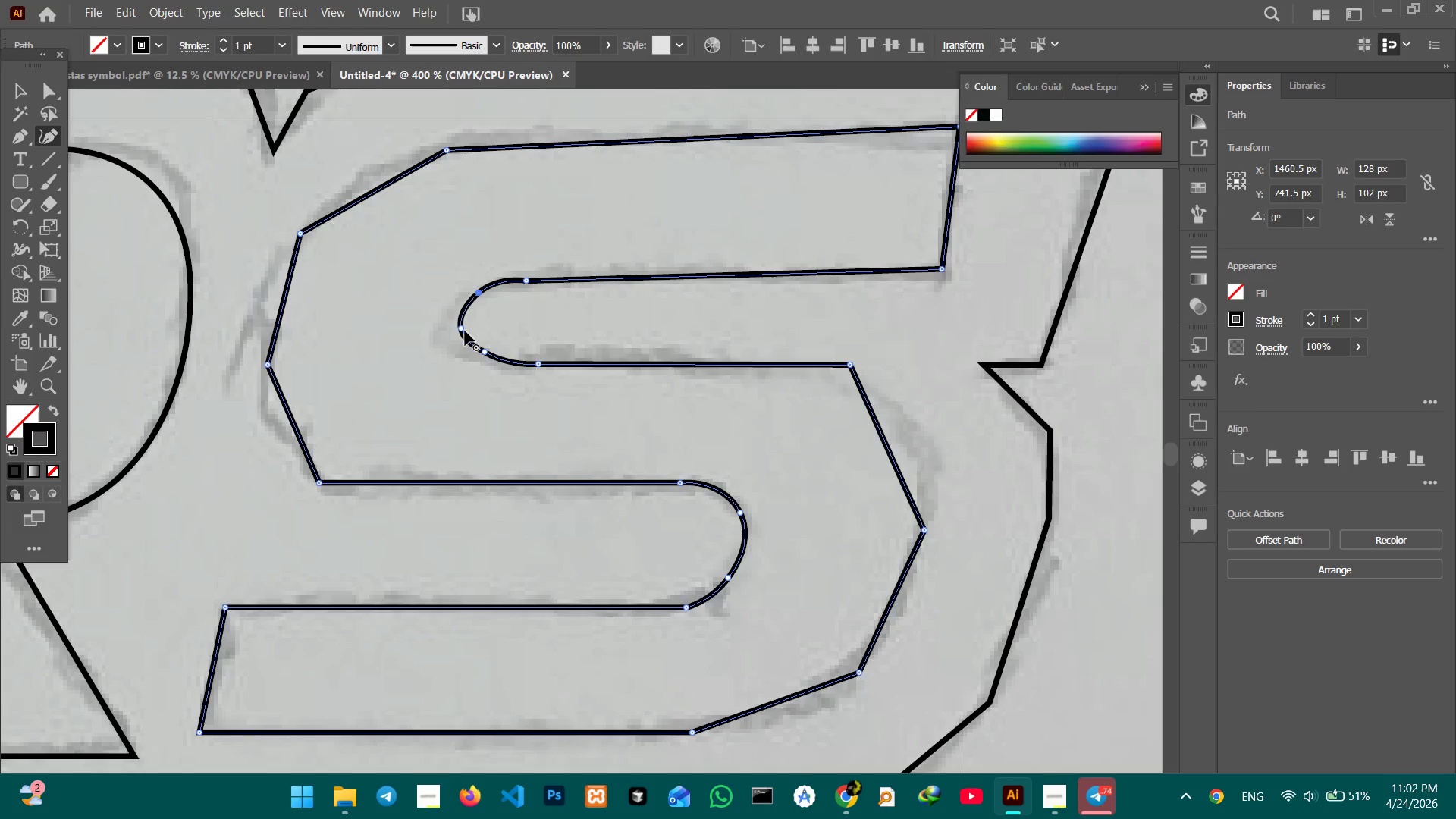 
left_click([464, 330])
 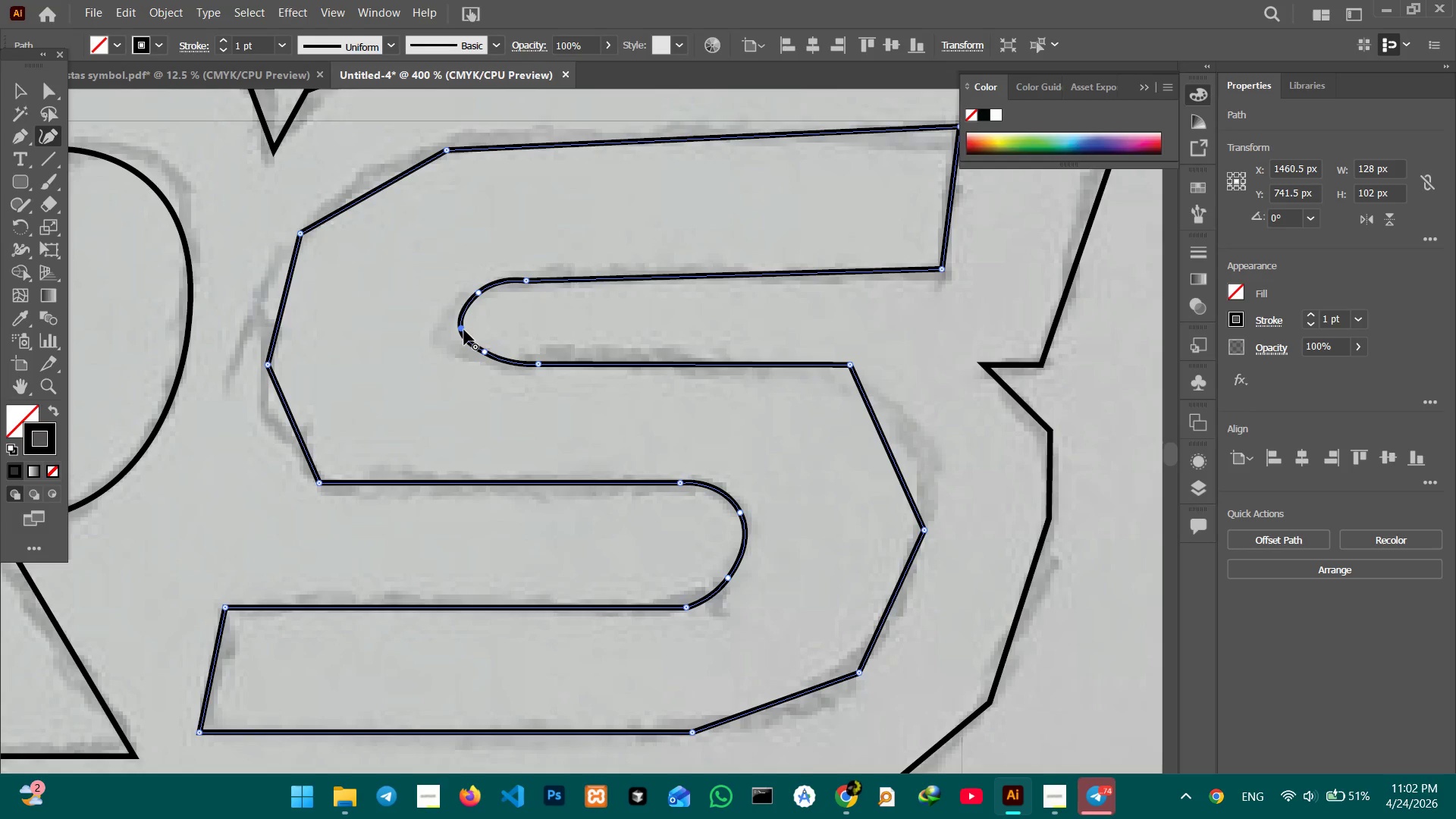 
key(Backspace)
 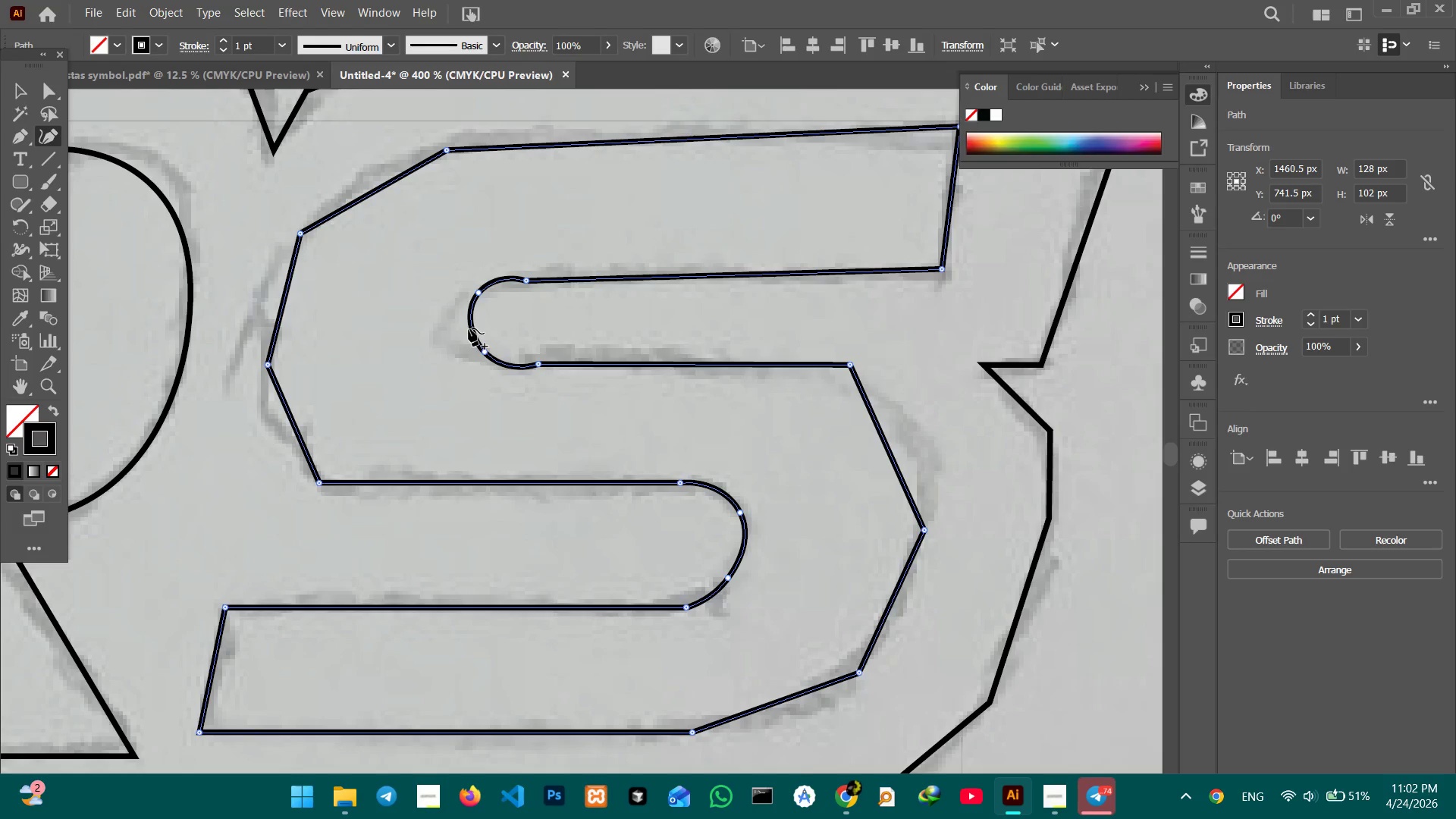 
left_click_drag(start_coordinate=[469, 328], to_coordinate=[458, 329])
 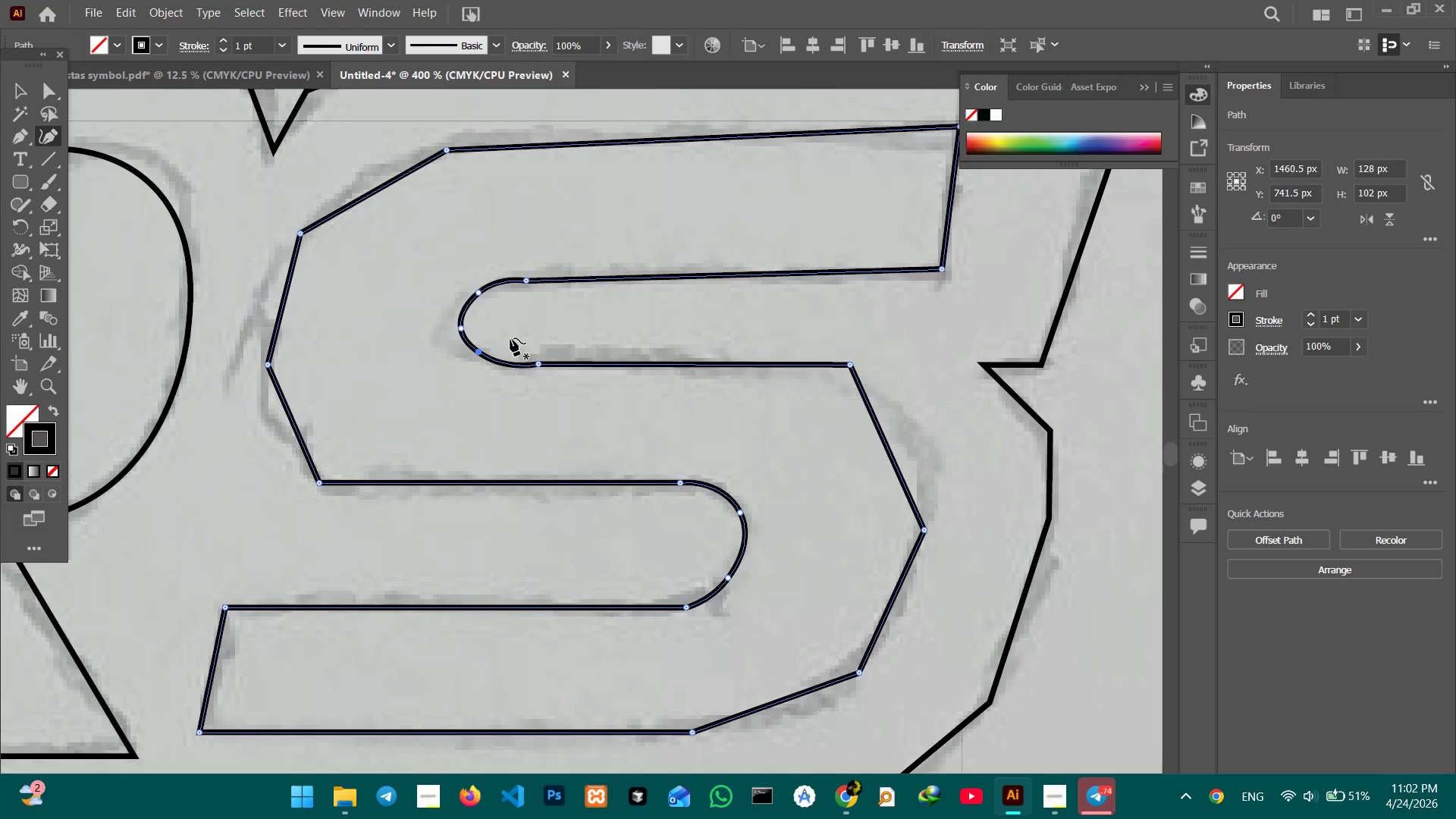 
left_click_drag(start_coordinate=[462, 326], to_coordinate=[466, 327])
 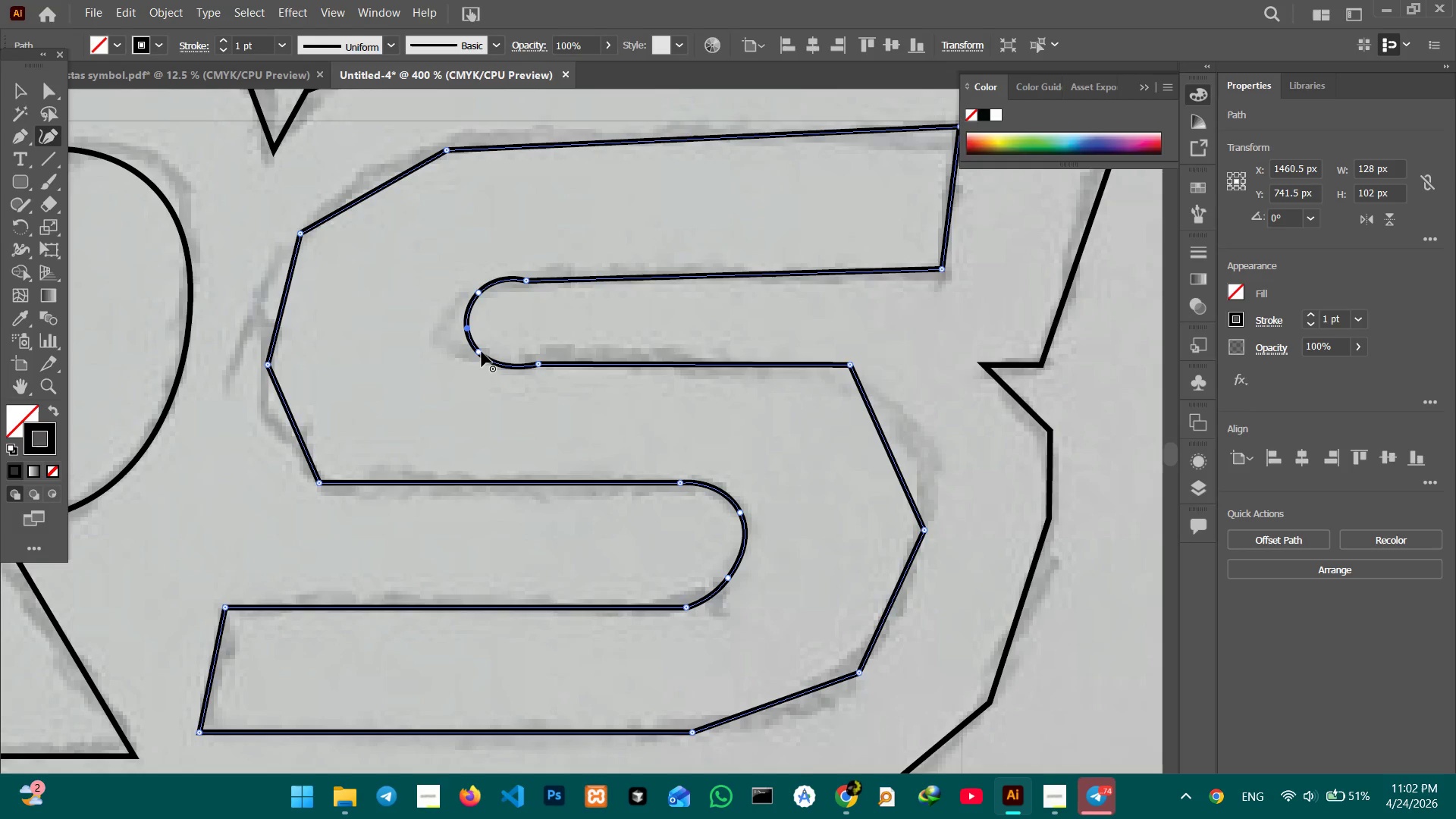 
left_click_drag(start_coordinate=[482, 352], to_coordinate=[492, 355])
 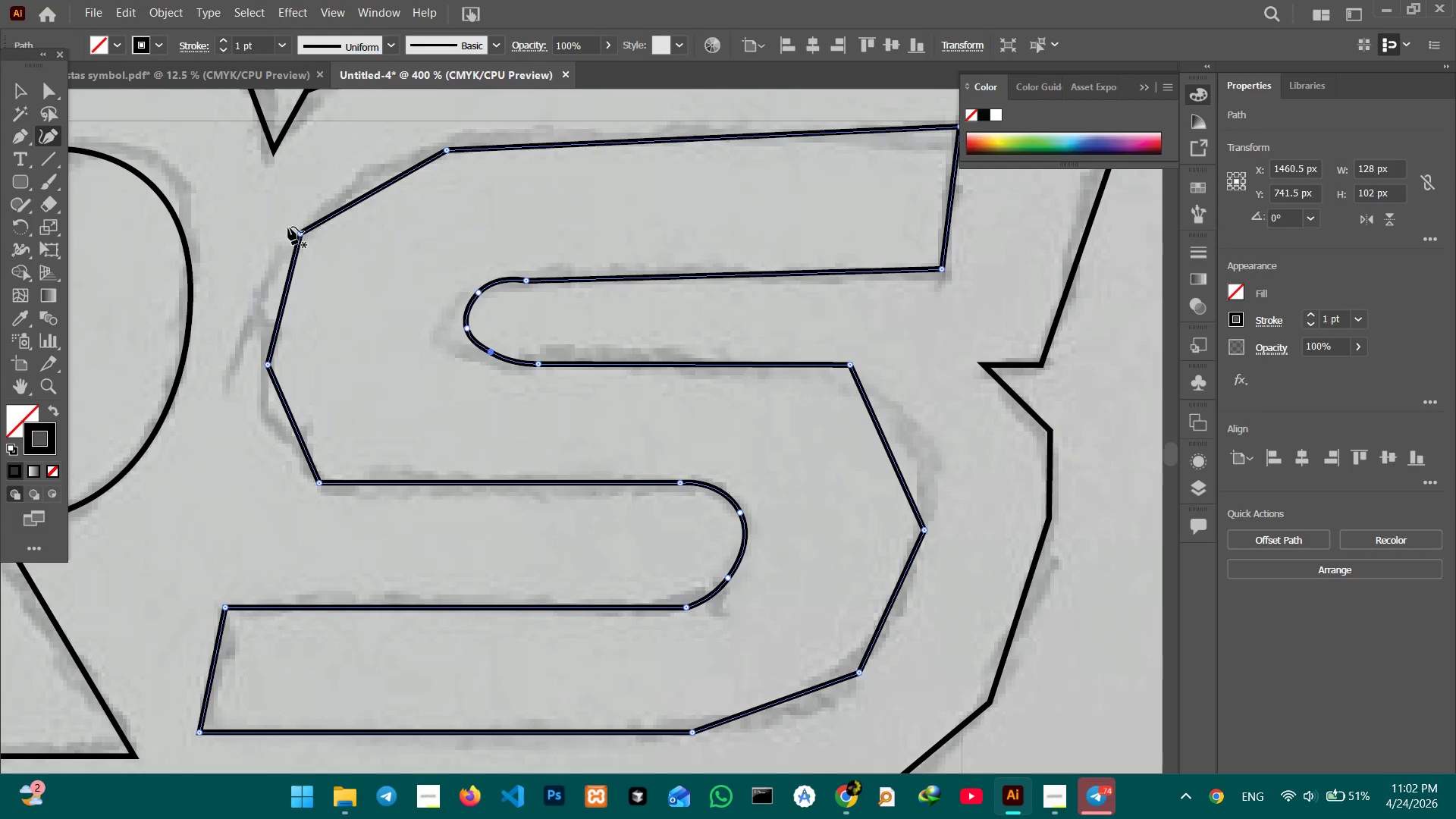 
left_click([304, 234])
 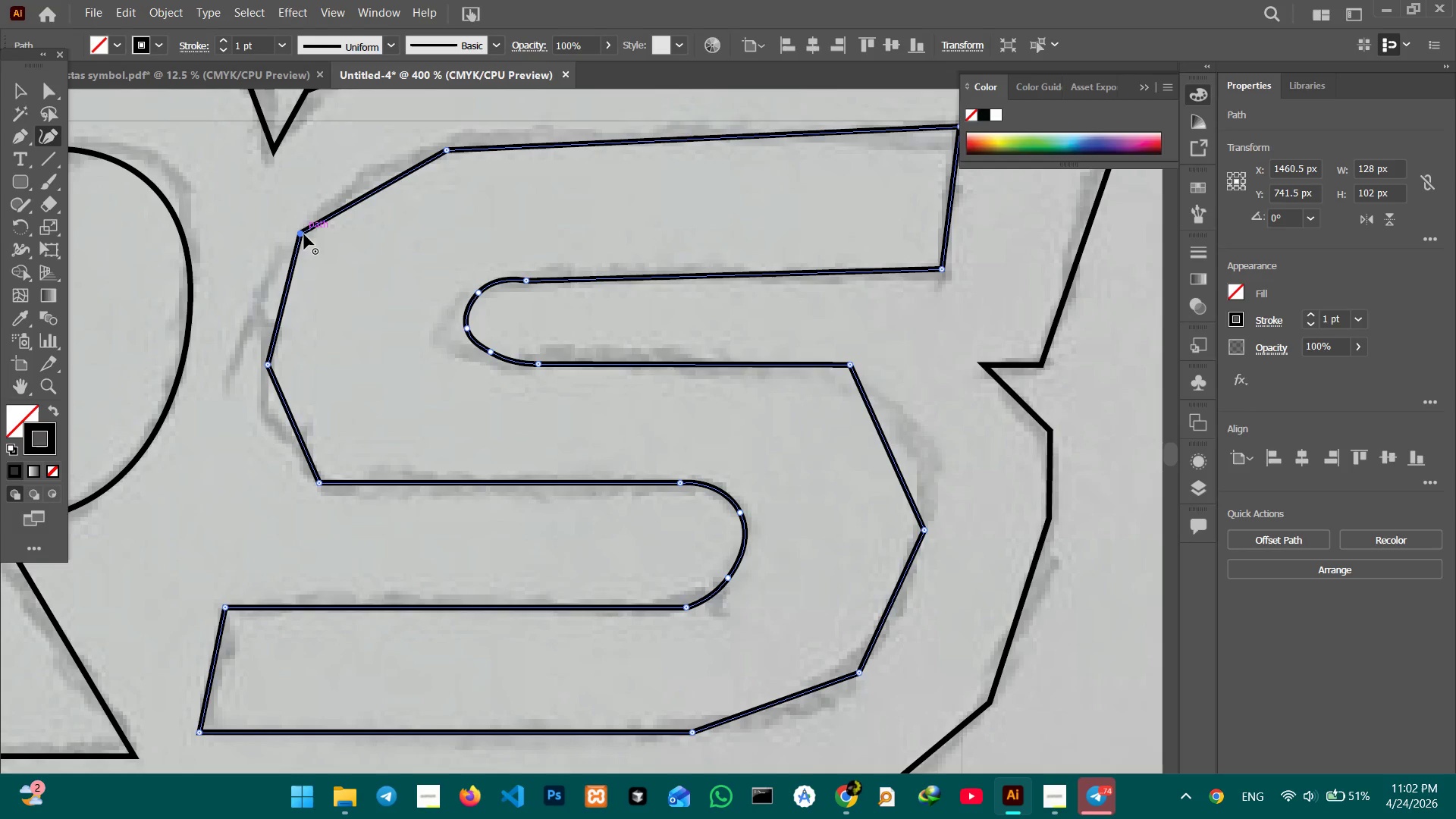 
key(Backspace)
 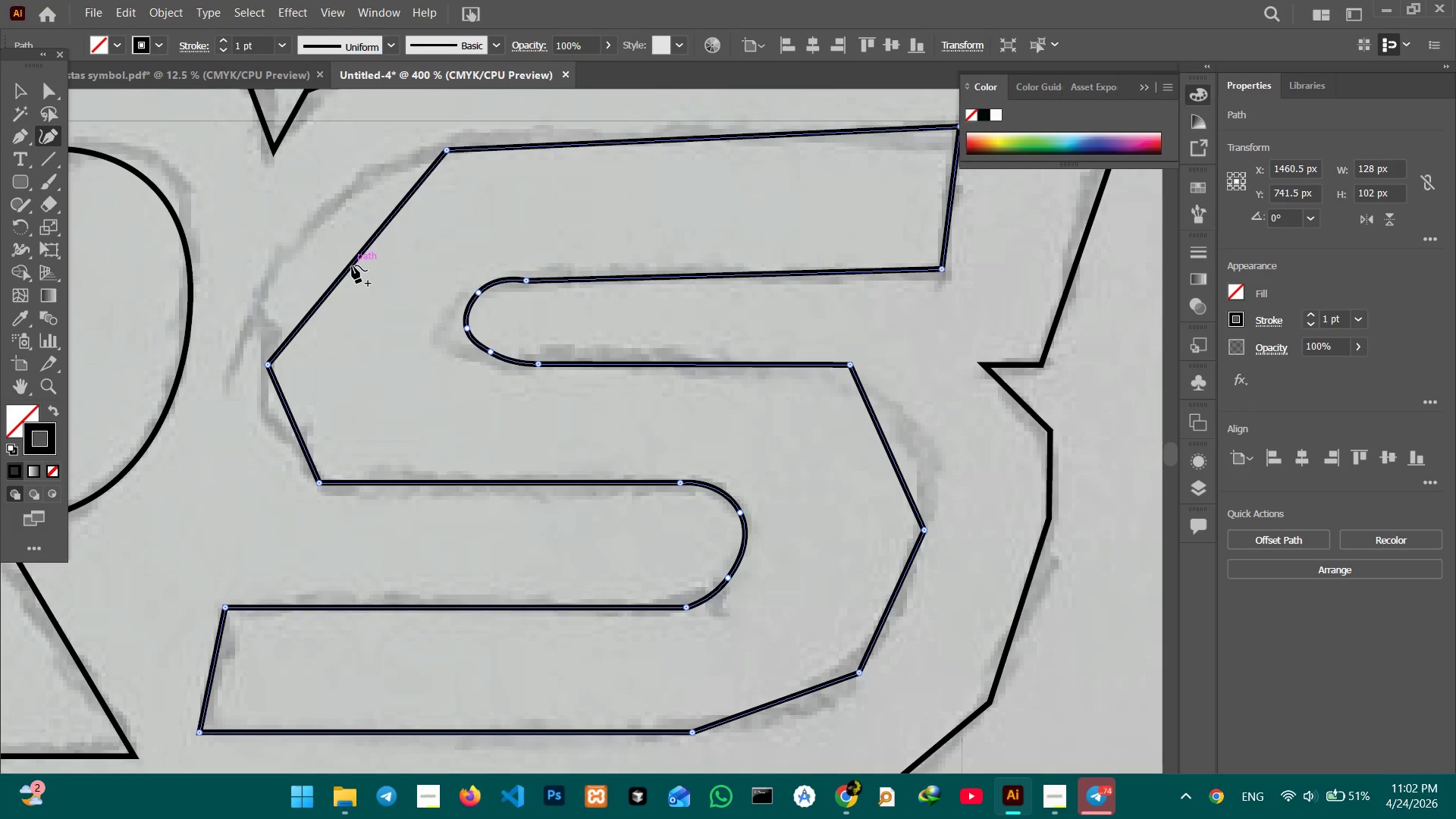 
left_click_drag(start_coordinate=[352, 265], to_coordinate=[305, 242])
 